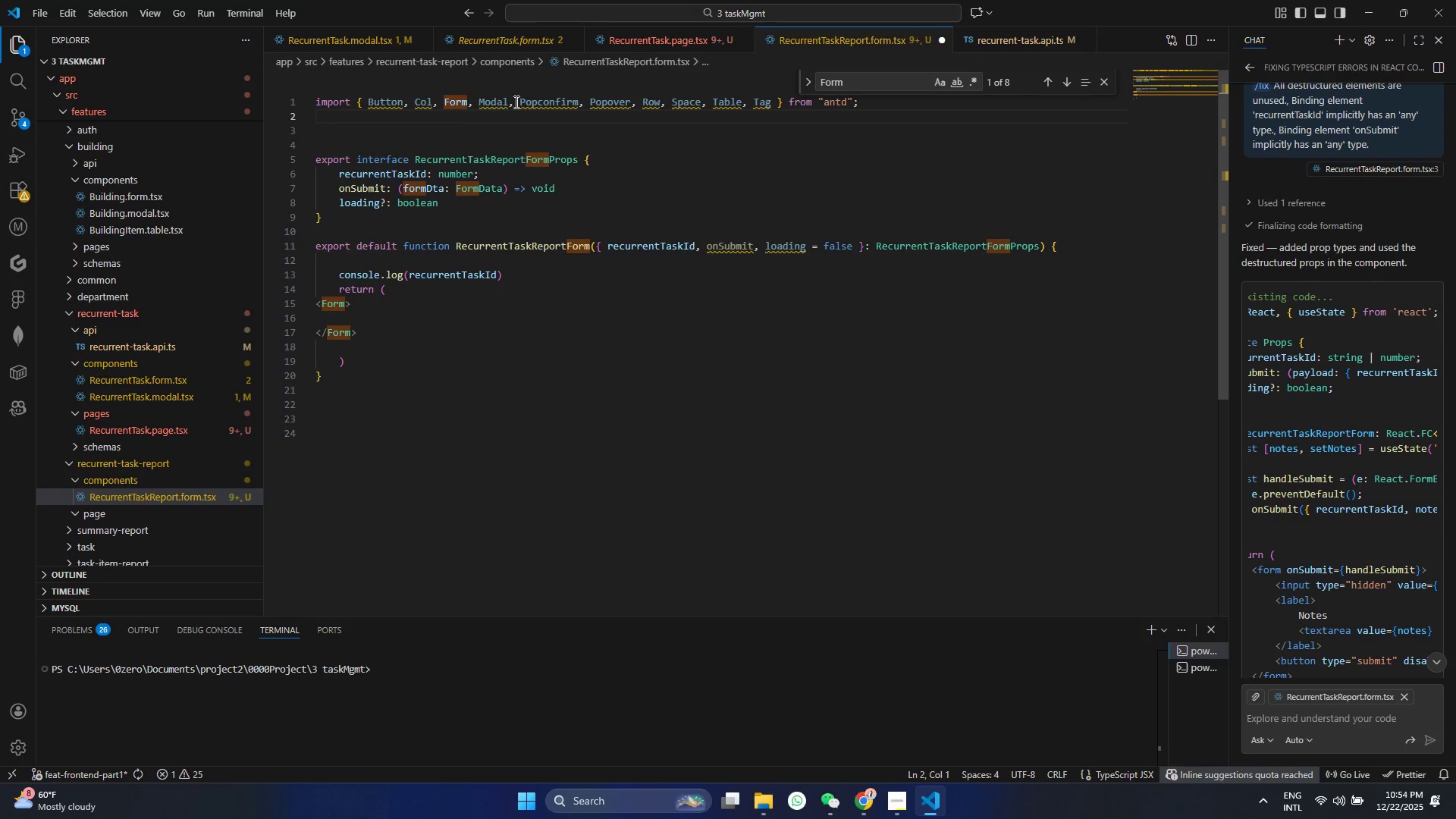 
left_click([532, 100])
 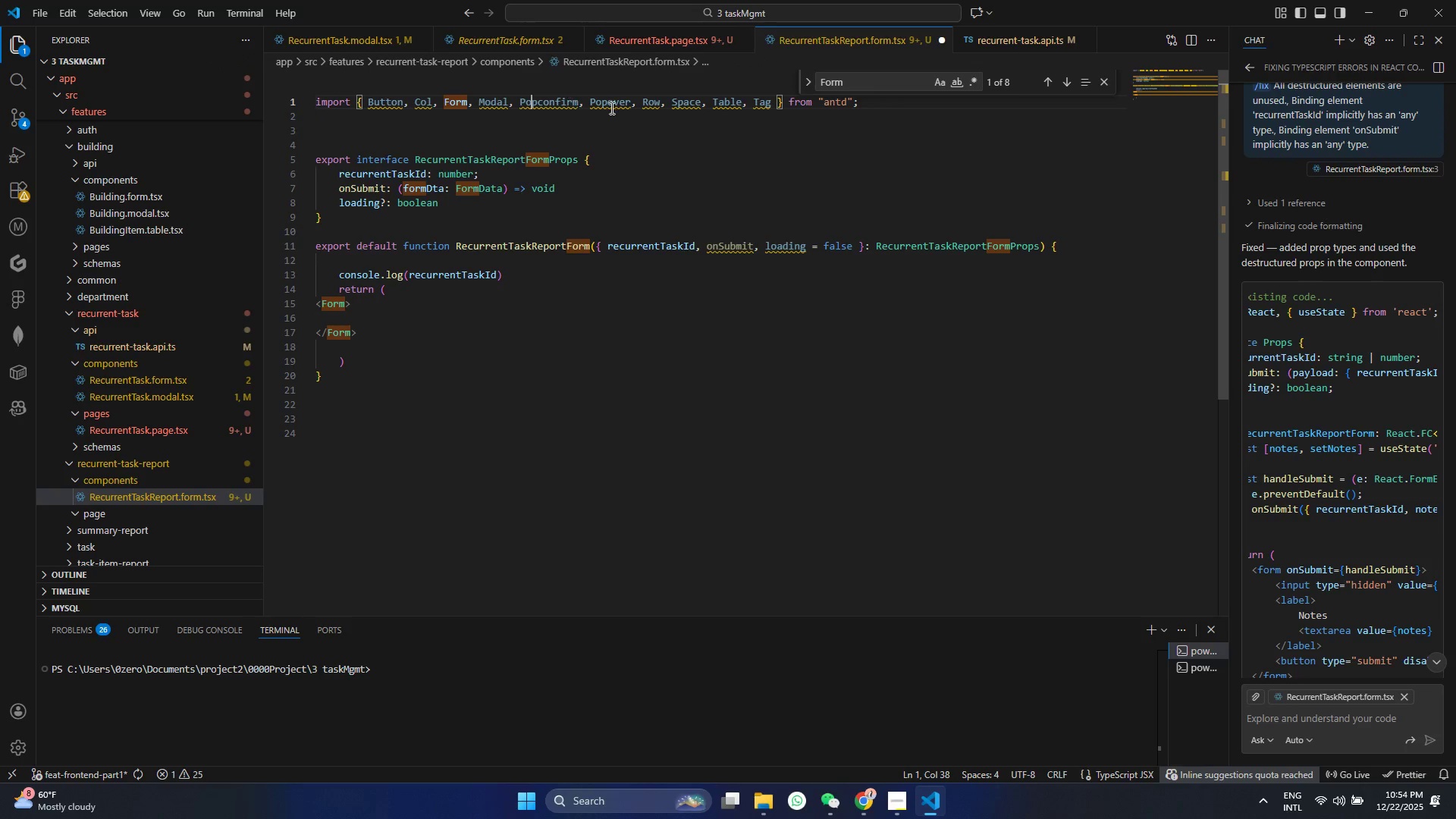 
key(Control+ControlLeft)
 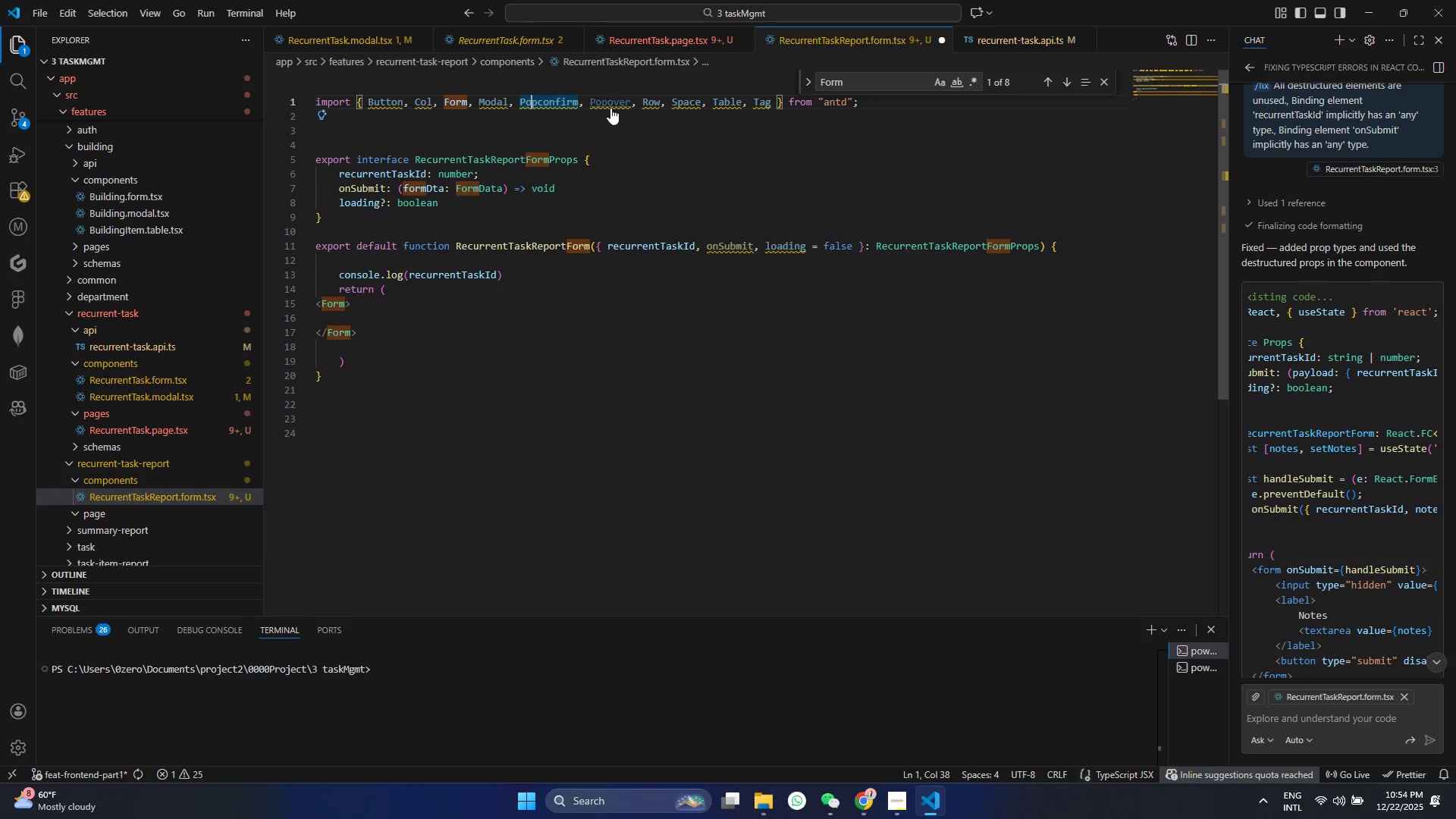 
key(Control+S)
 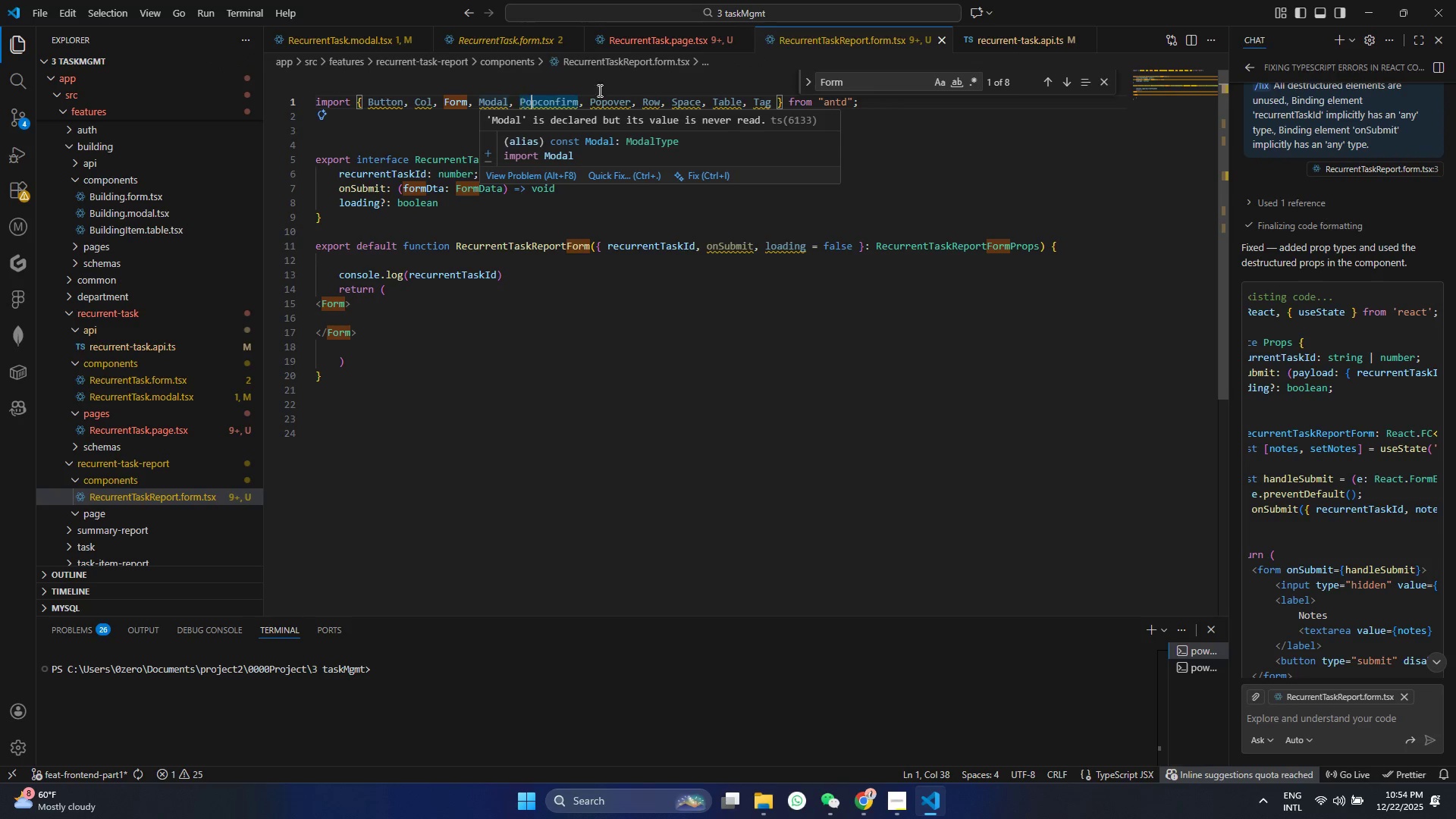 
left_click([642, 87])
 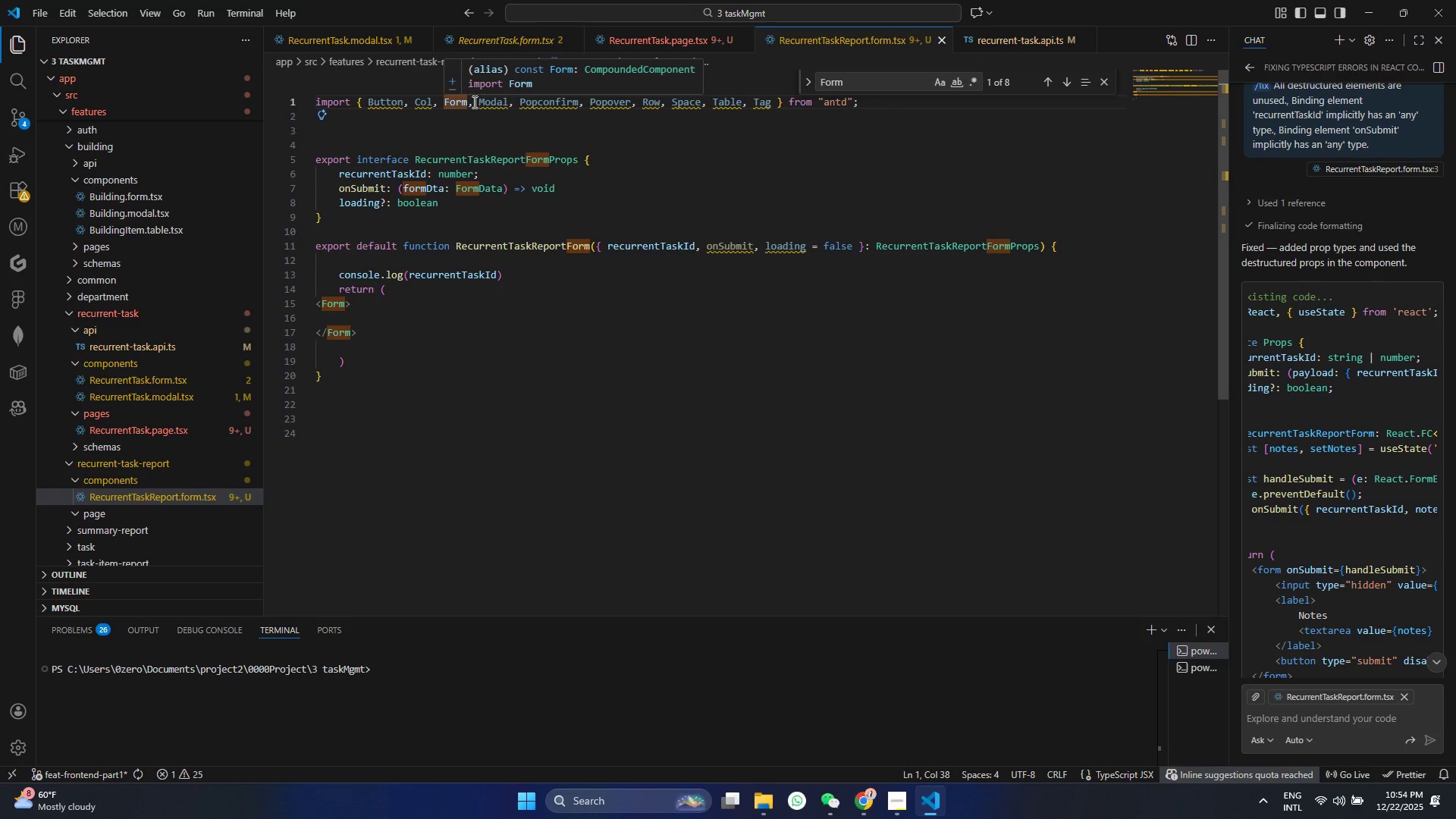 
left_click_drag(start_coordinate=[479, 102], to_coordinate=[629, 102])
 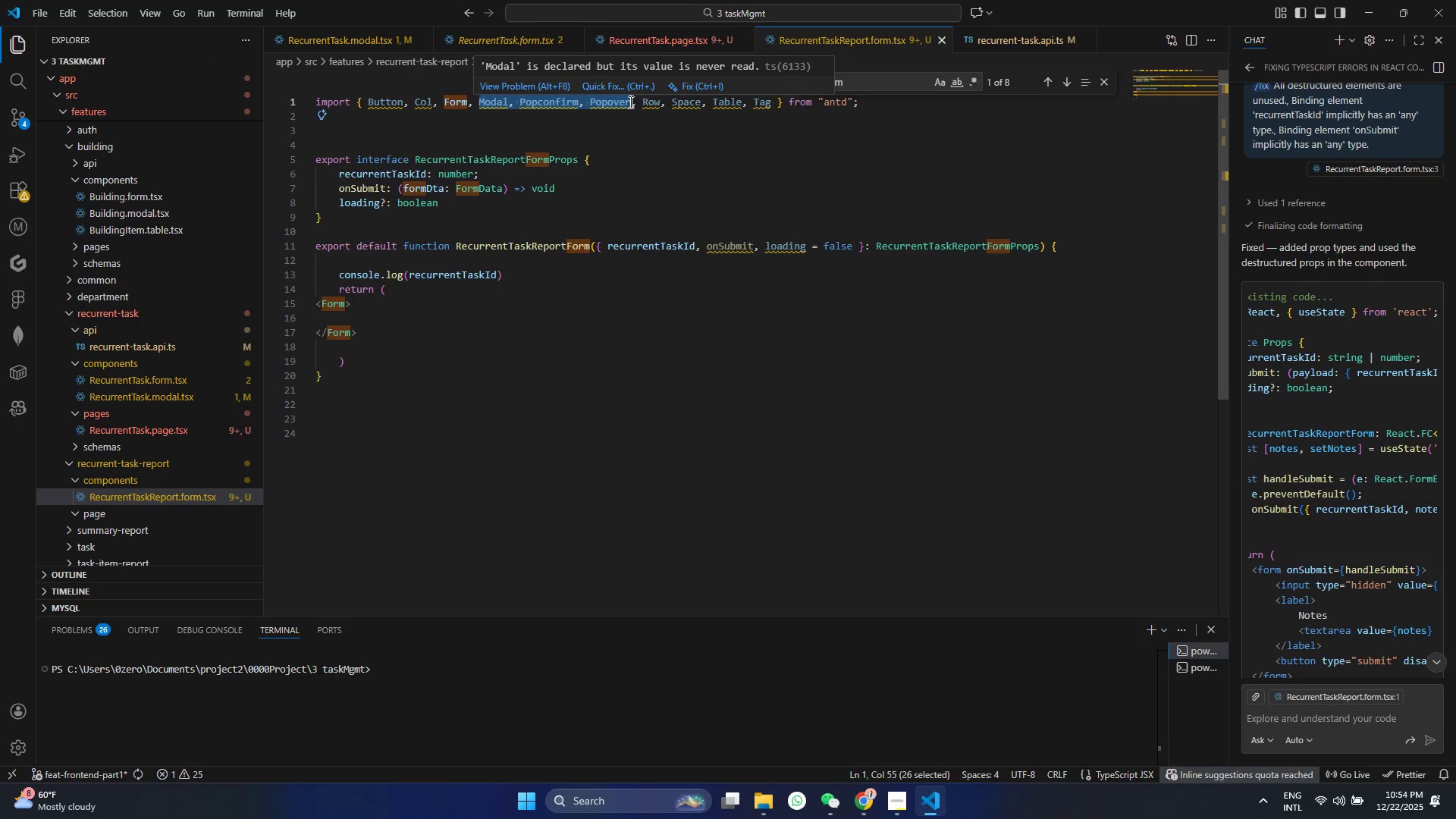 
key(Backspace)
type(In)
 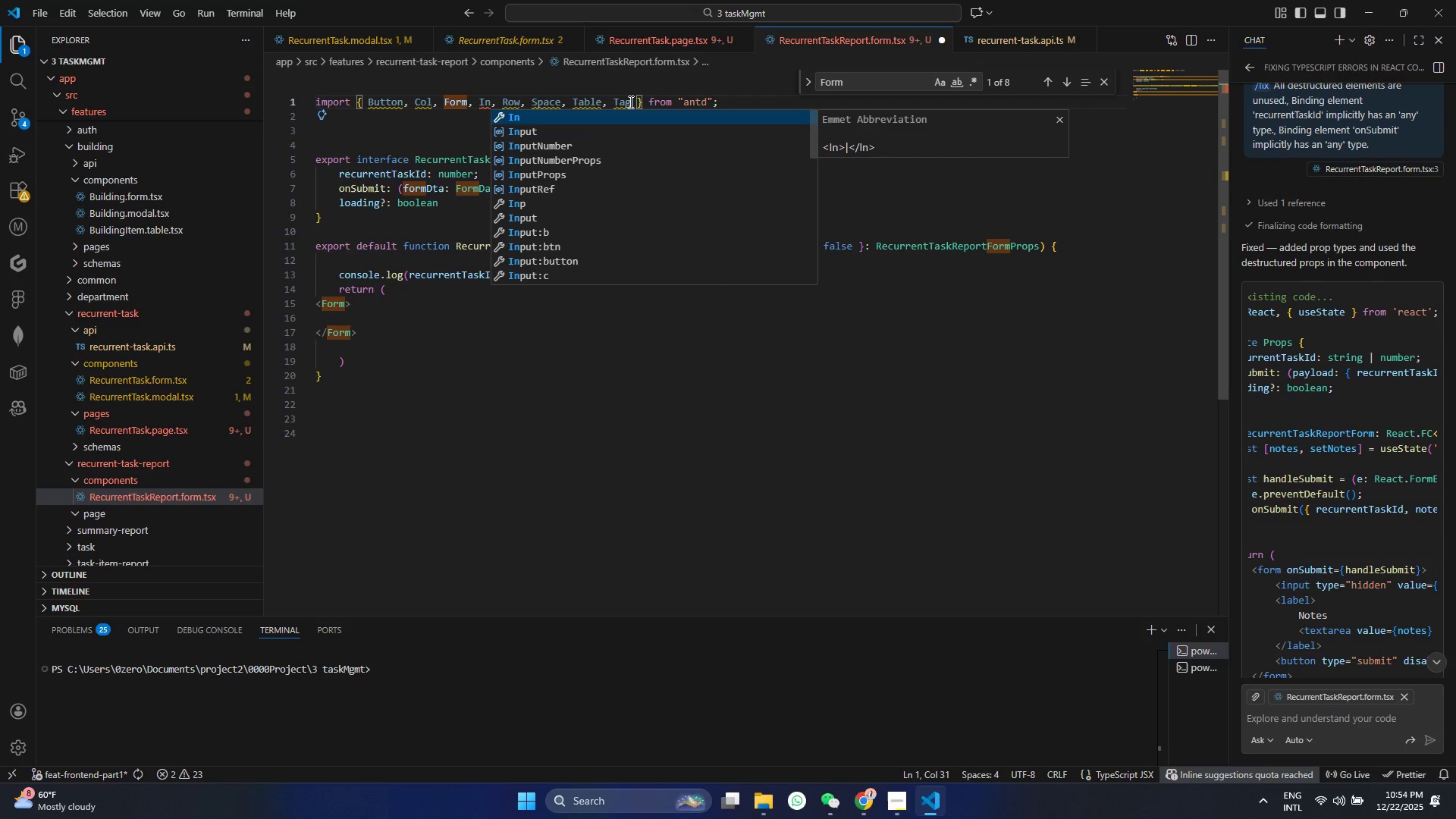 
key(ArrowDown)
 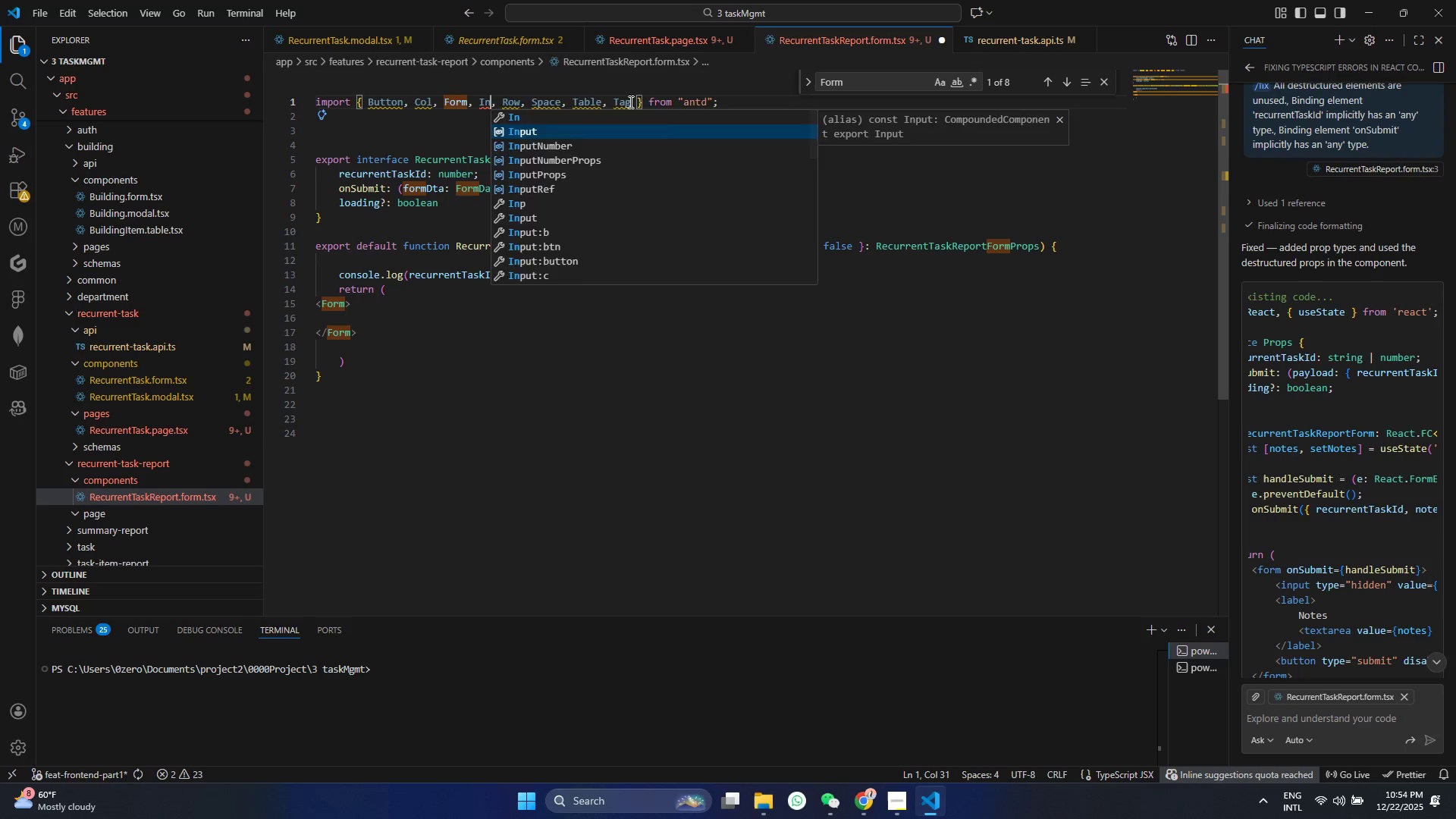 
key(Enter)
 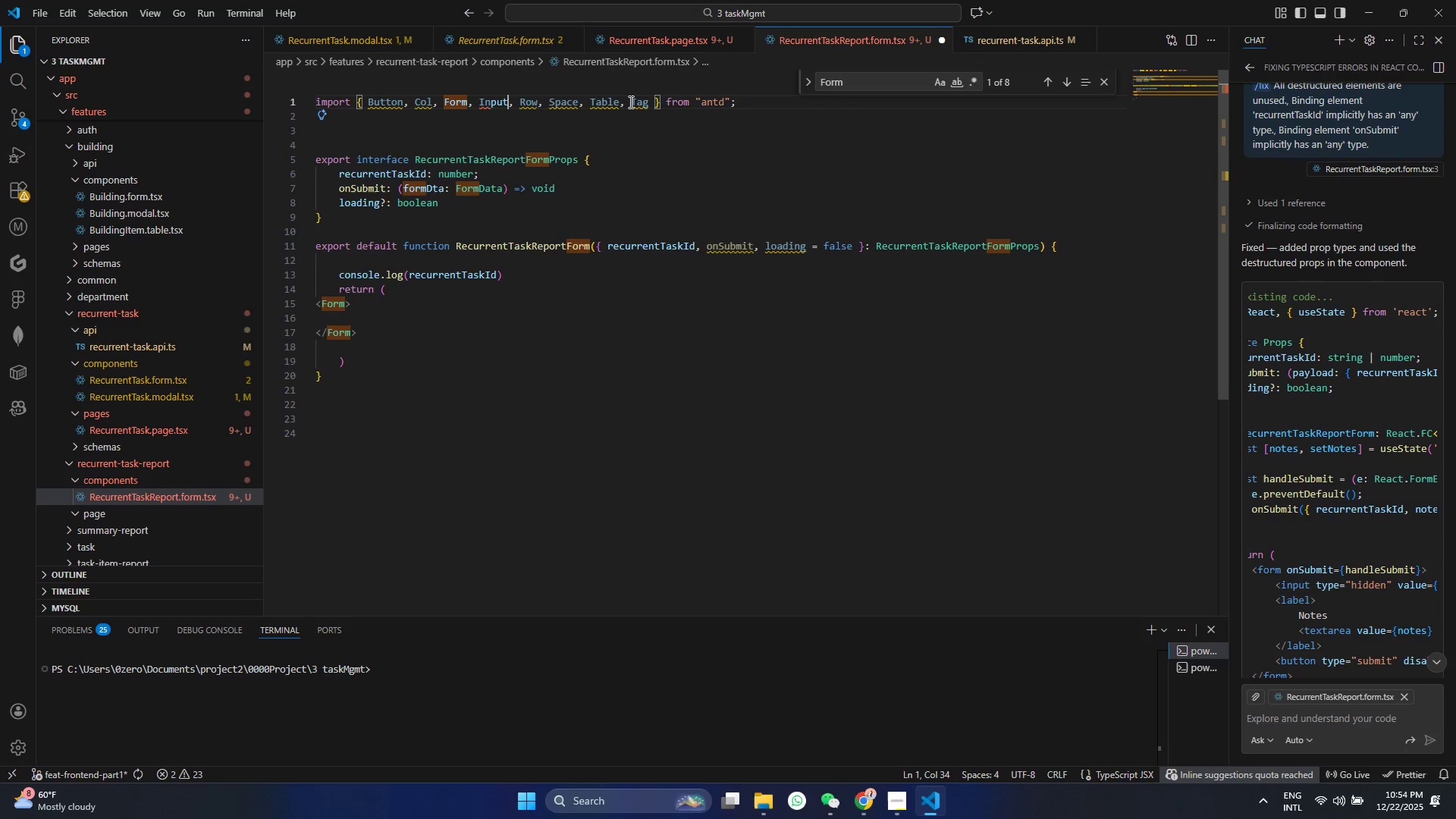 
key(Control+ControlLeft)
 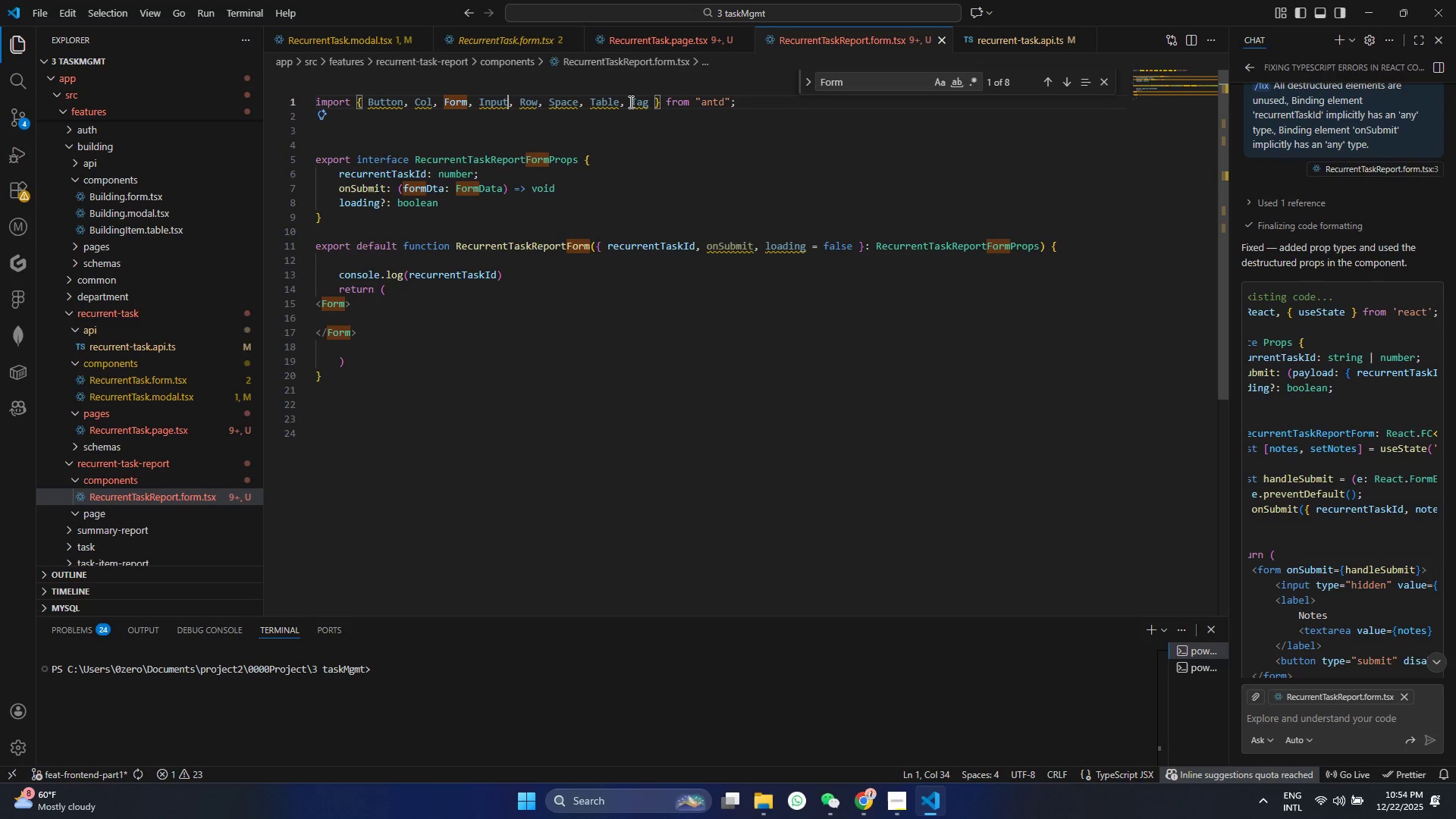 
key(Control+S)
 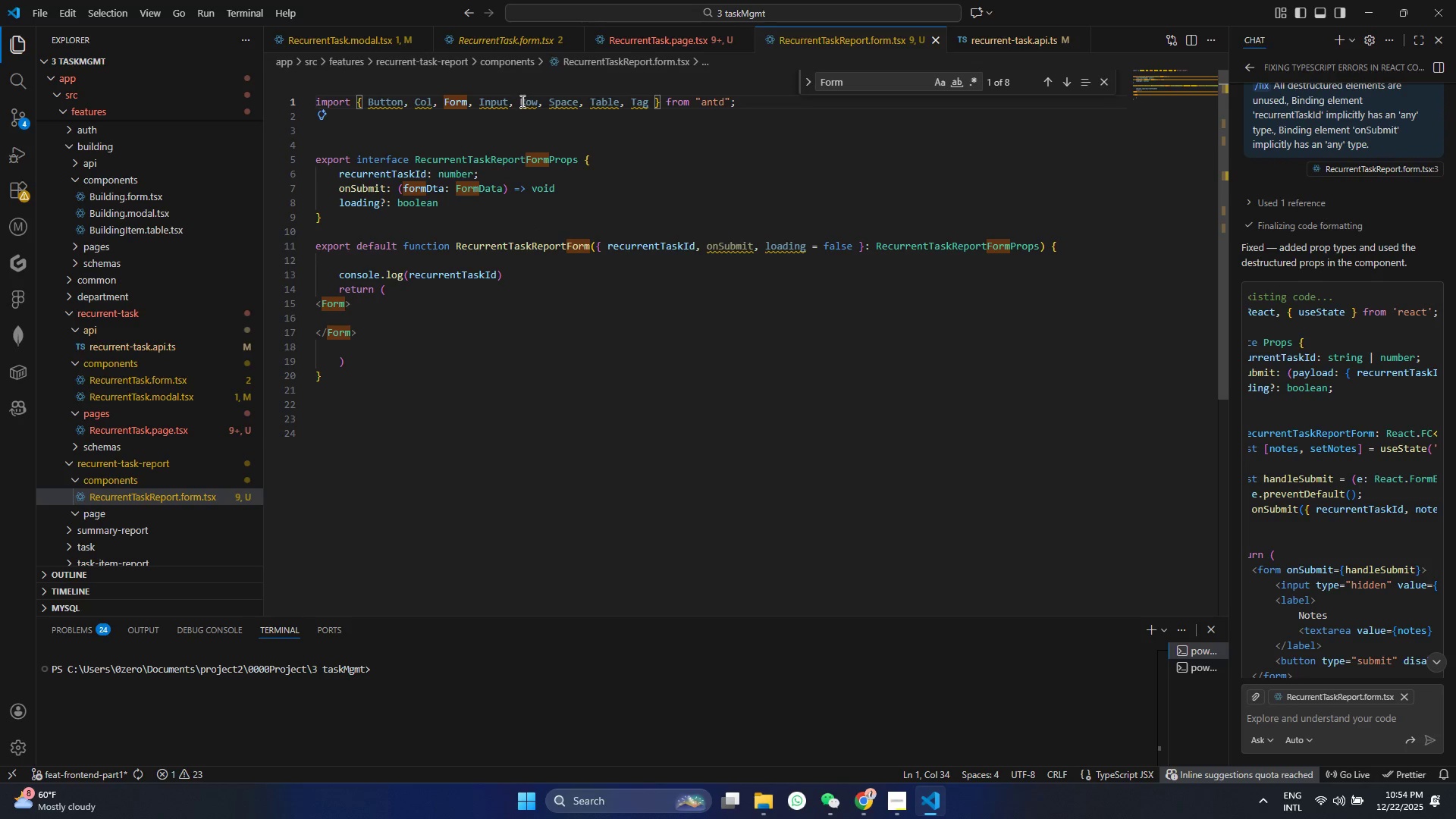 
double_click([572, 102])
 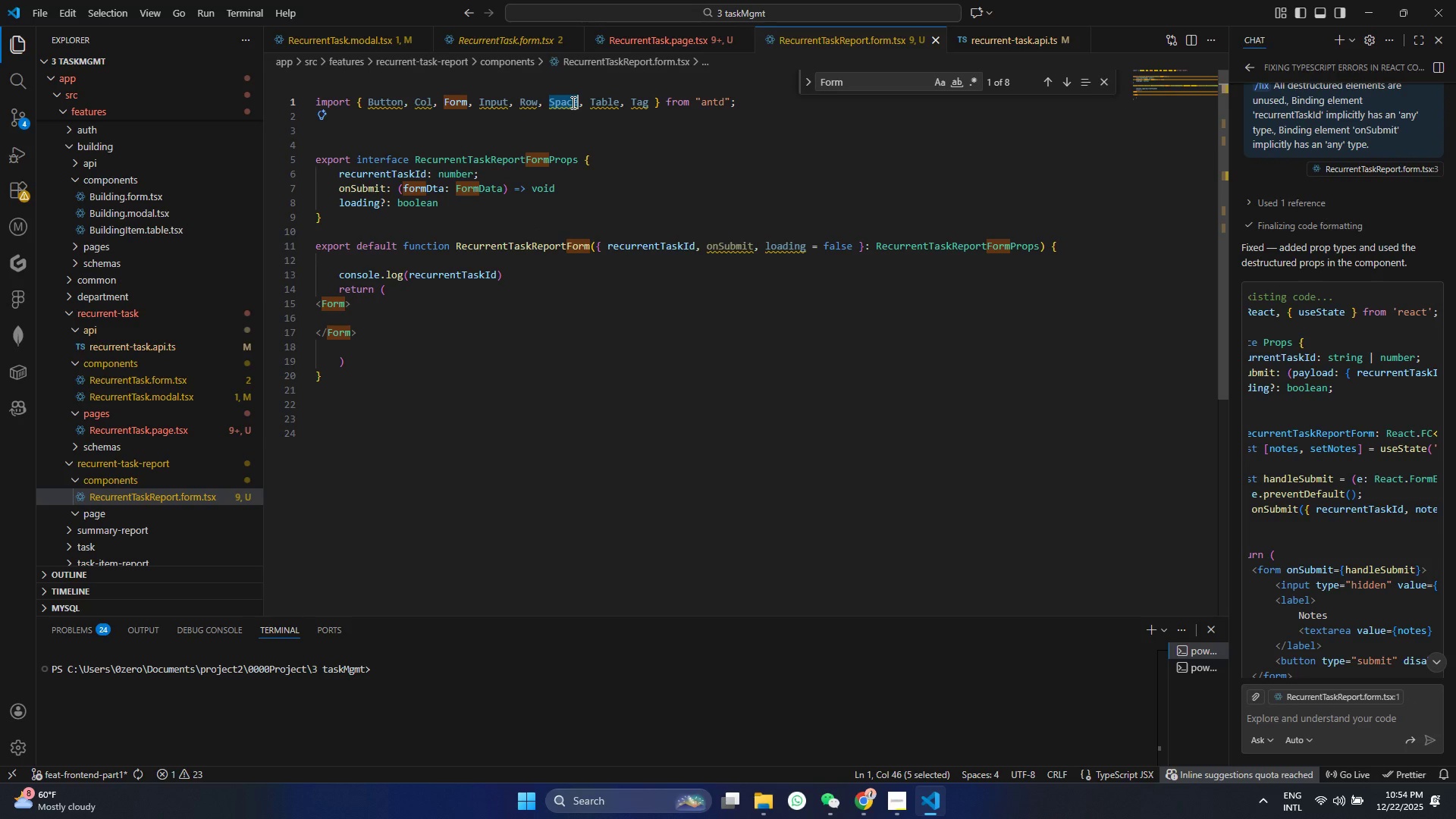 
type(da)
key(Backspace)
key(Backspace)
type(Date)
 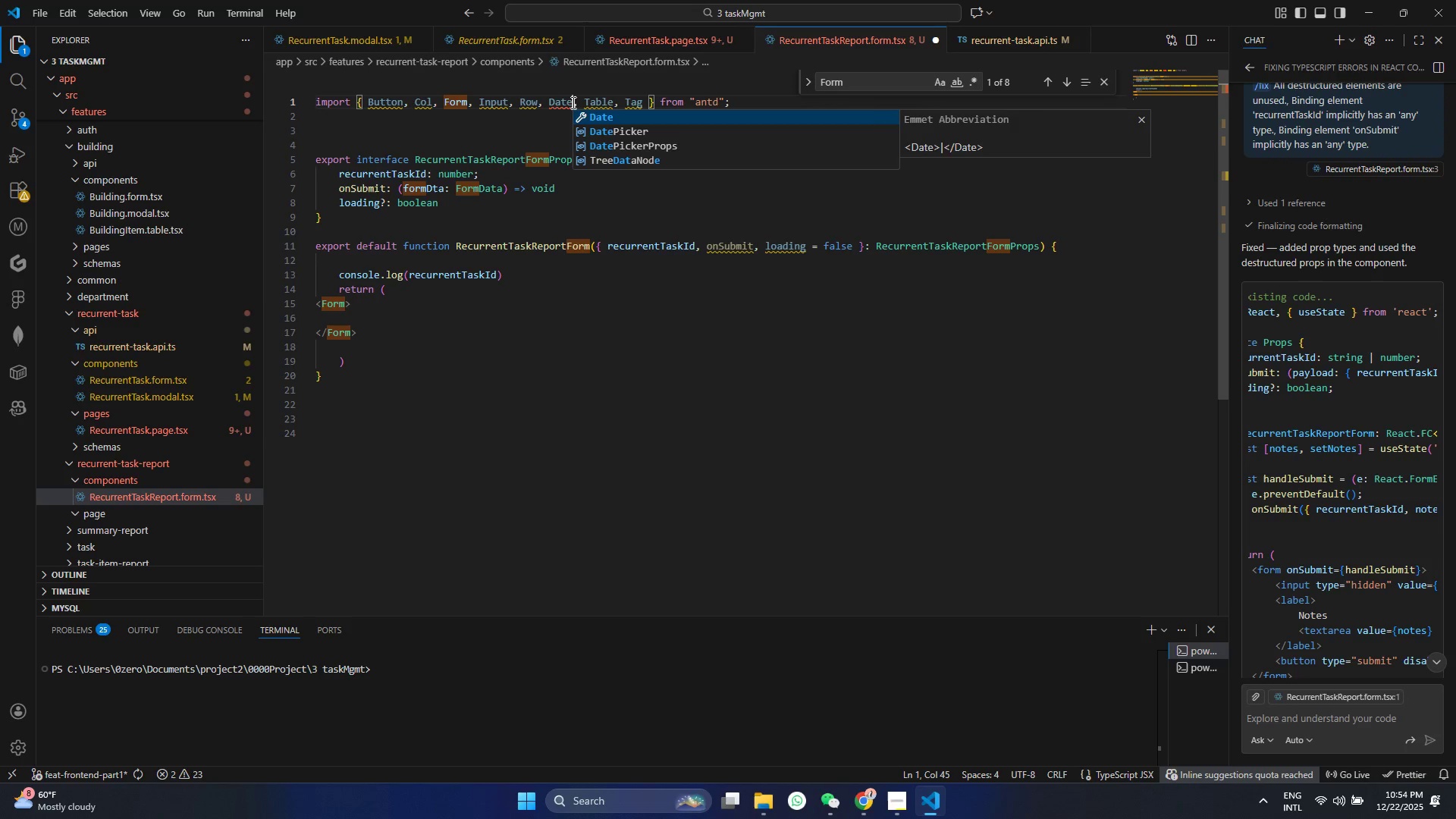 
key(ArrowDown)
 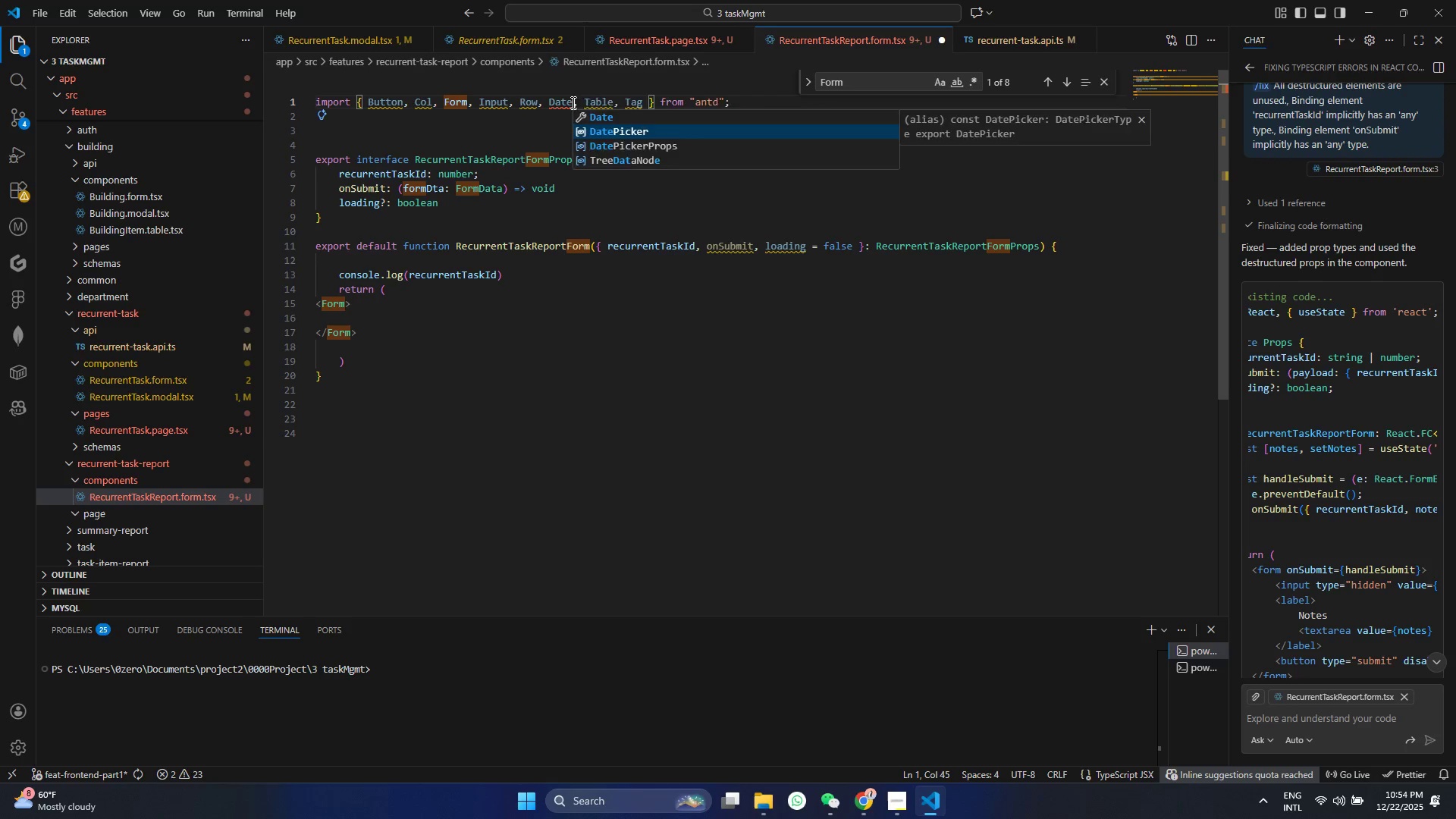 
key(Enter)
 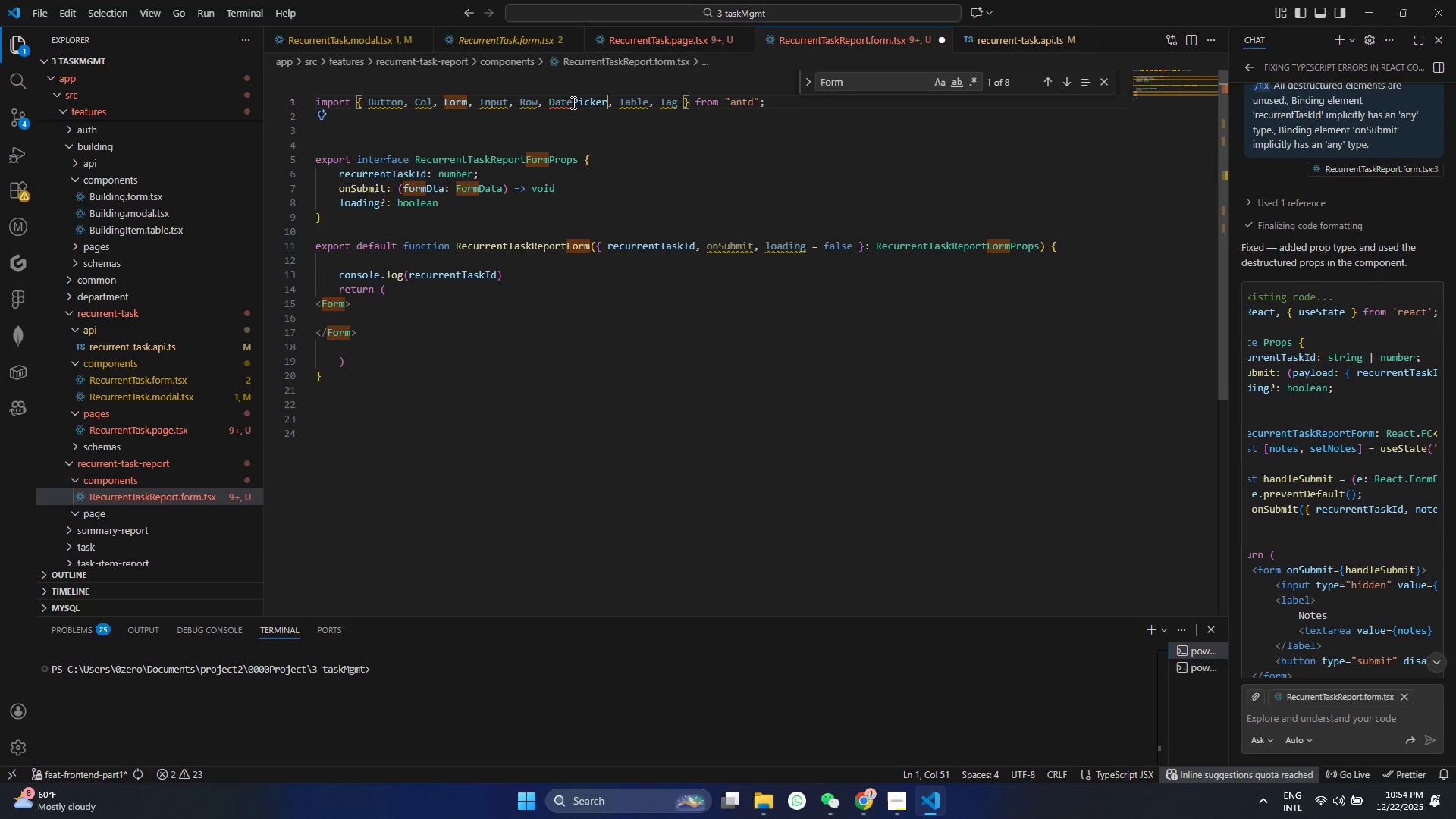 
key(Control+ControlLeft)
 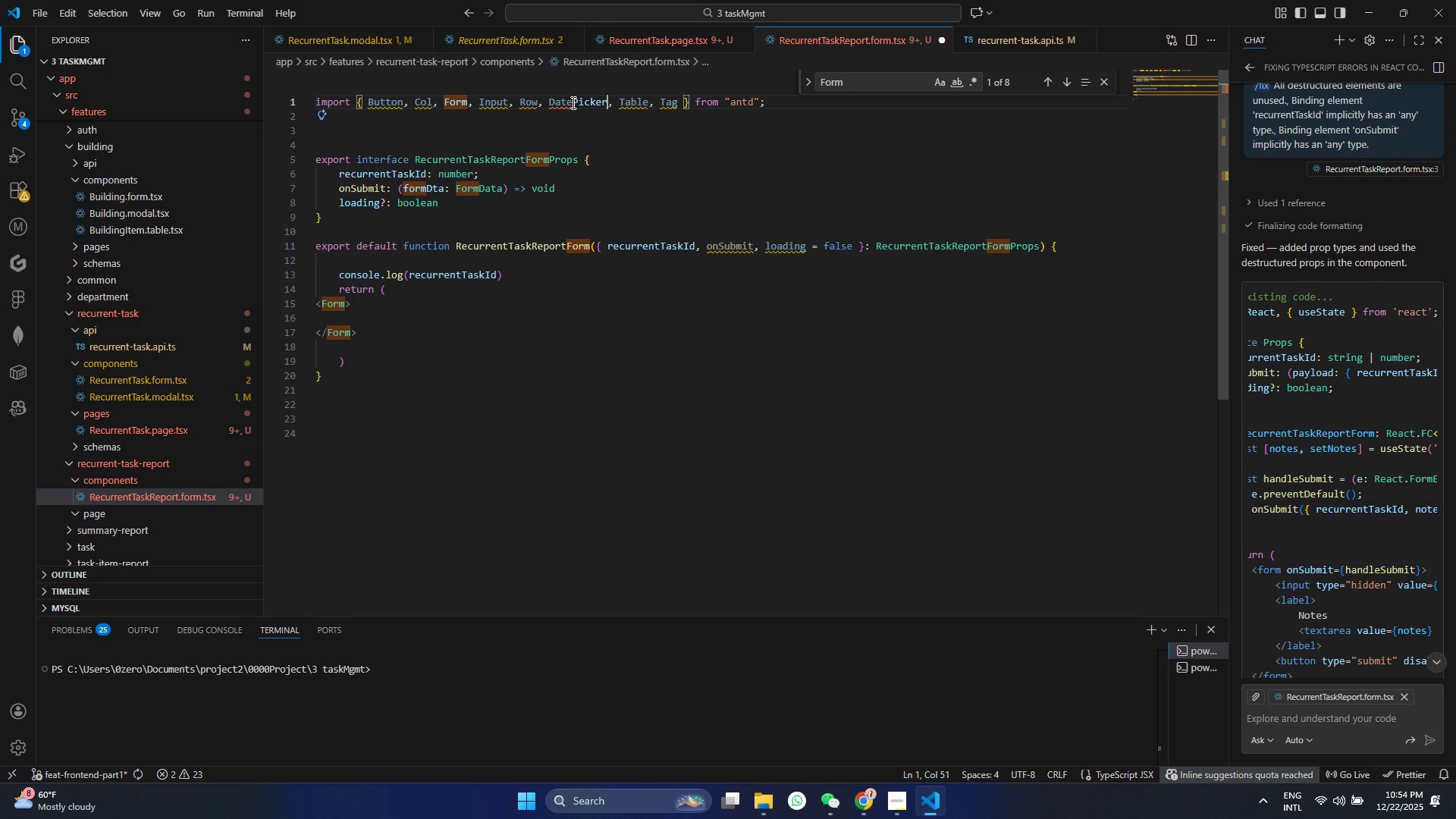 
key(S)
 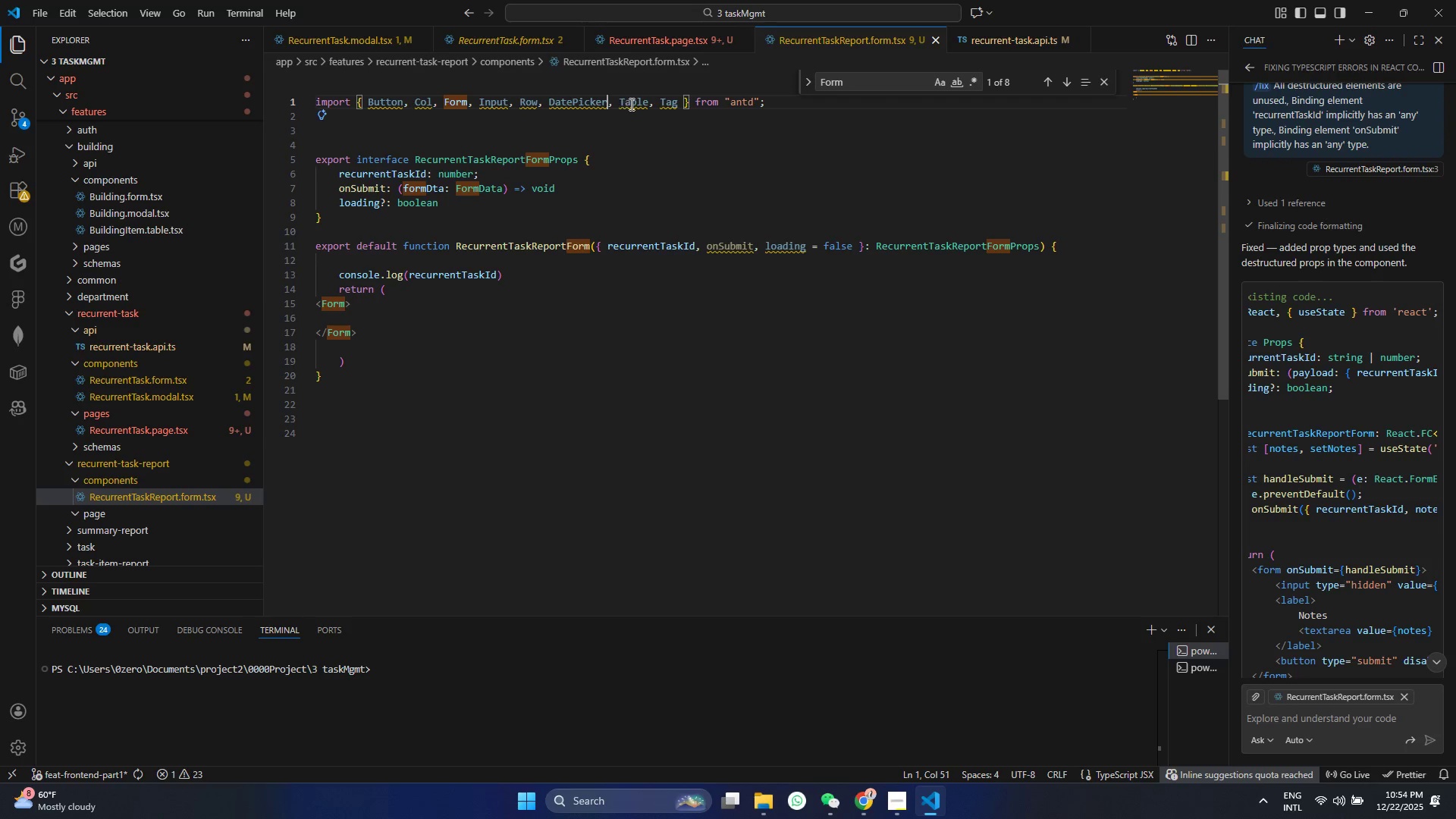 
double_click([628, 101])
 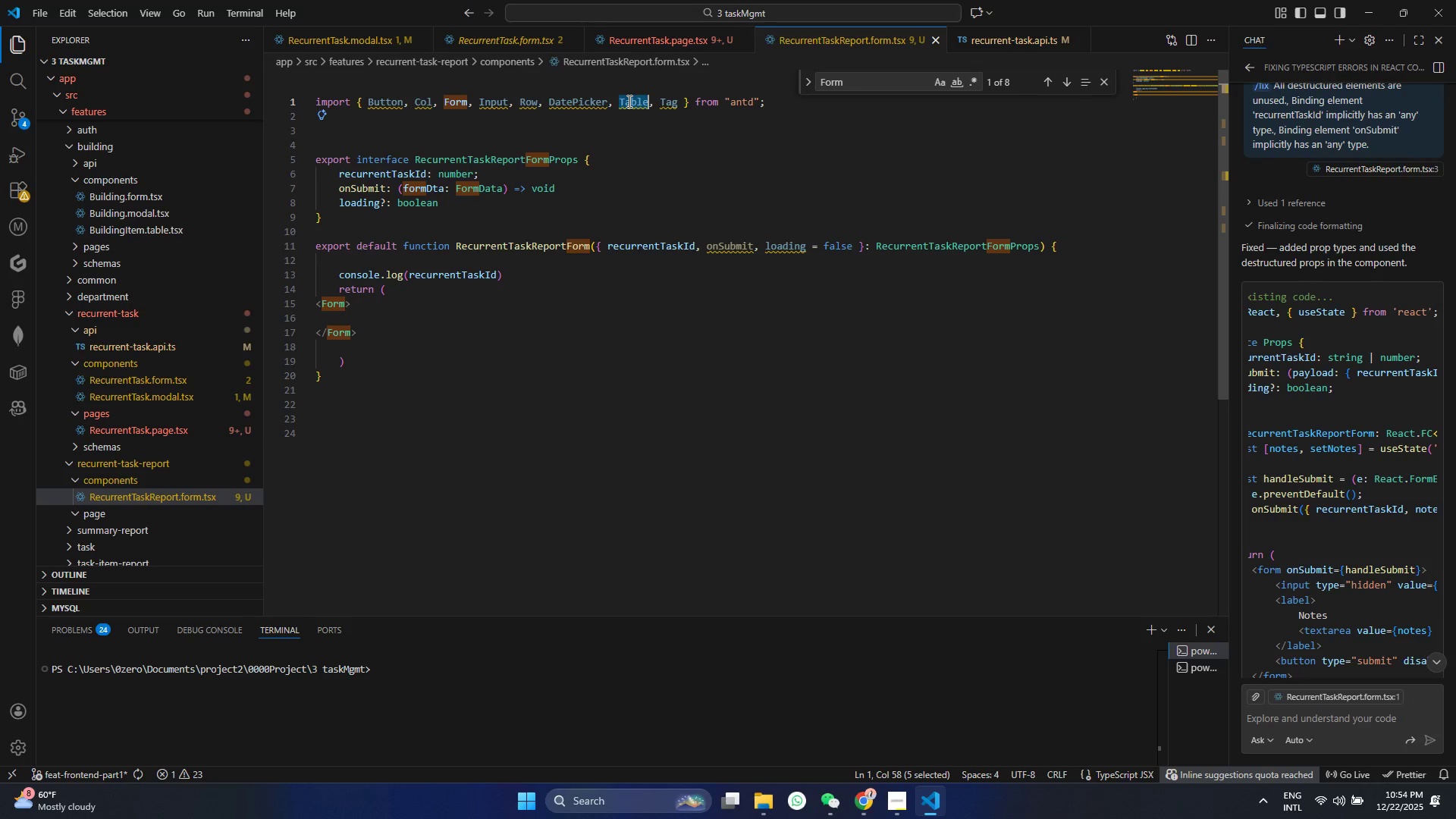 
hold_key(key=ShiftRight, duration=1.5)
 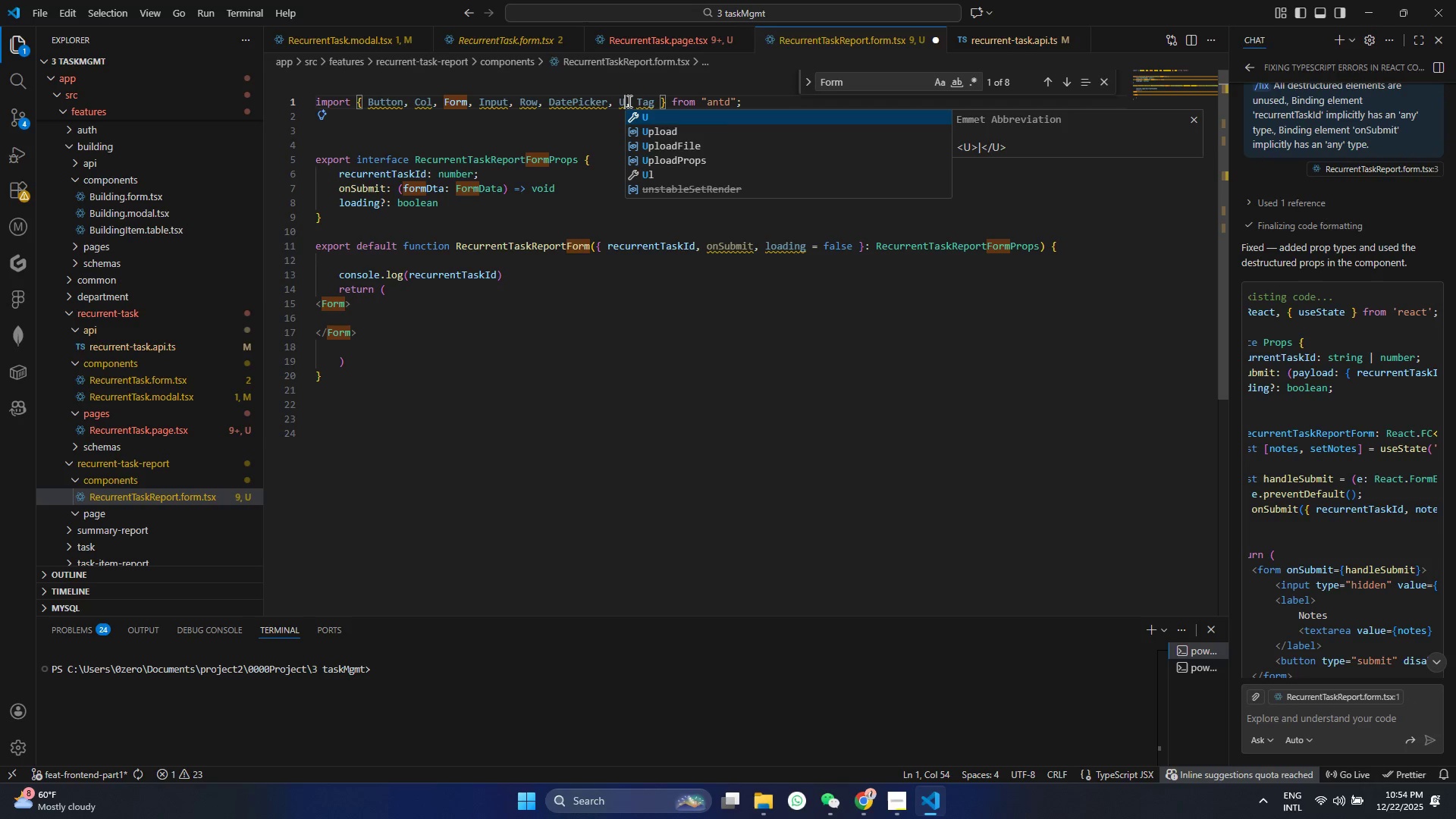 
type(Up)
 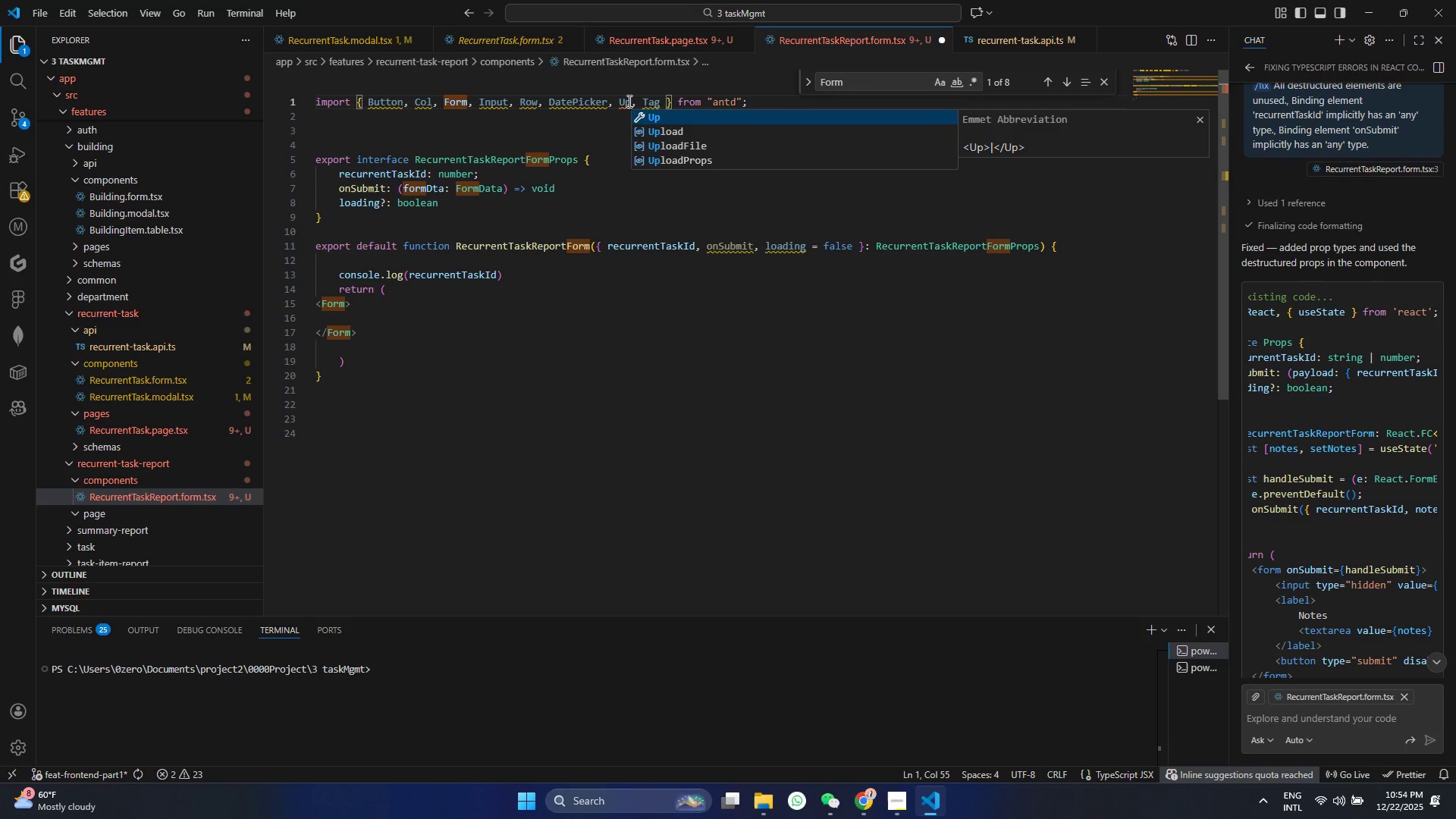 
key(ArrowDown)
 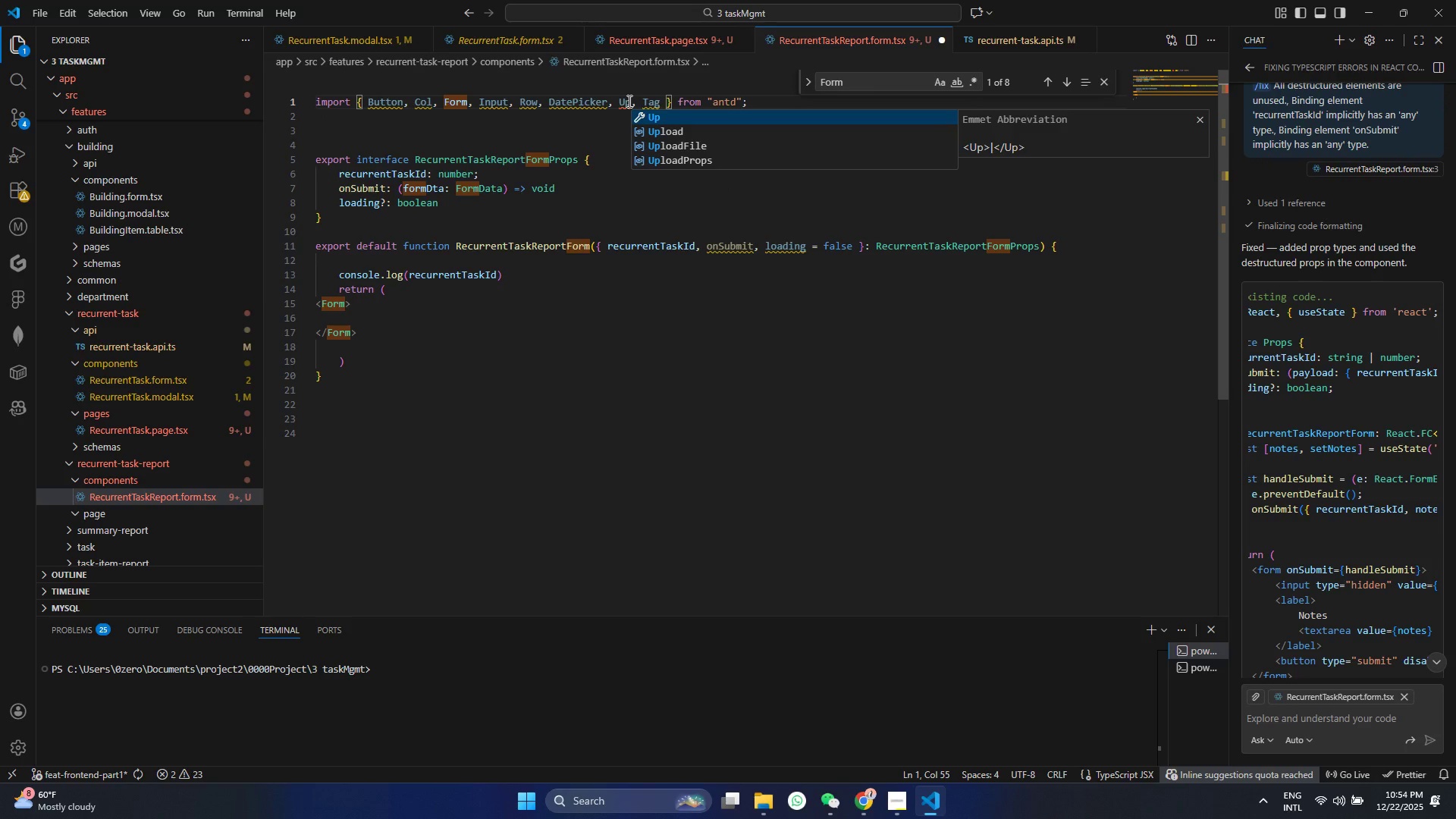 
key(ArrowUp)
 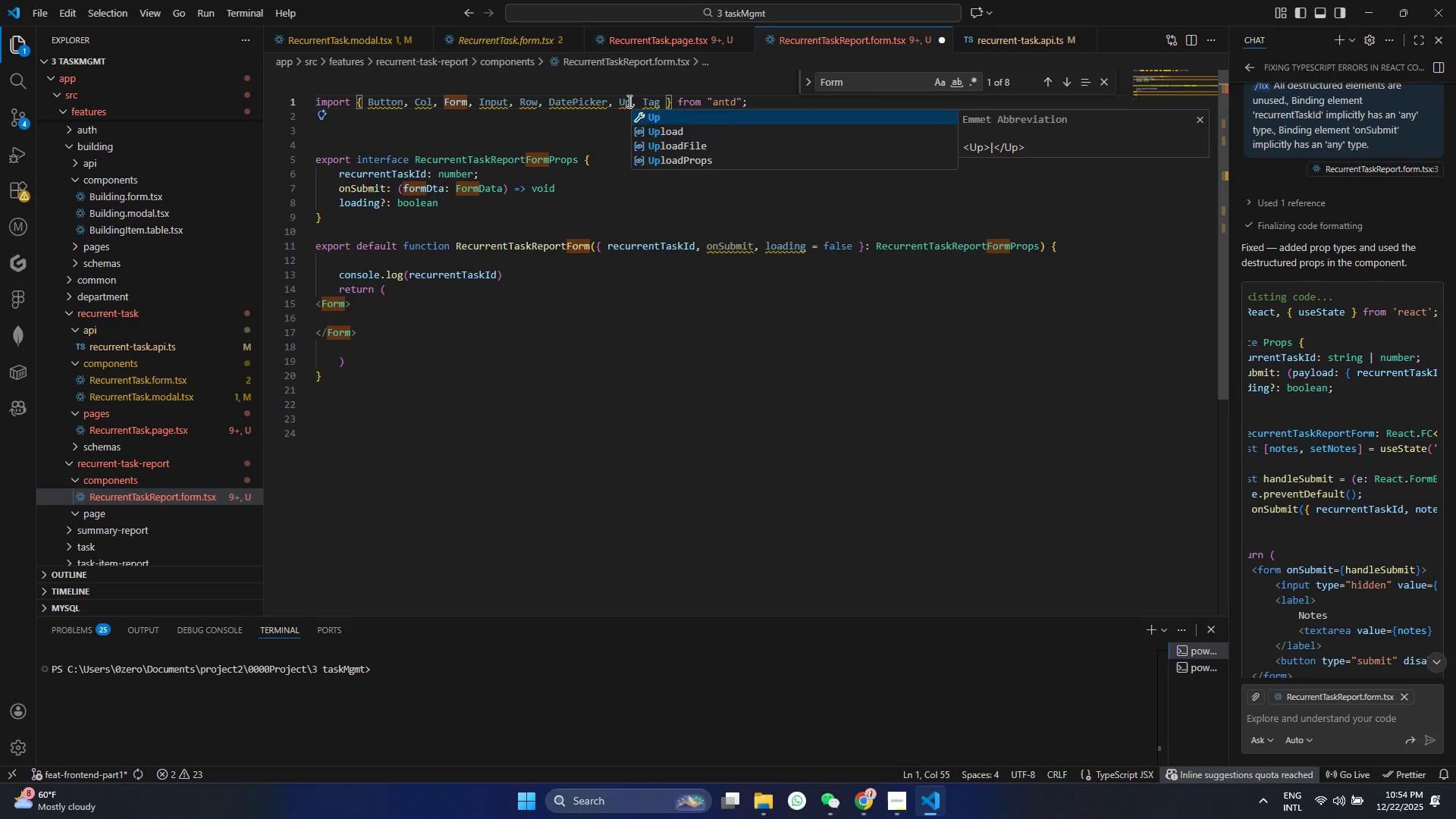 
key(ArrowDown)
 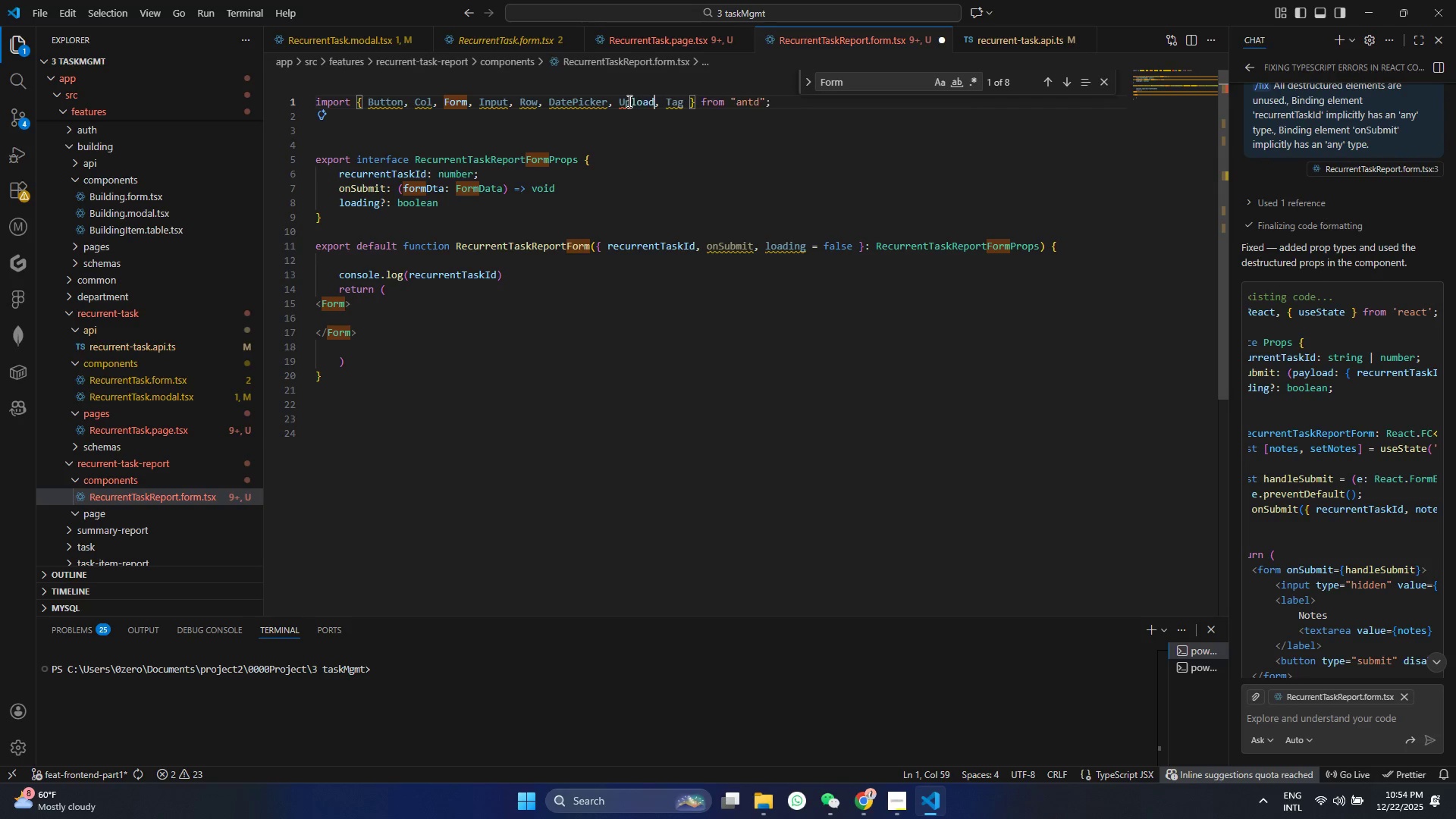 
key(Enter)
 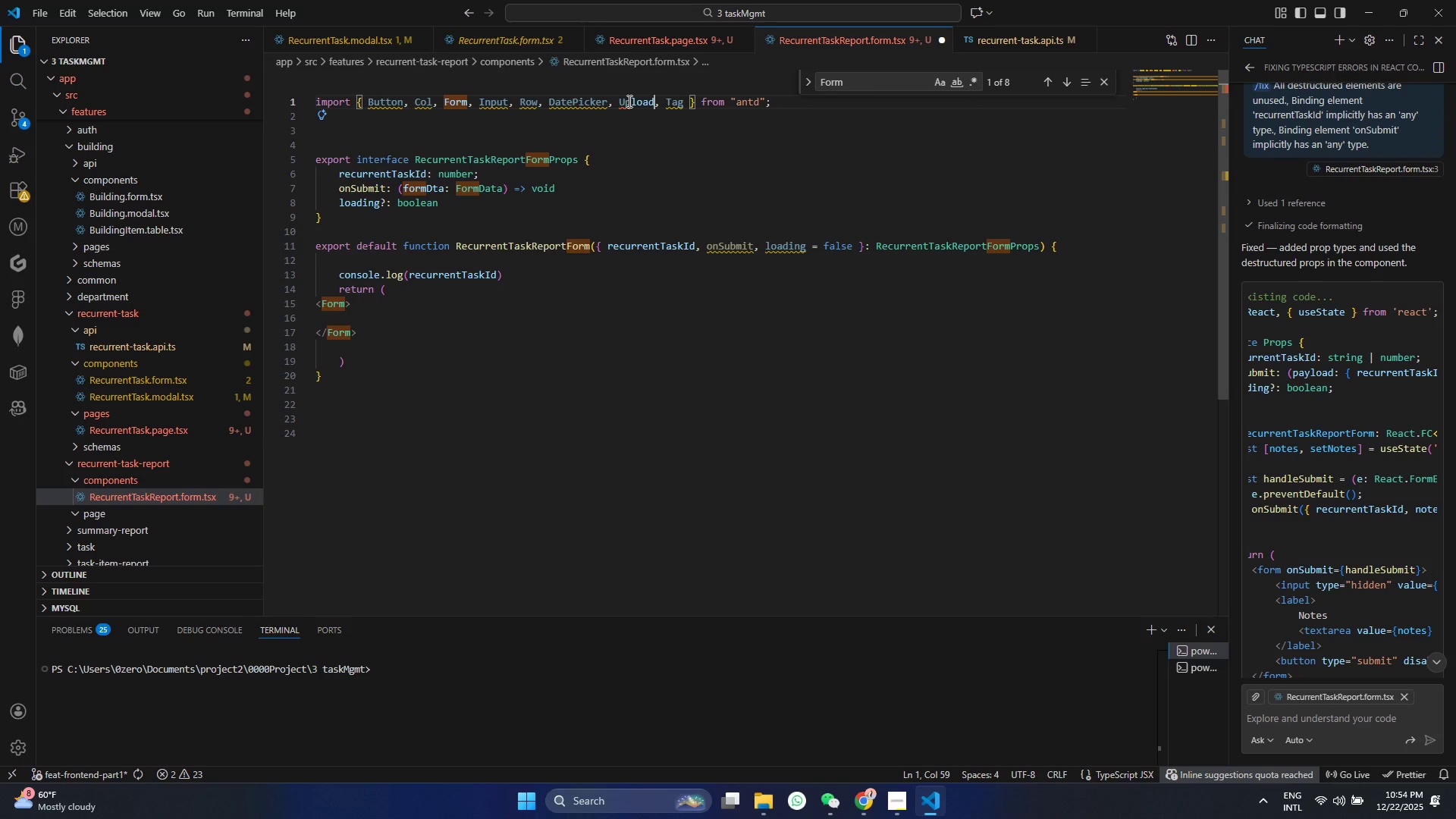 
key(Control+ControlLeft)
 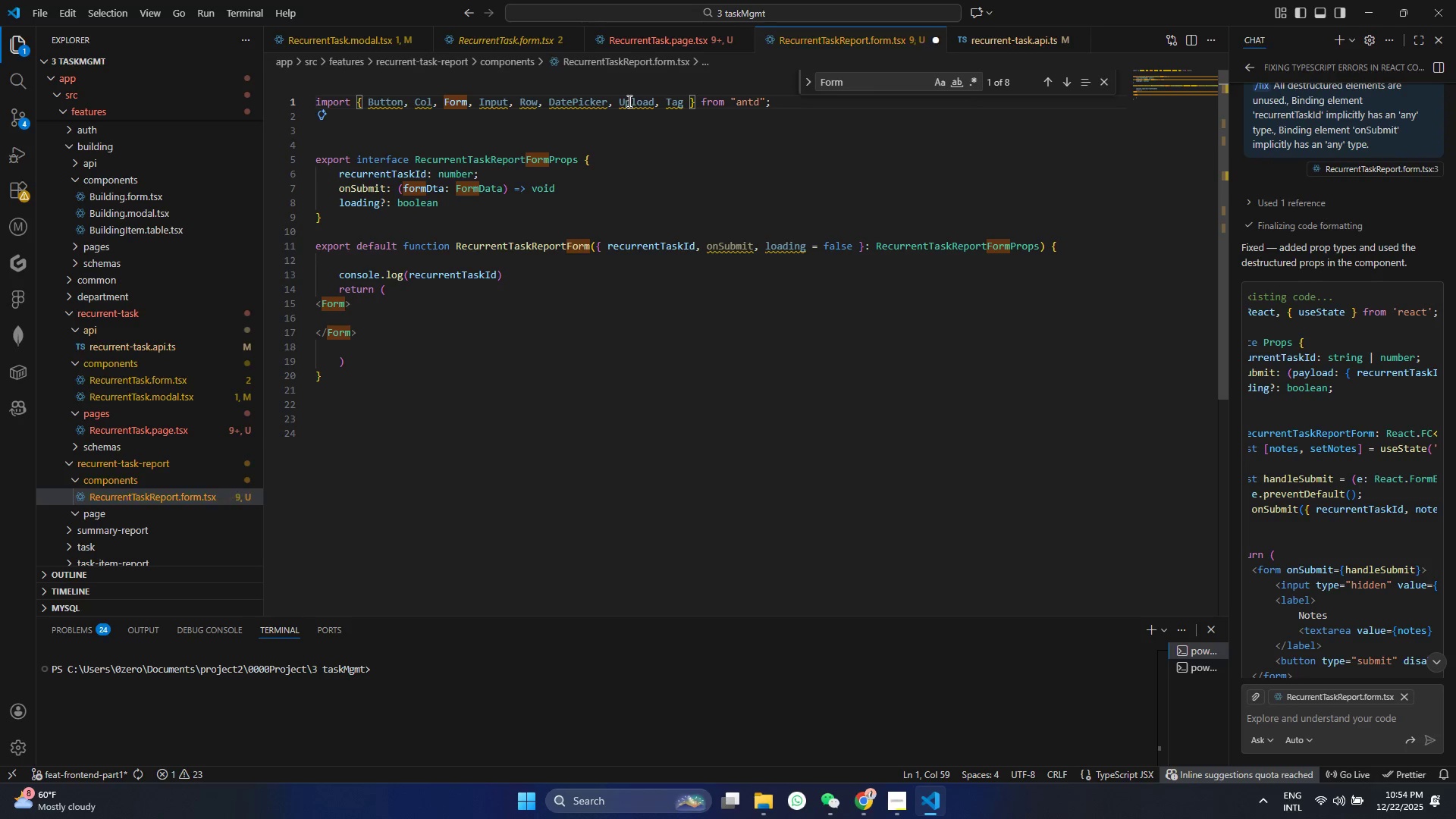 
key(Control+S)
 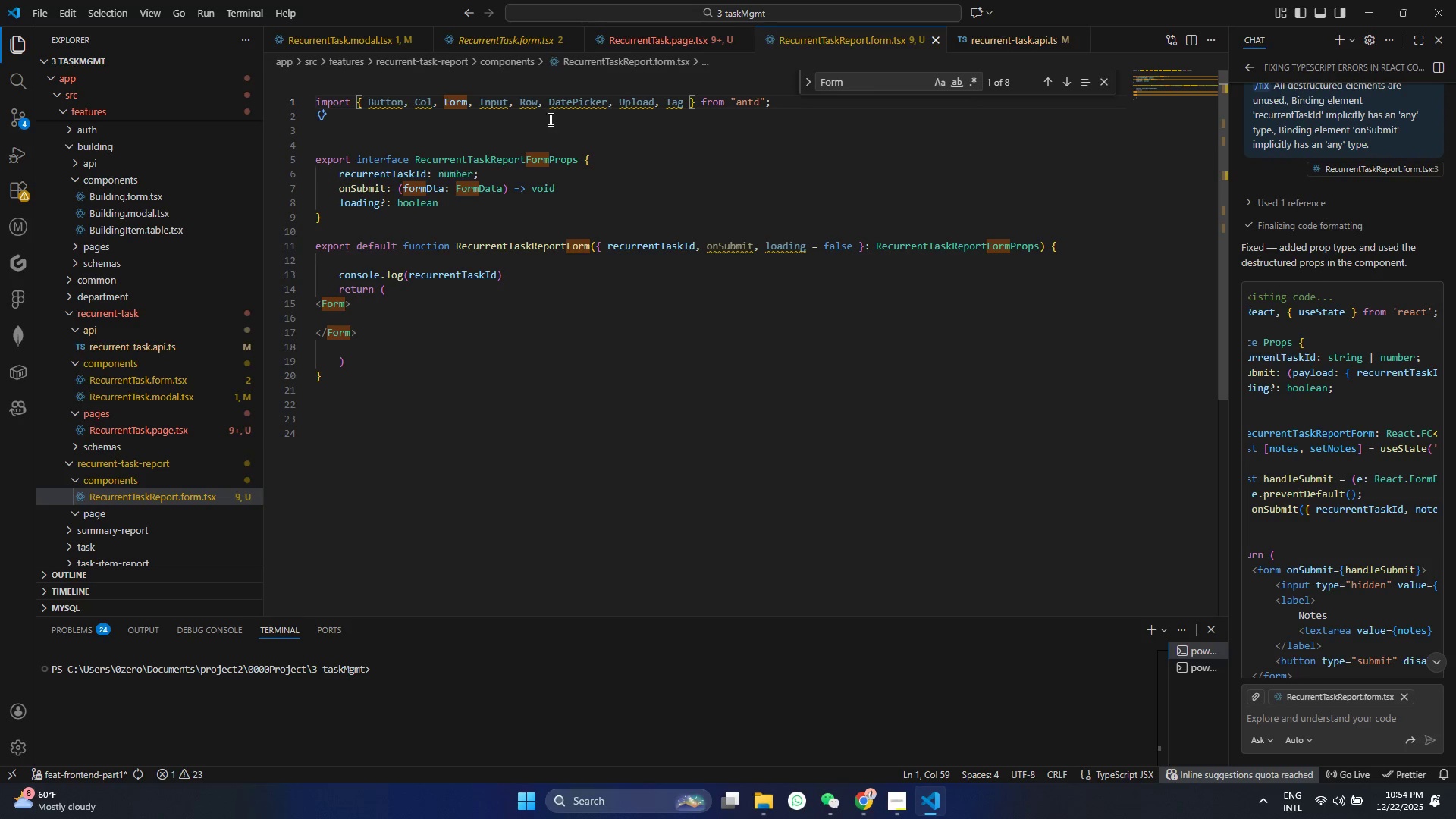 
left_click([351, 325])
 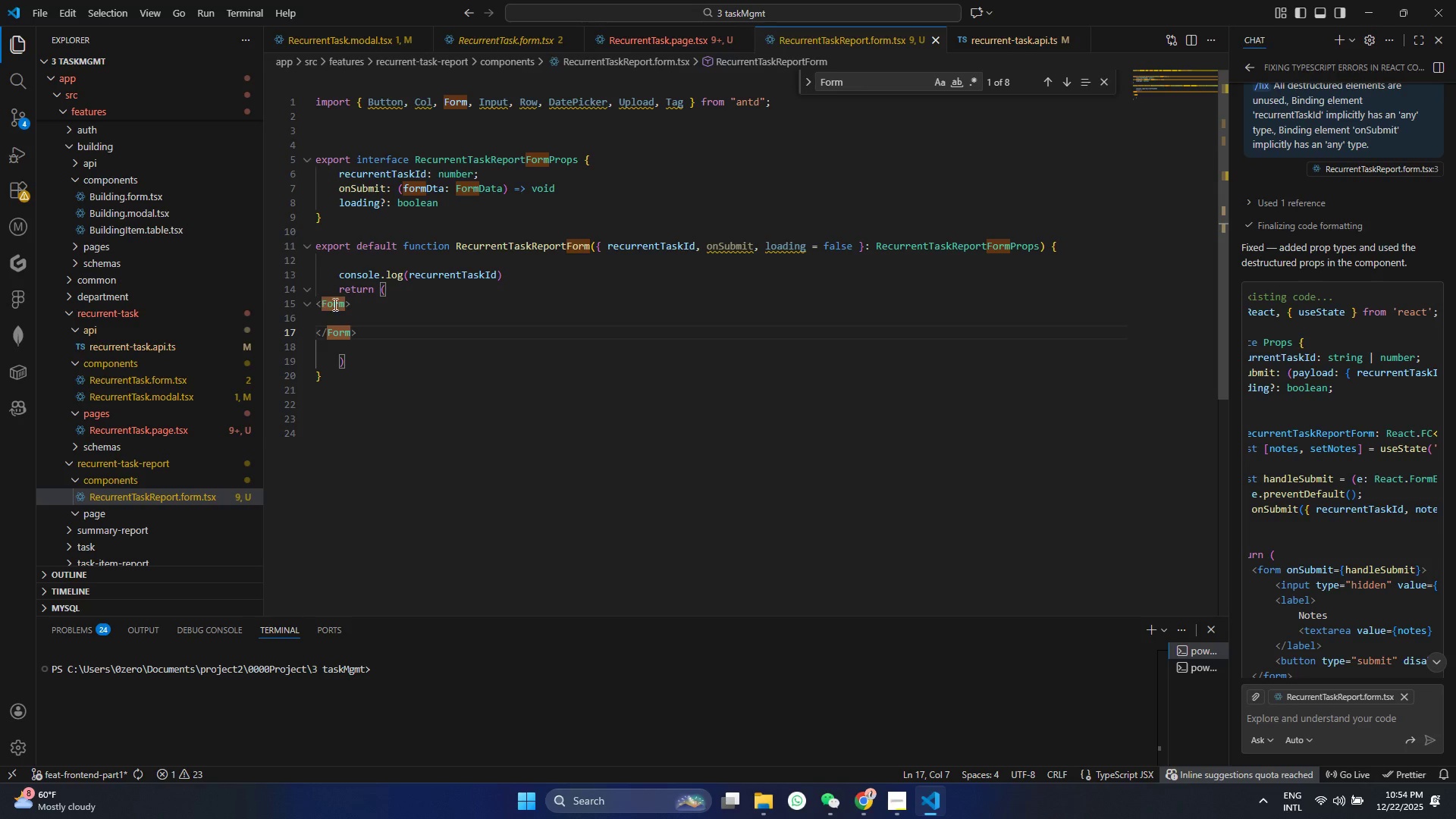 
left_click([347, 305])
 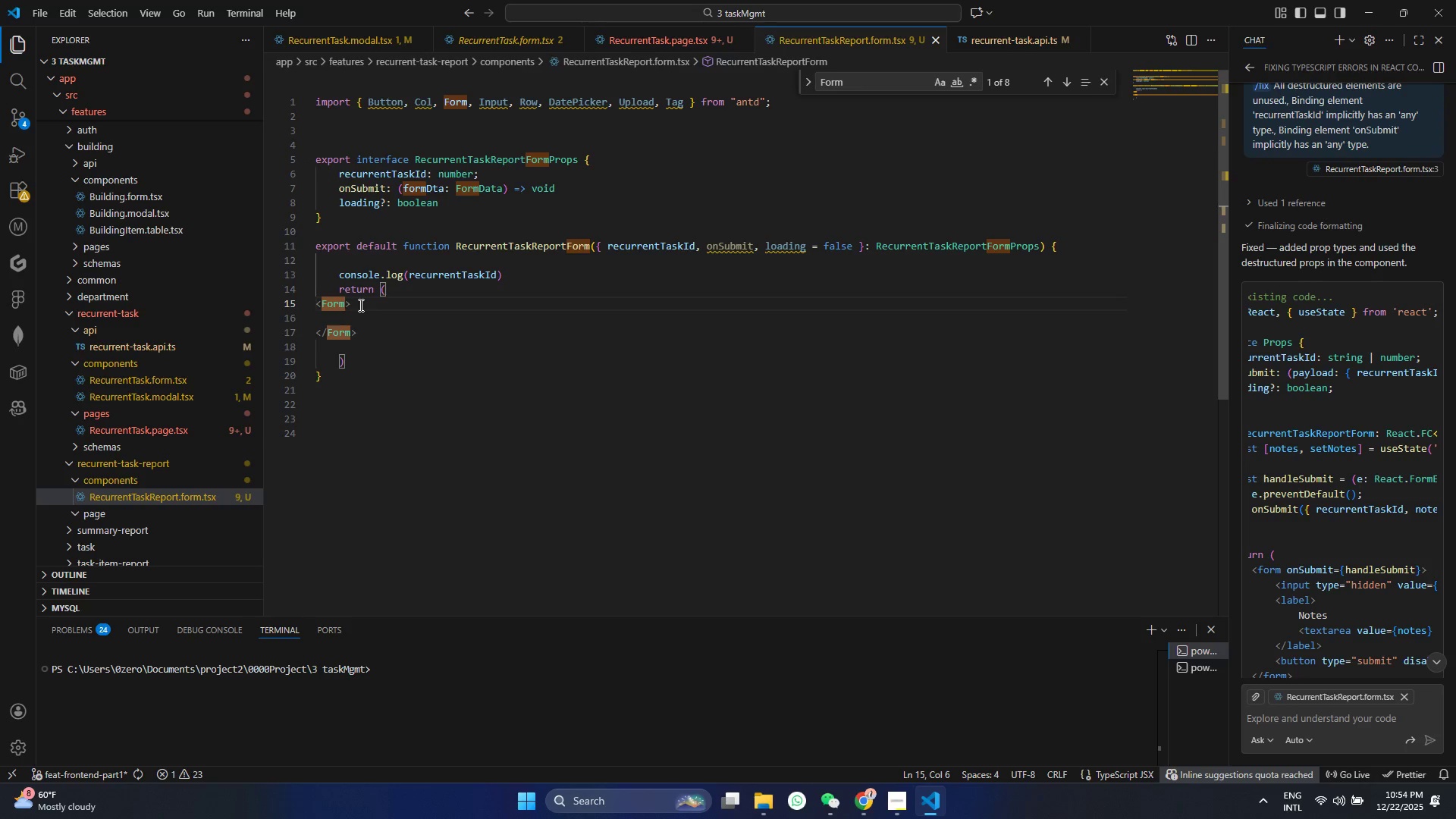 
key(Enter)
 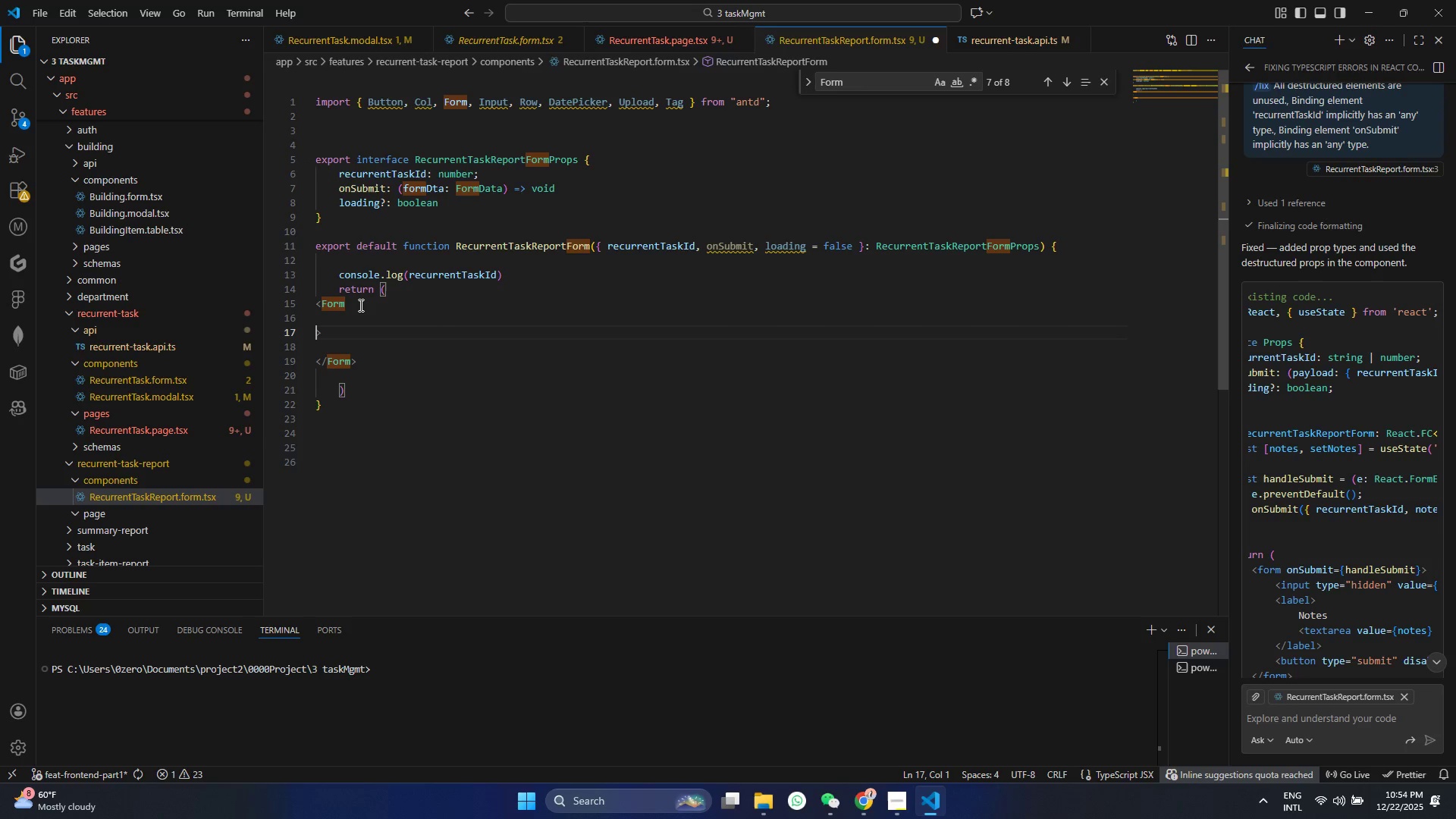 
key(Enter)
 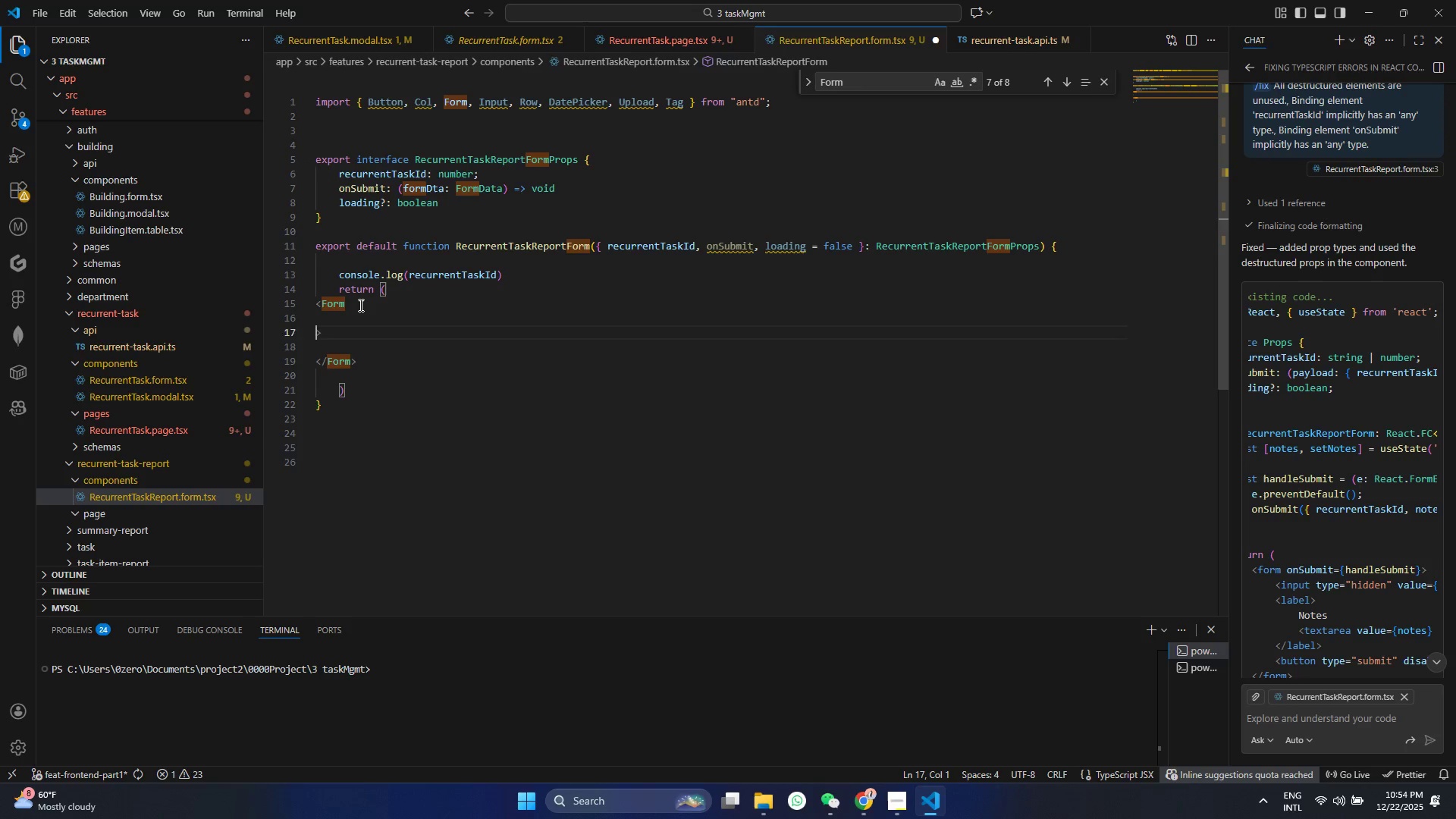 
key(ArrowUp)
 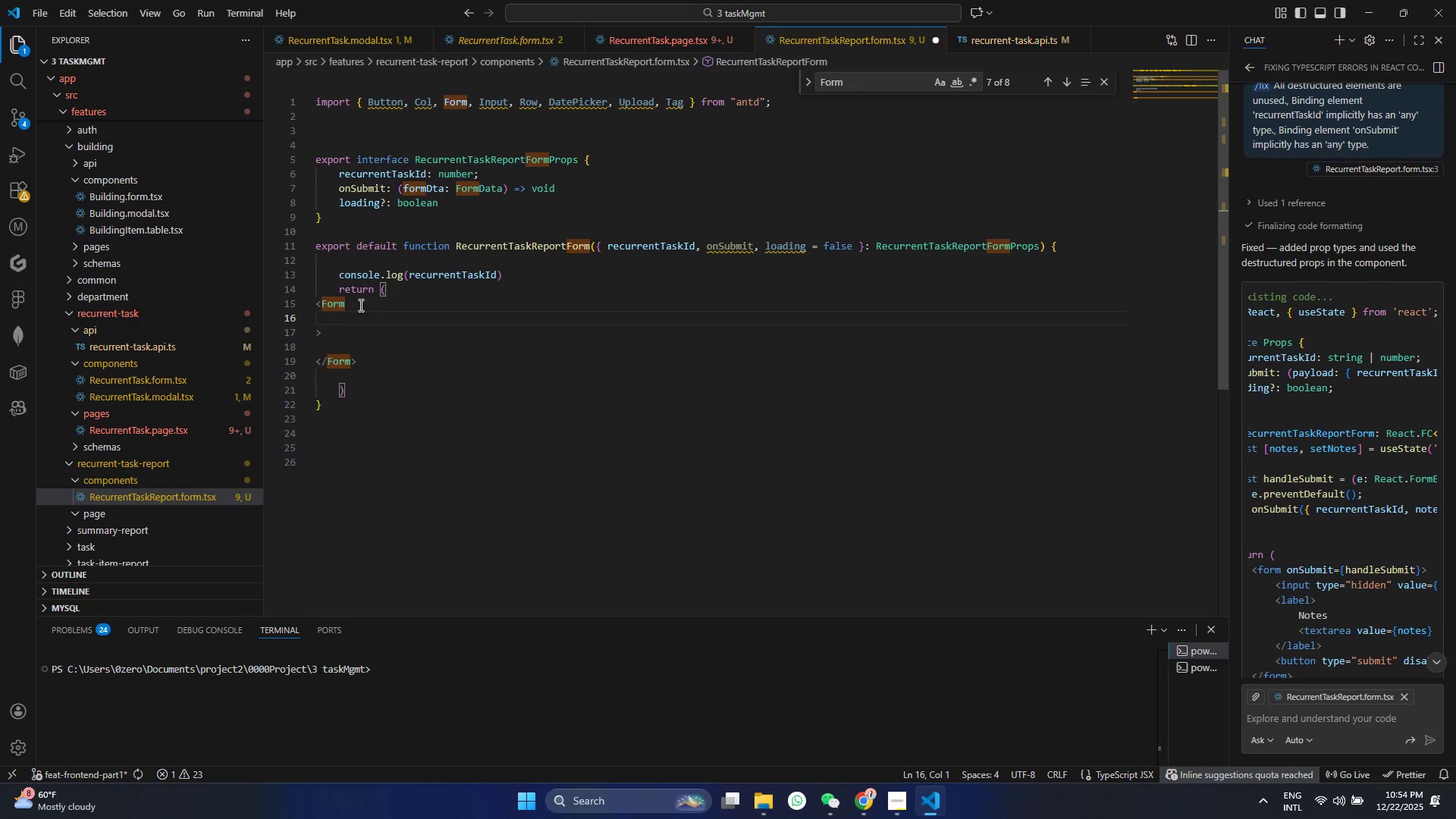 
type(form)
 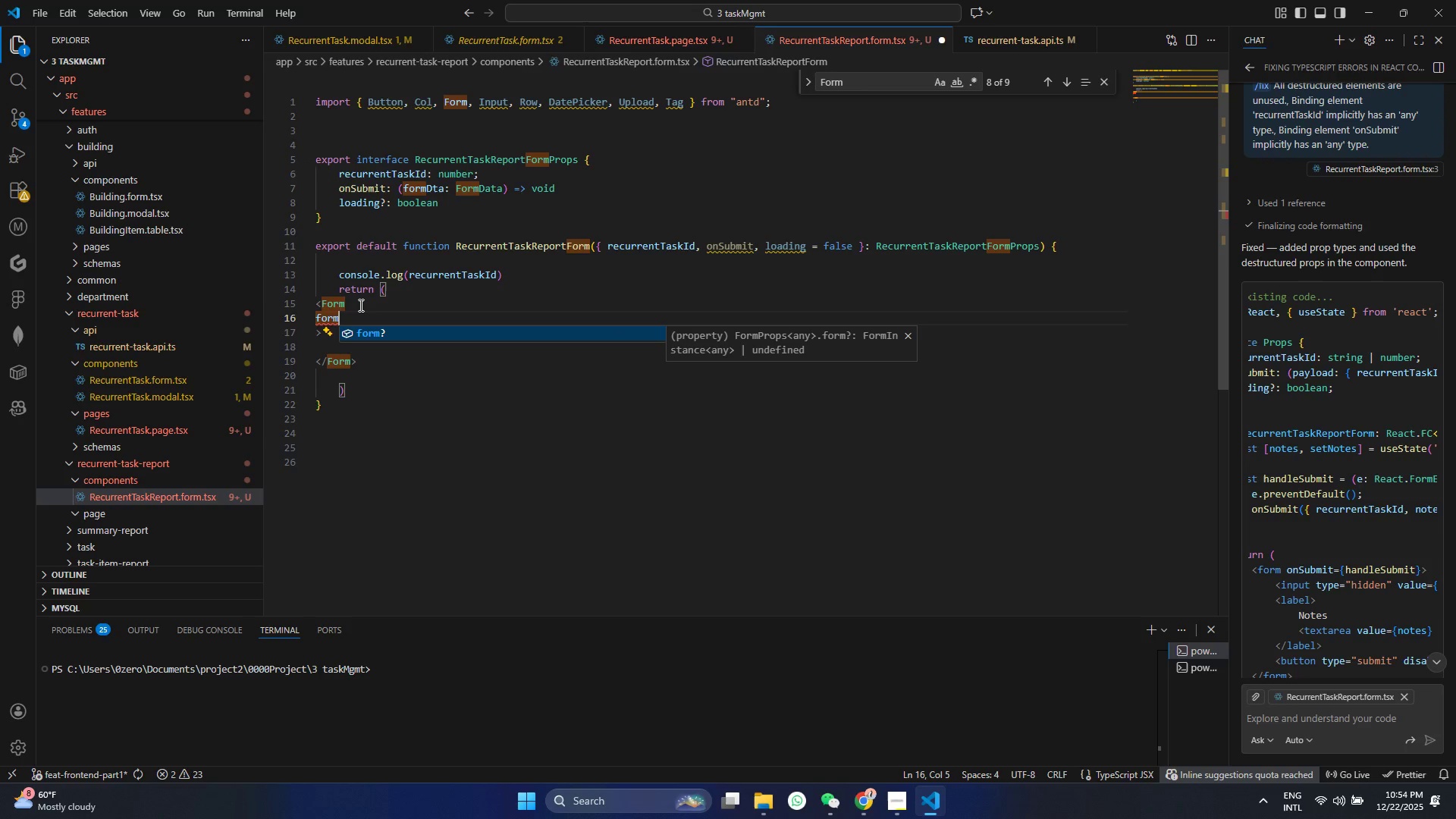 
key(Enter)
 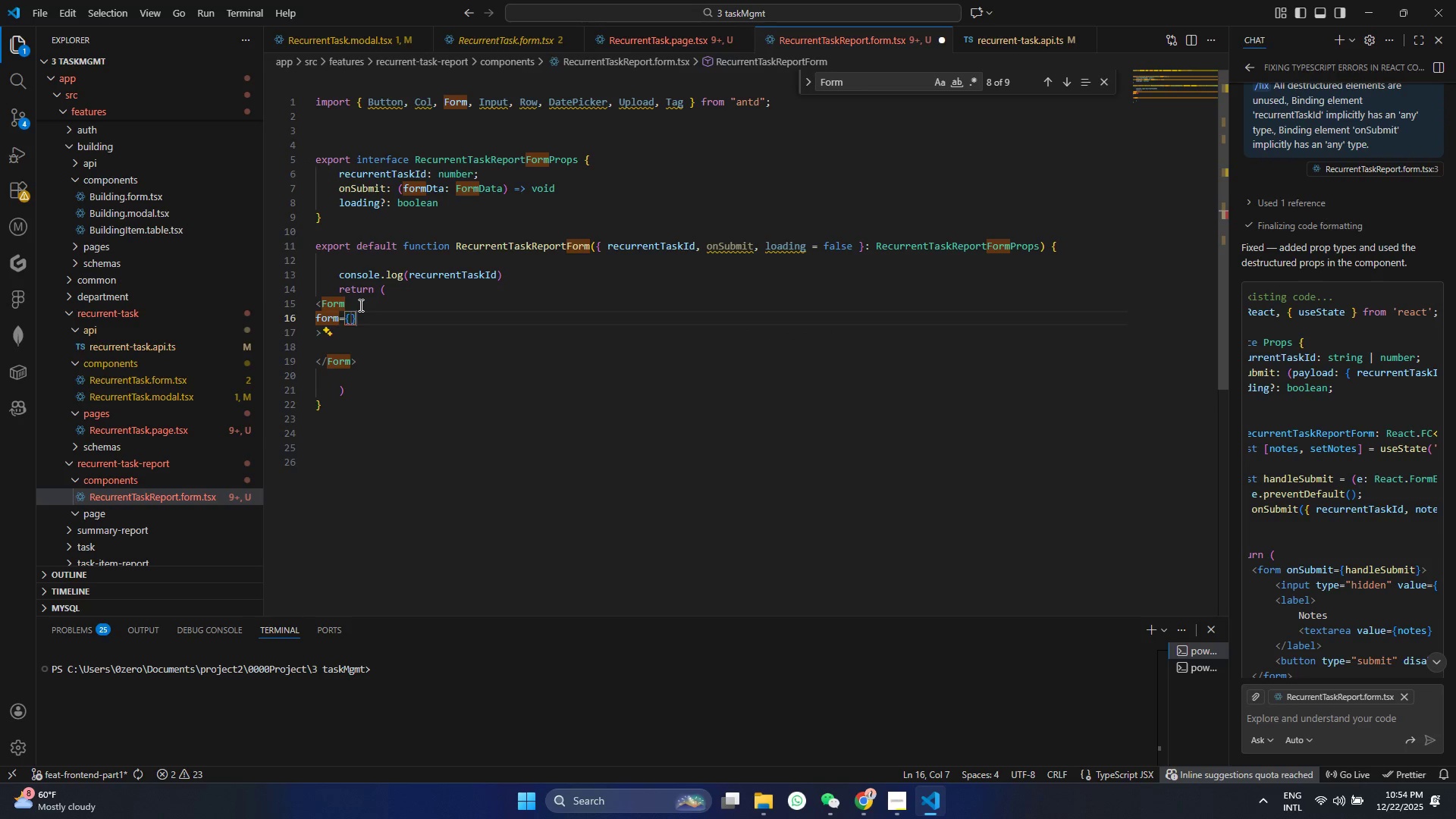 
type(form)
 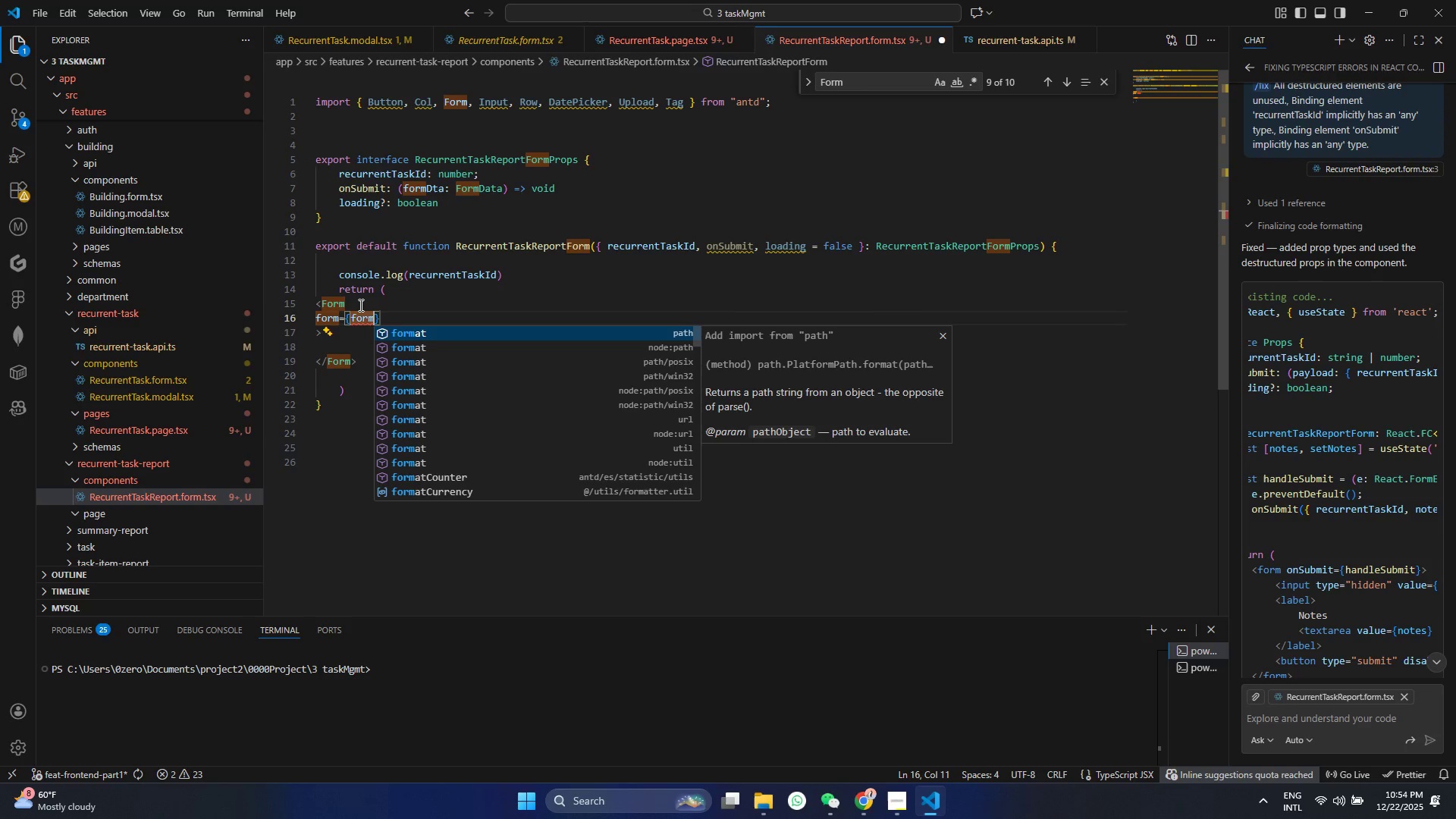 
key(Control+ControlLeft)
 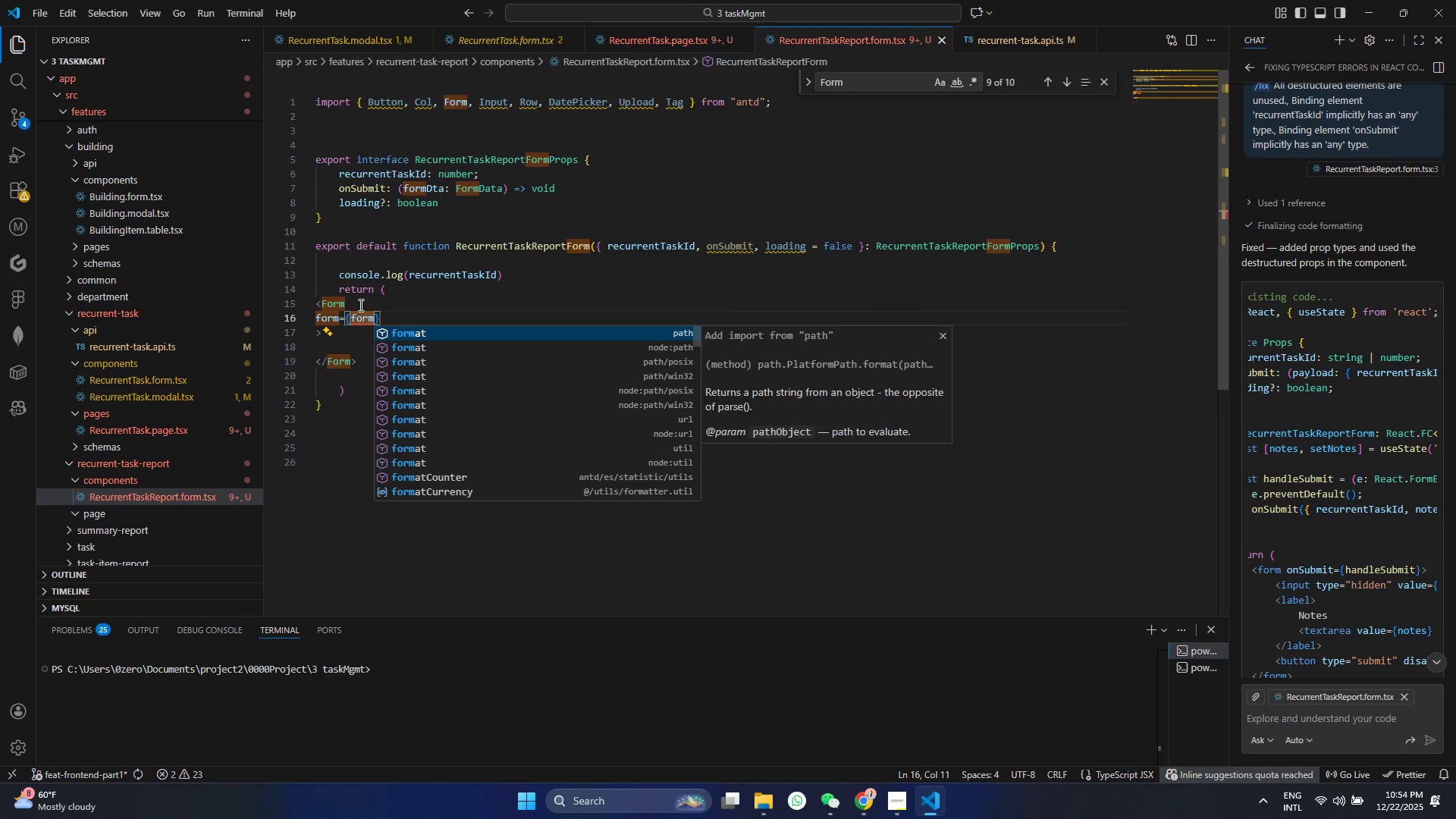 
key(Control+S)
 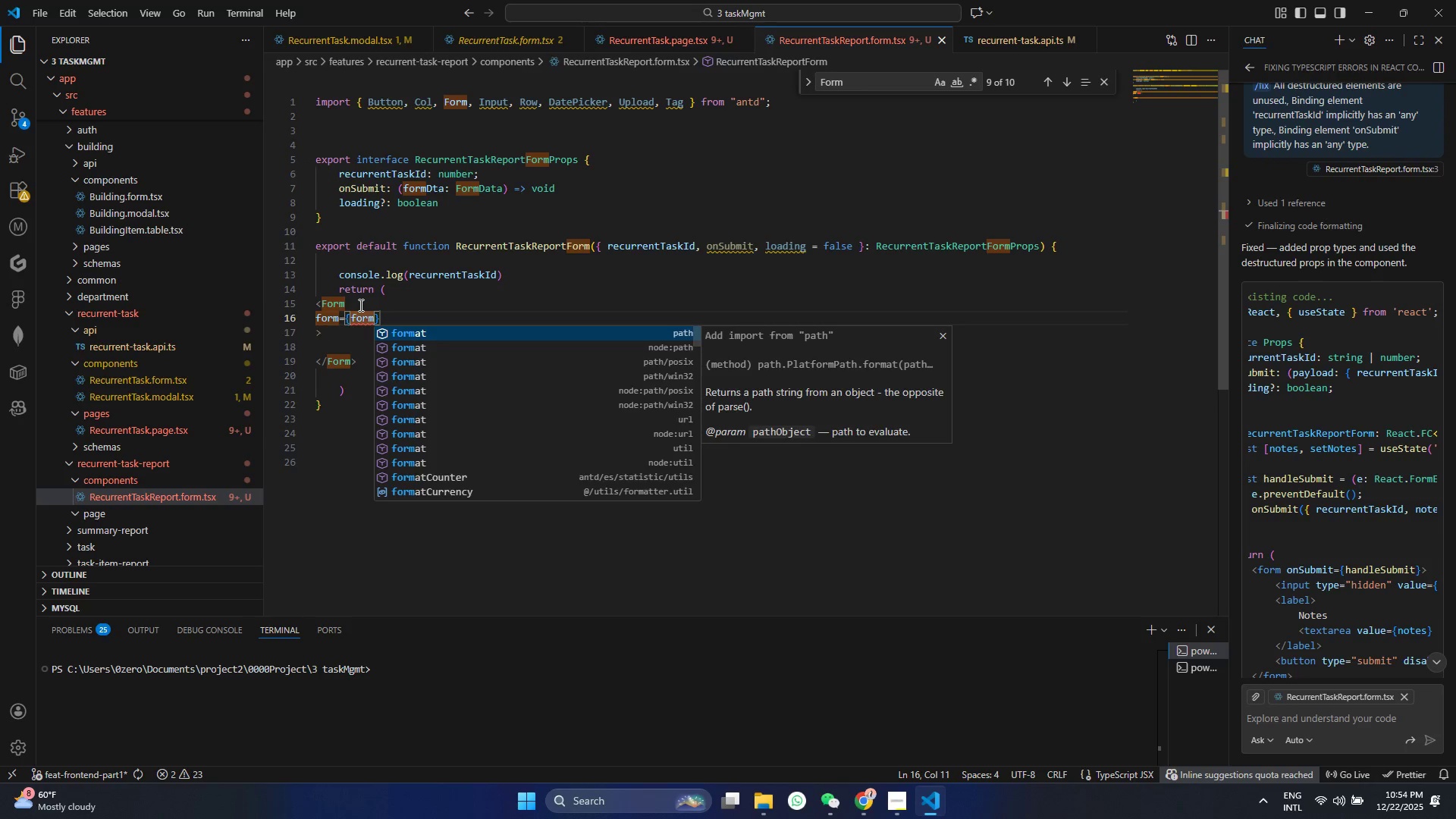 
key(Control+ArrowRight)
 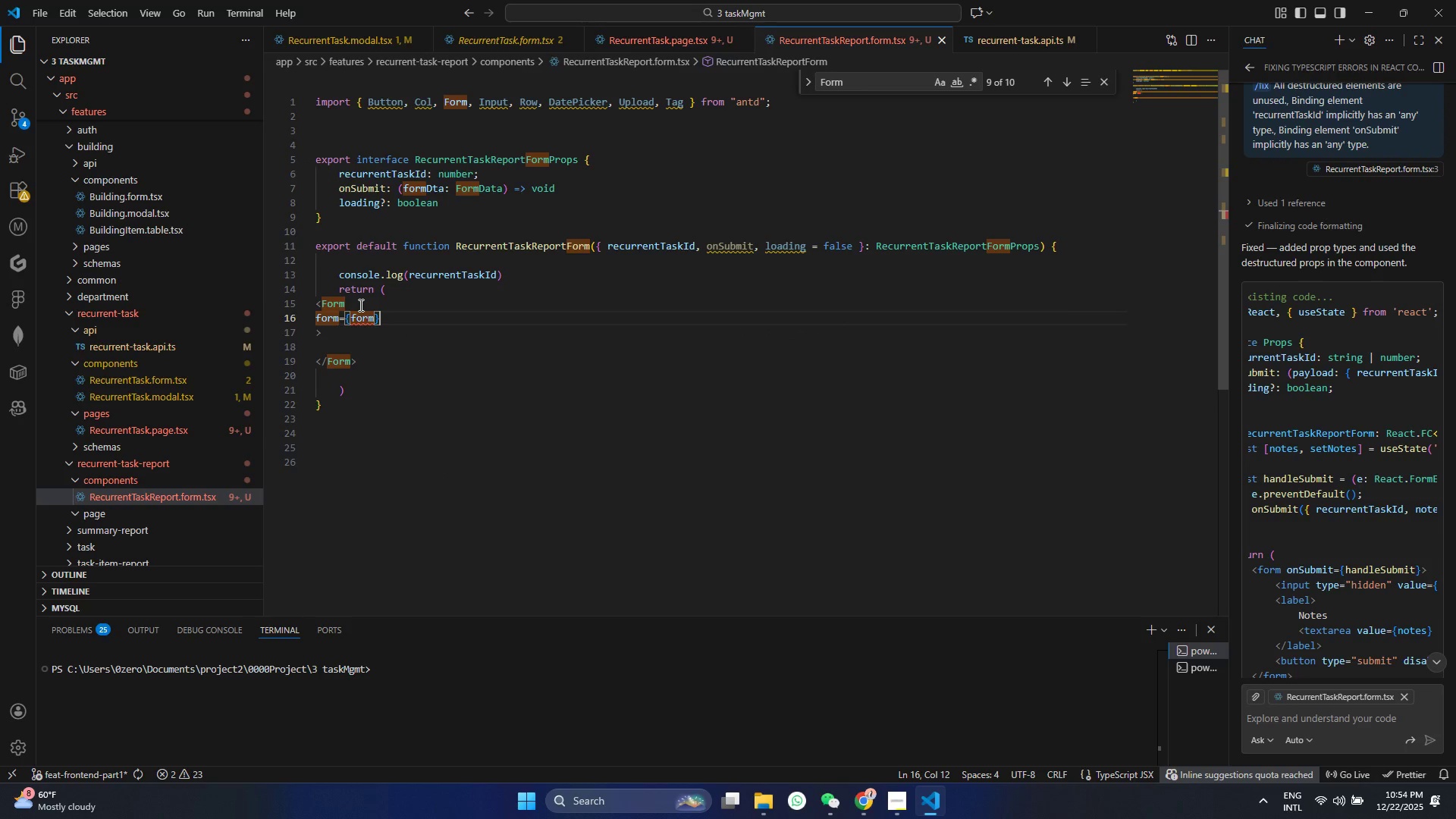 
key(Enter)
 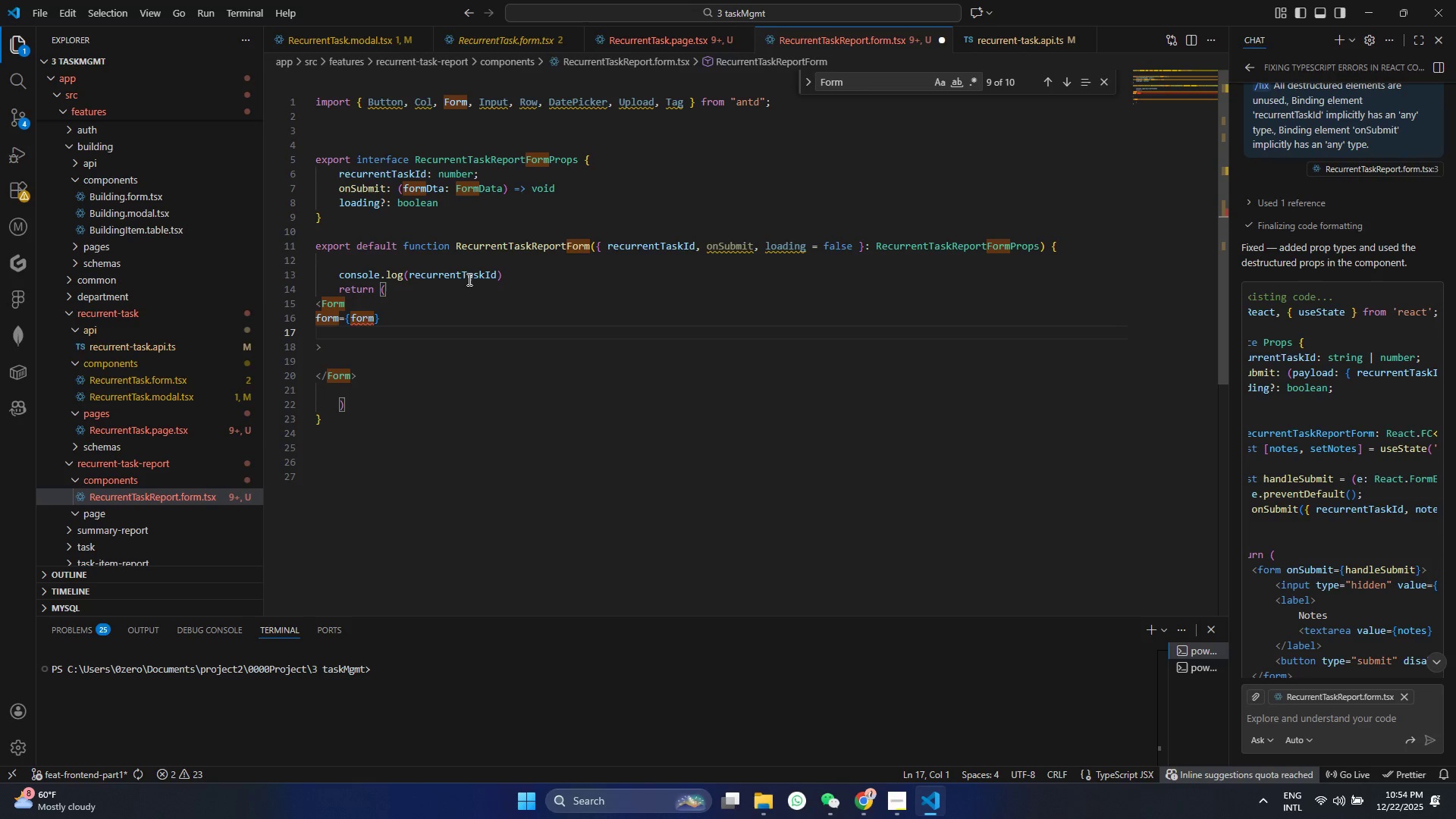 
left_click([501, 264])
 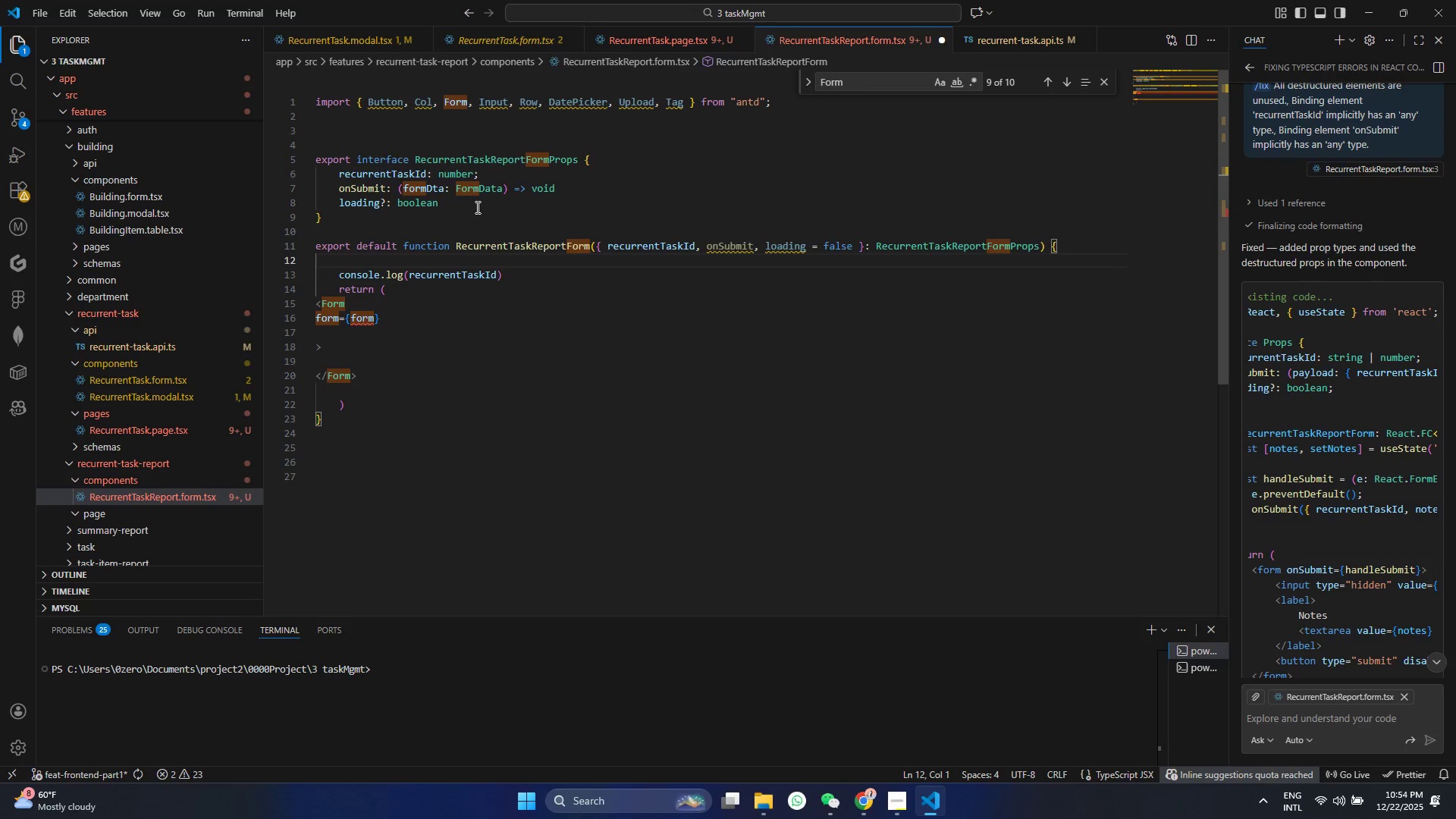 
wait(5.11)
 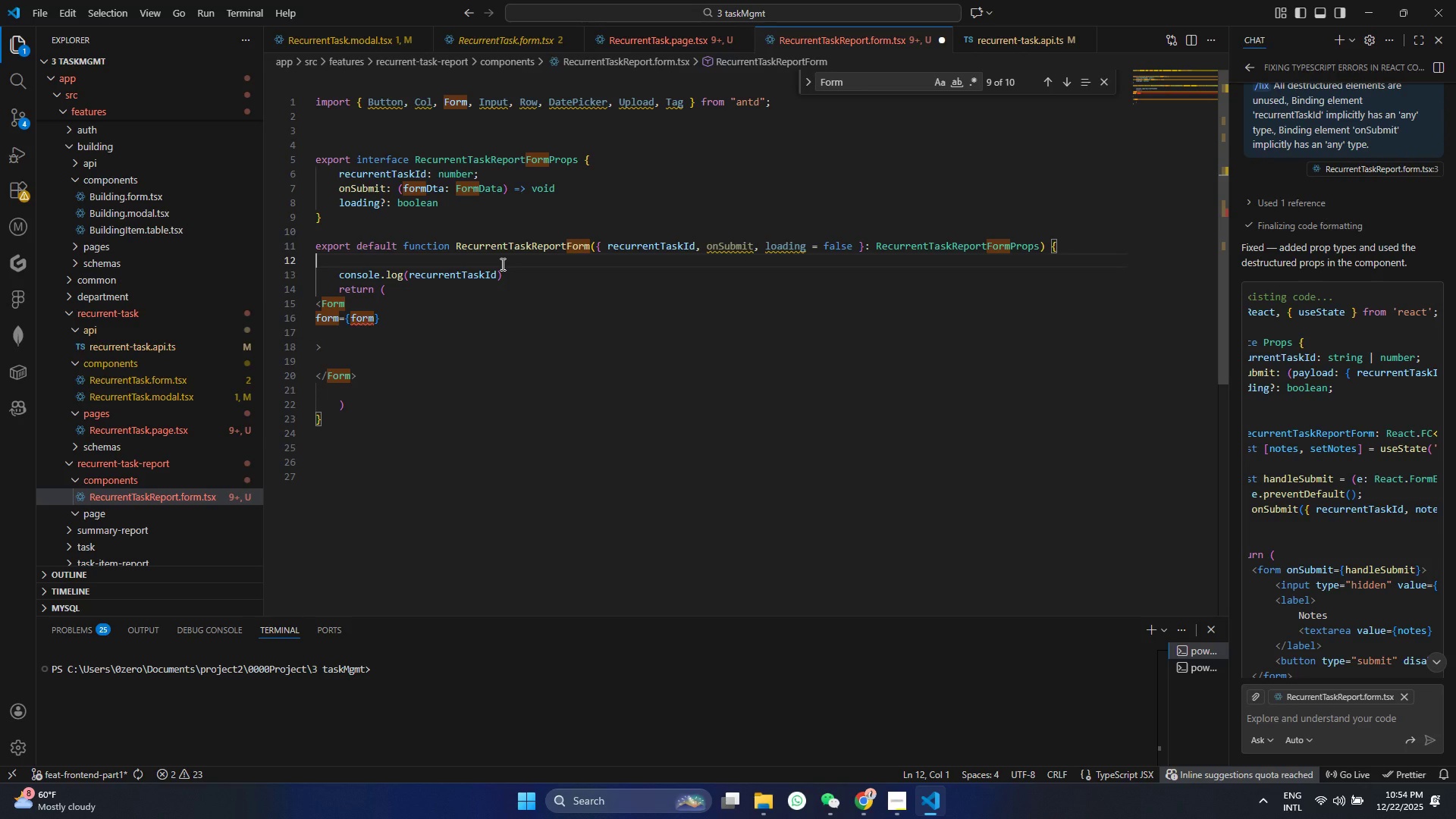 
left_click([165, 431])
 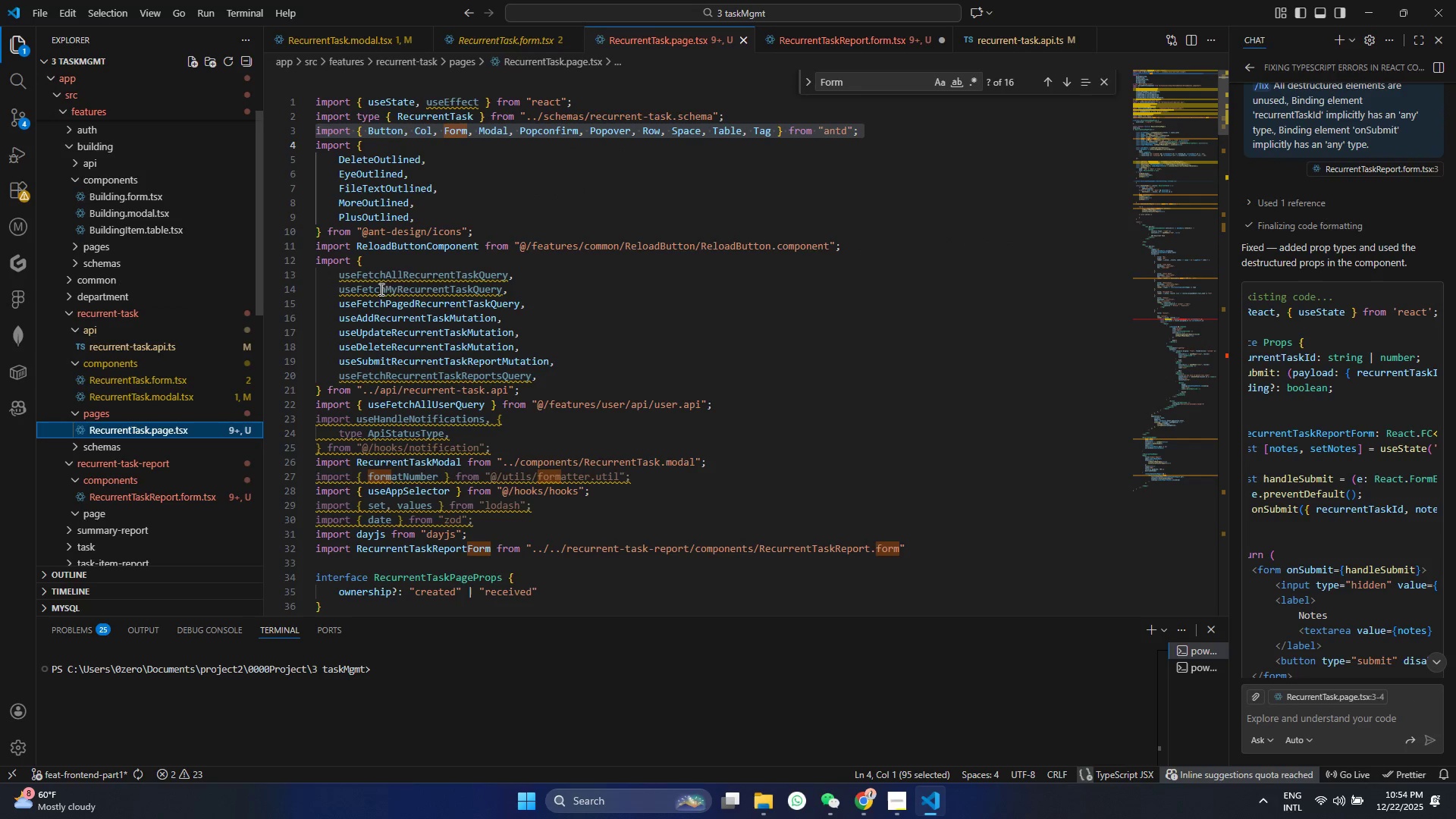 
scroll: coordinate [509, 488], scroll_direction: down, amount: 9.0
 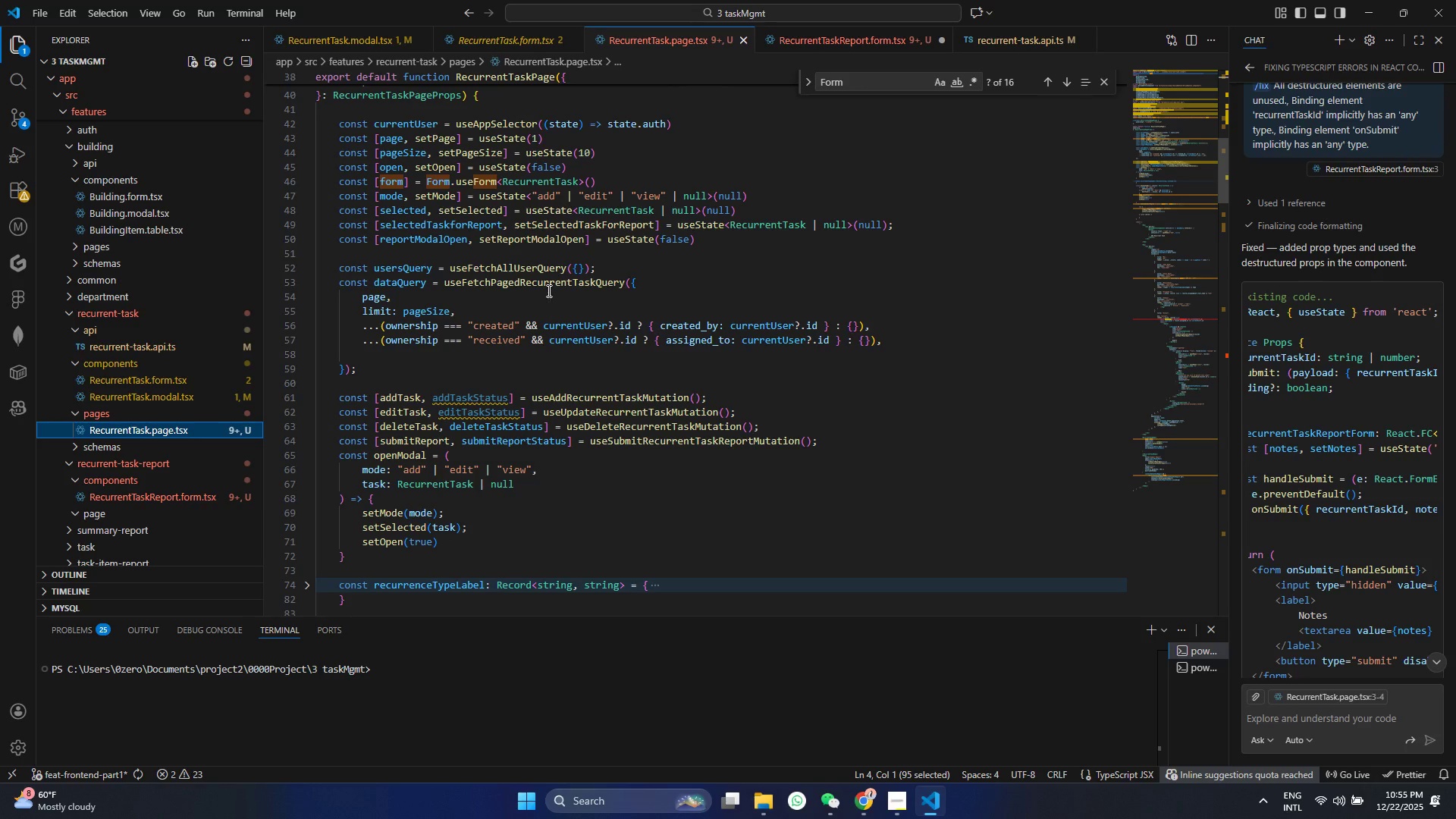 
scroll: coordinate [545, 313], scroll_direction: up, amount: 2.0
 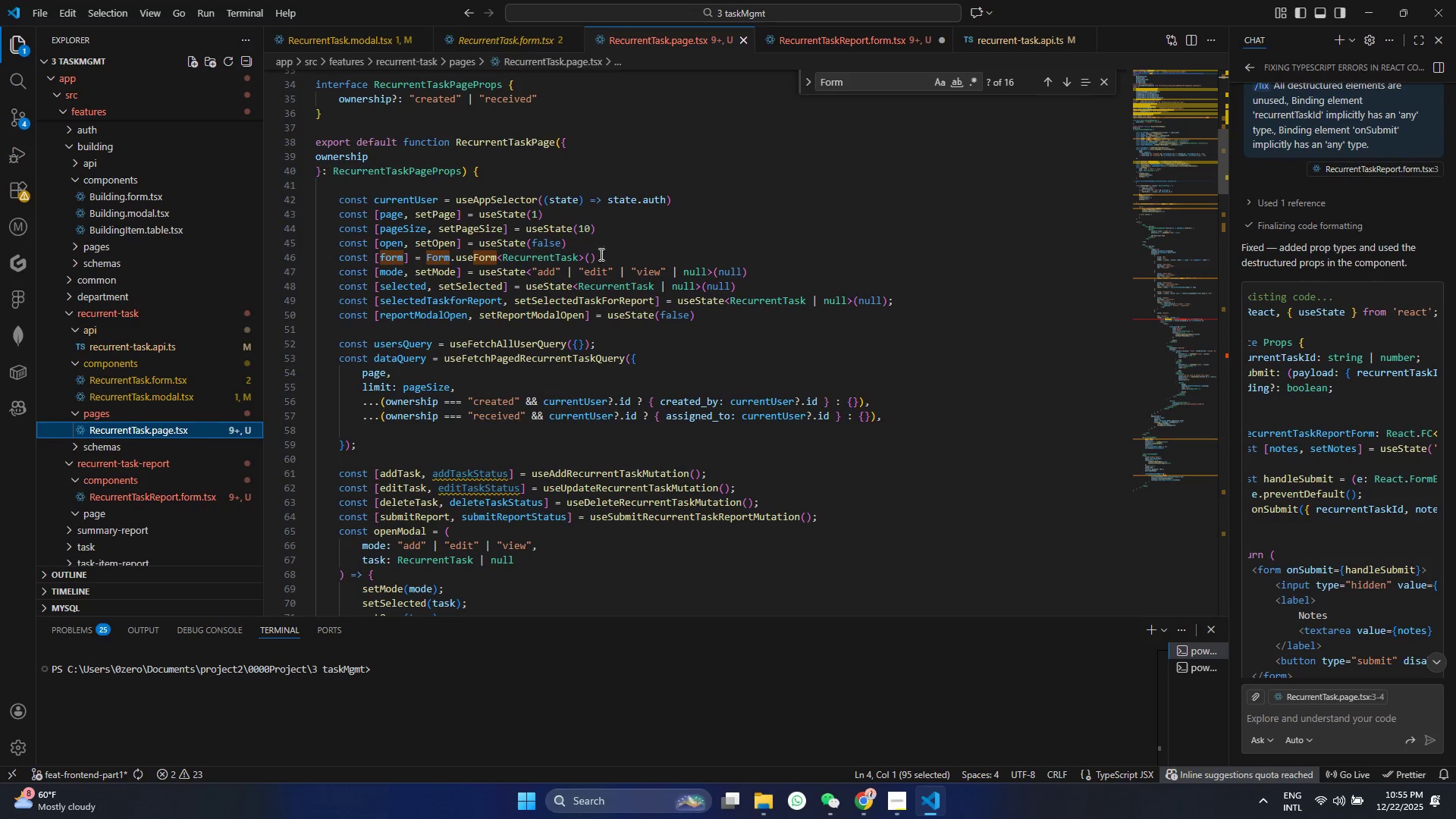 
left_click_drag(start_coordinate=[624, 256], to_coordinate=[350, 264])
 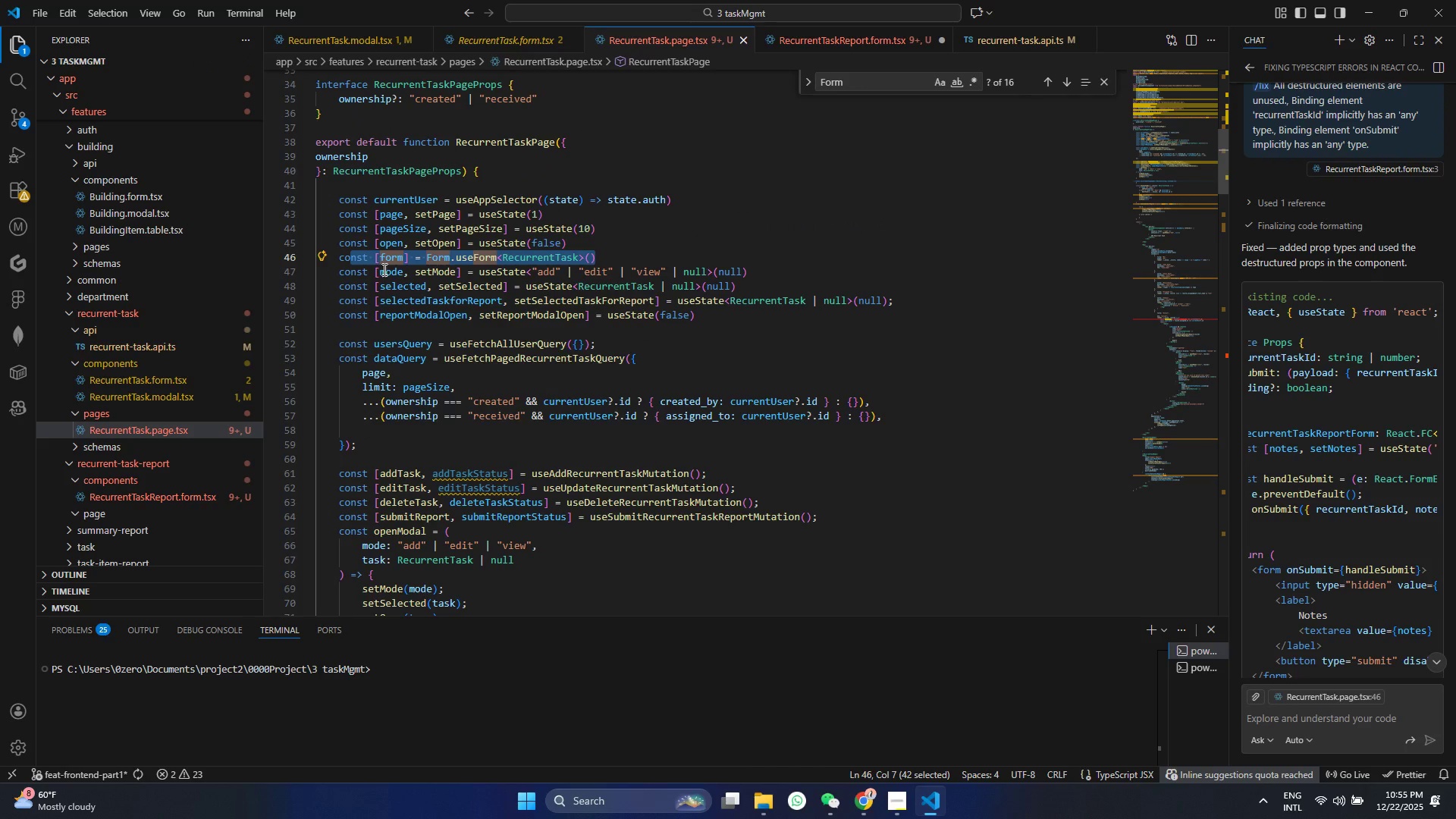 
key(Control+C)
 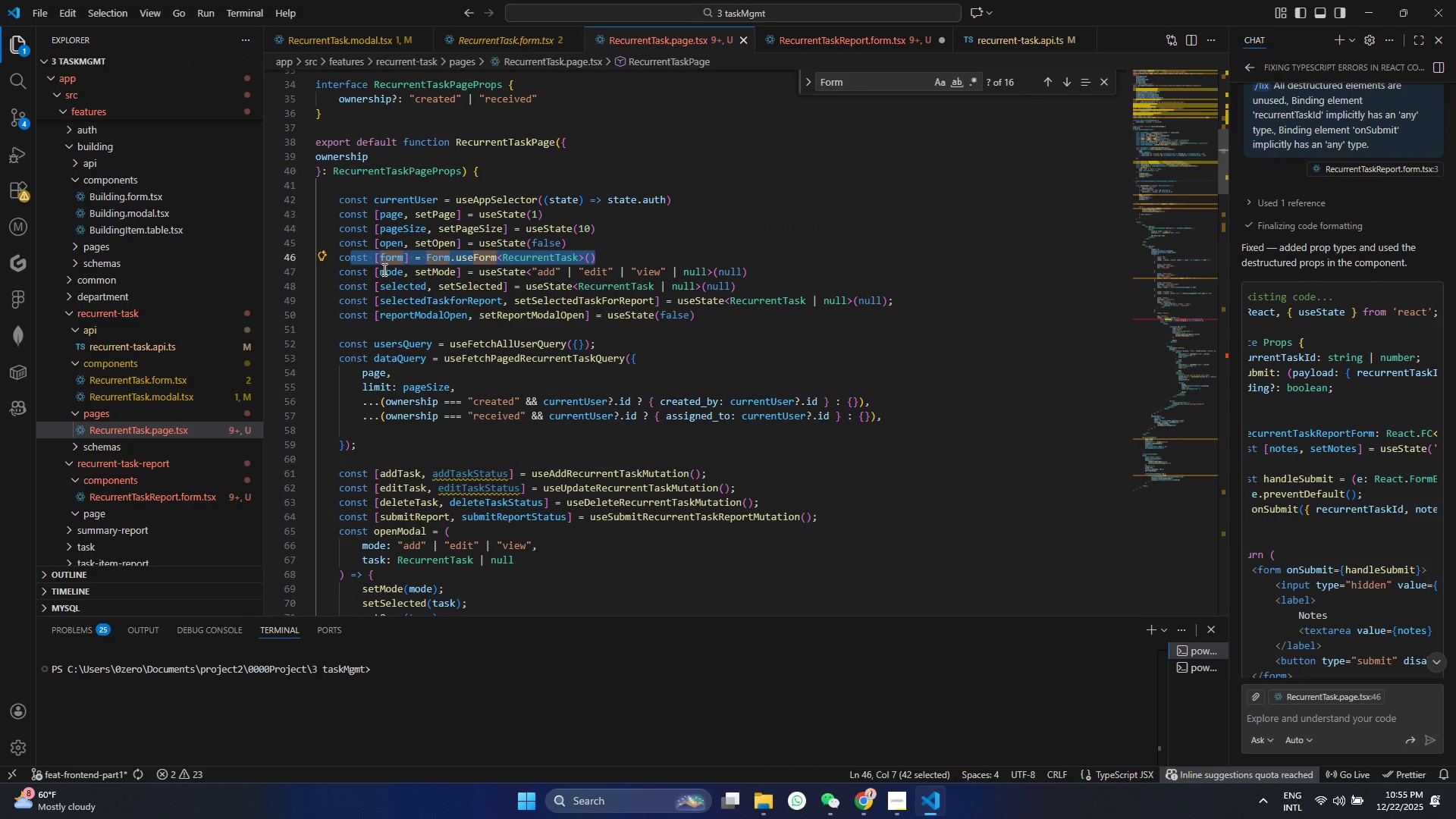 
key(Control+C)
 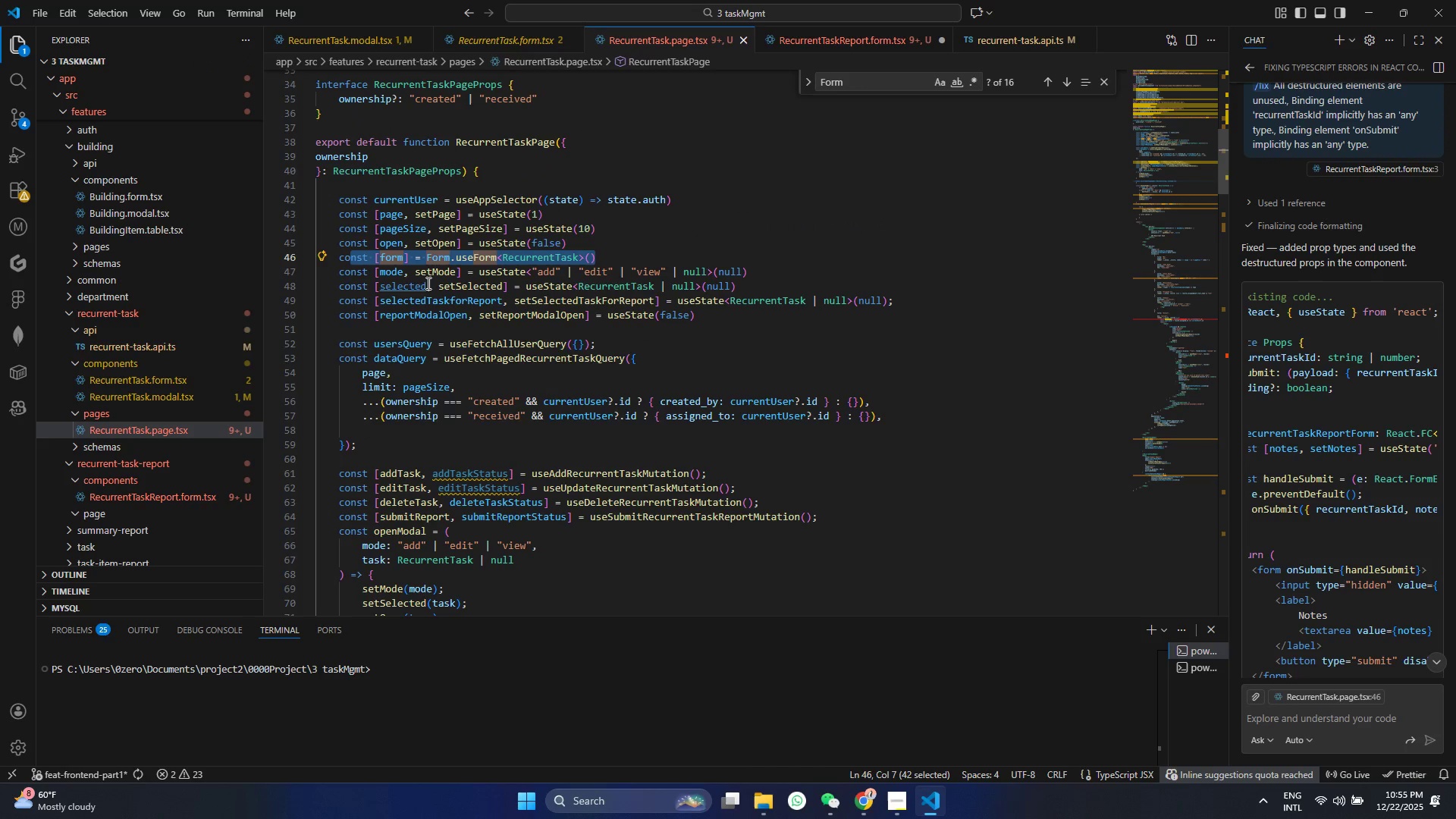 
key(Control+C)
 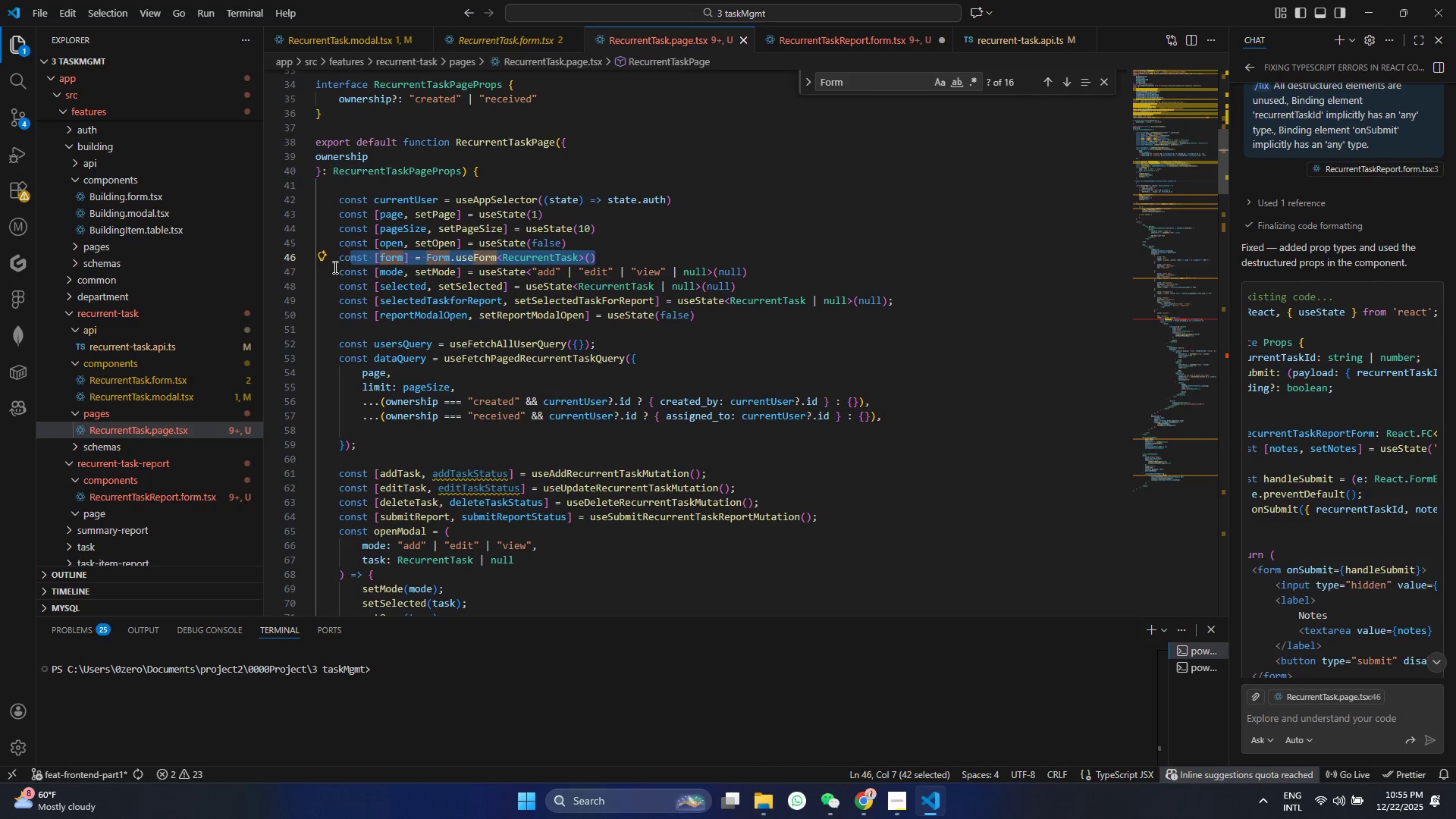 
left_click_drag(start_coordinate=[336, 259], to_coordinate=[667, 259])
 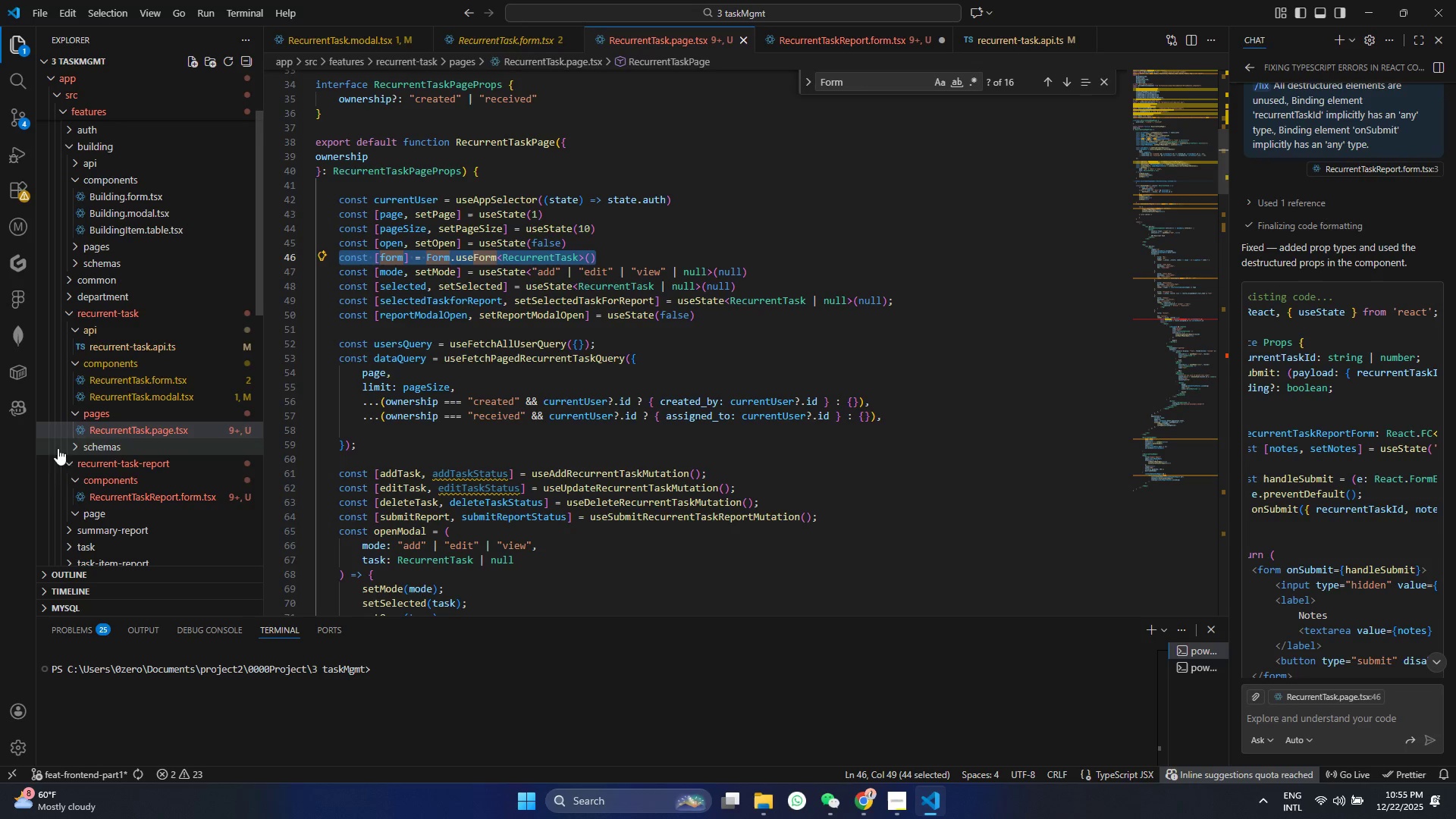 
key(Control+ControlLeft)
 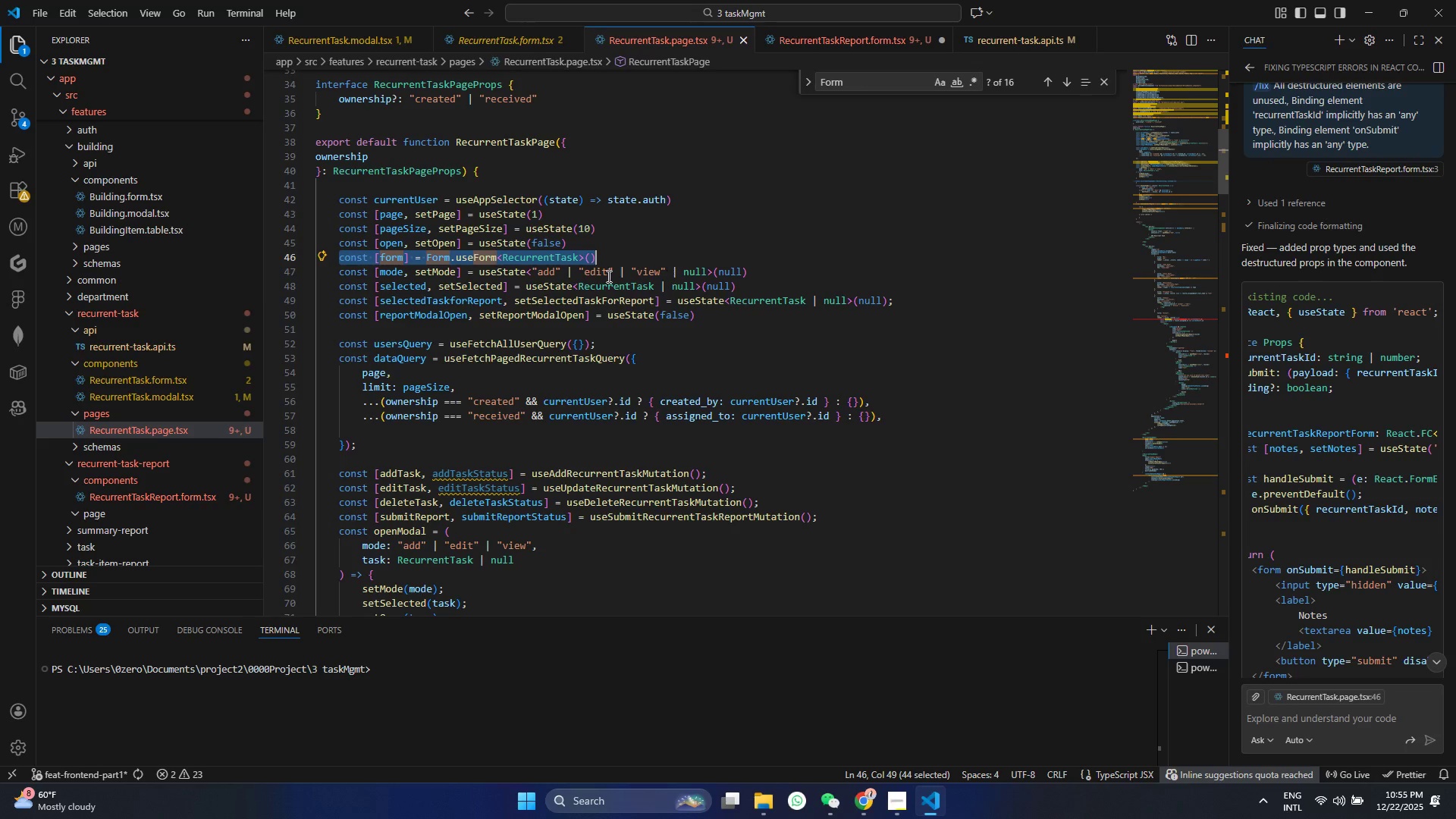 
key(Control+C)
 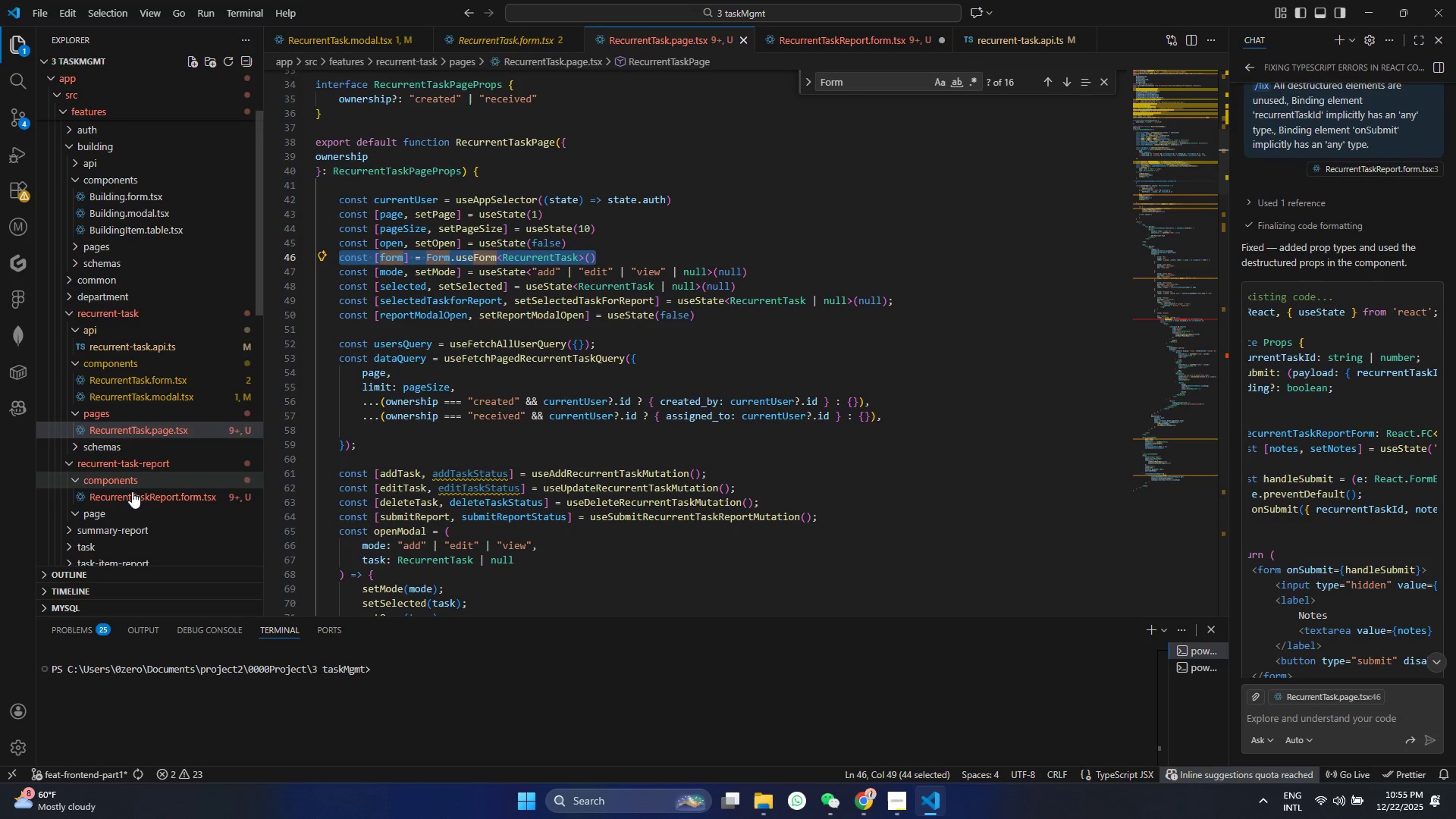 
left_click([139, 505])
 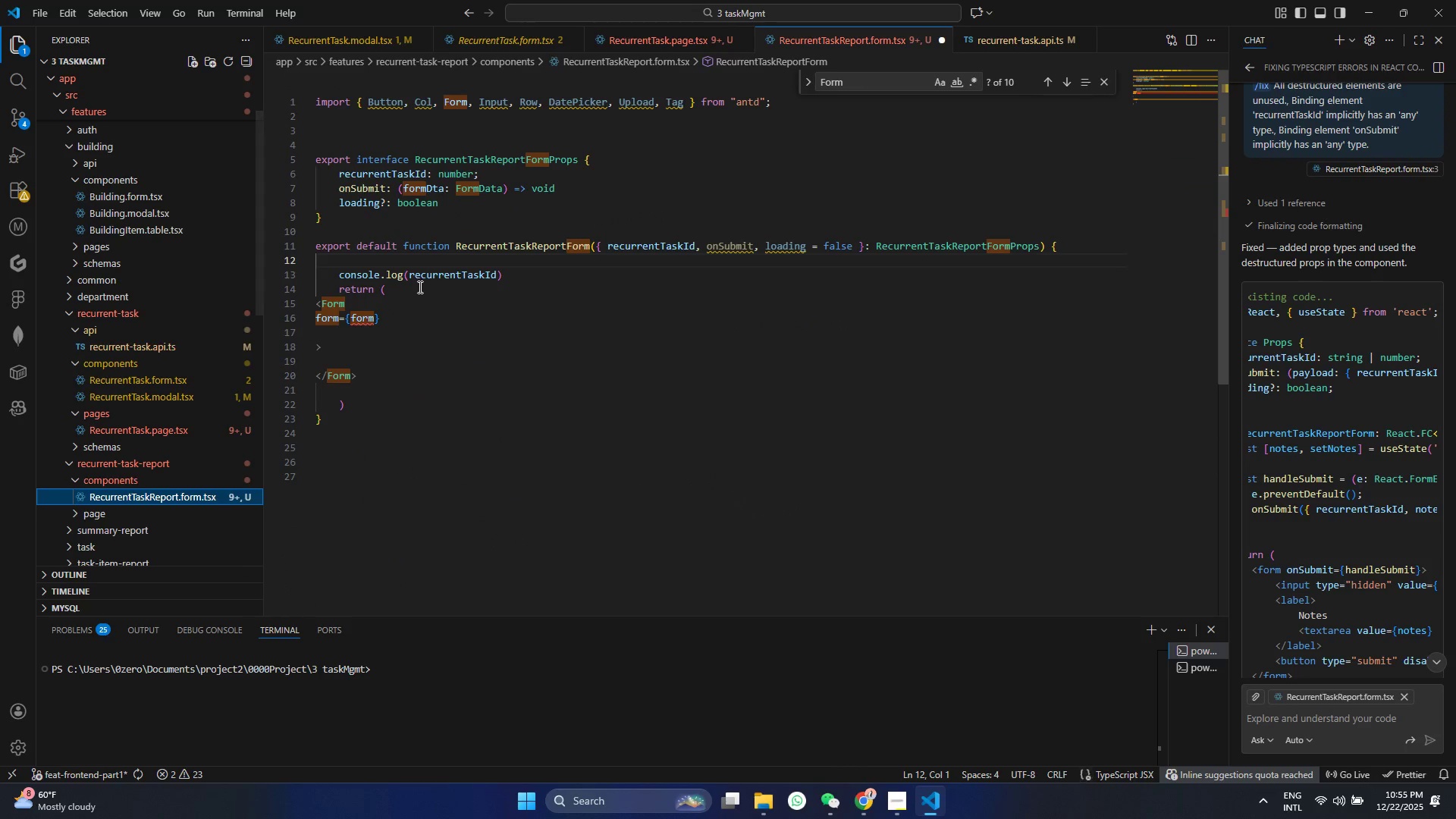 
key(Control+V)
 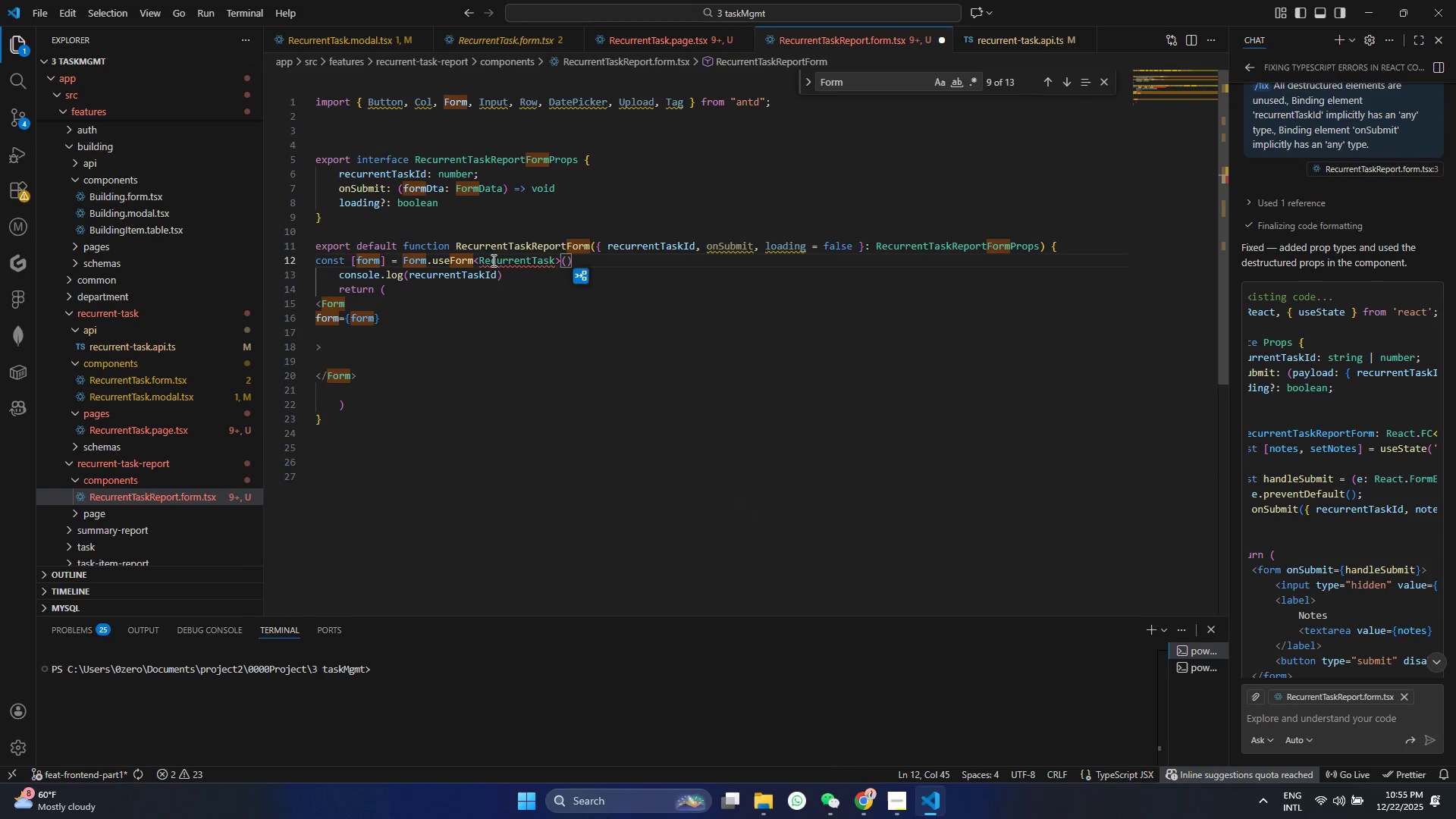 
left_click_drag(start_coordinate=[481, 263], to_coordinate=[558, 263])
 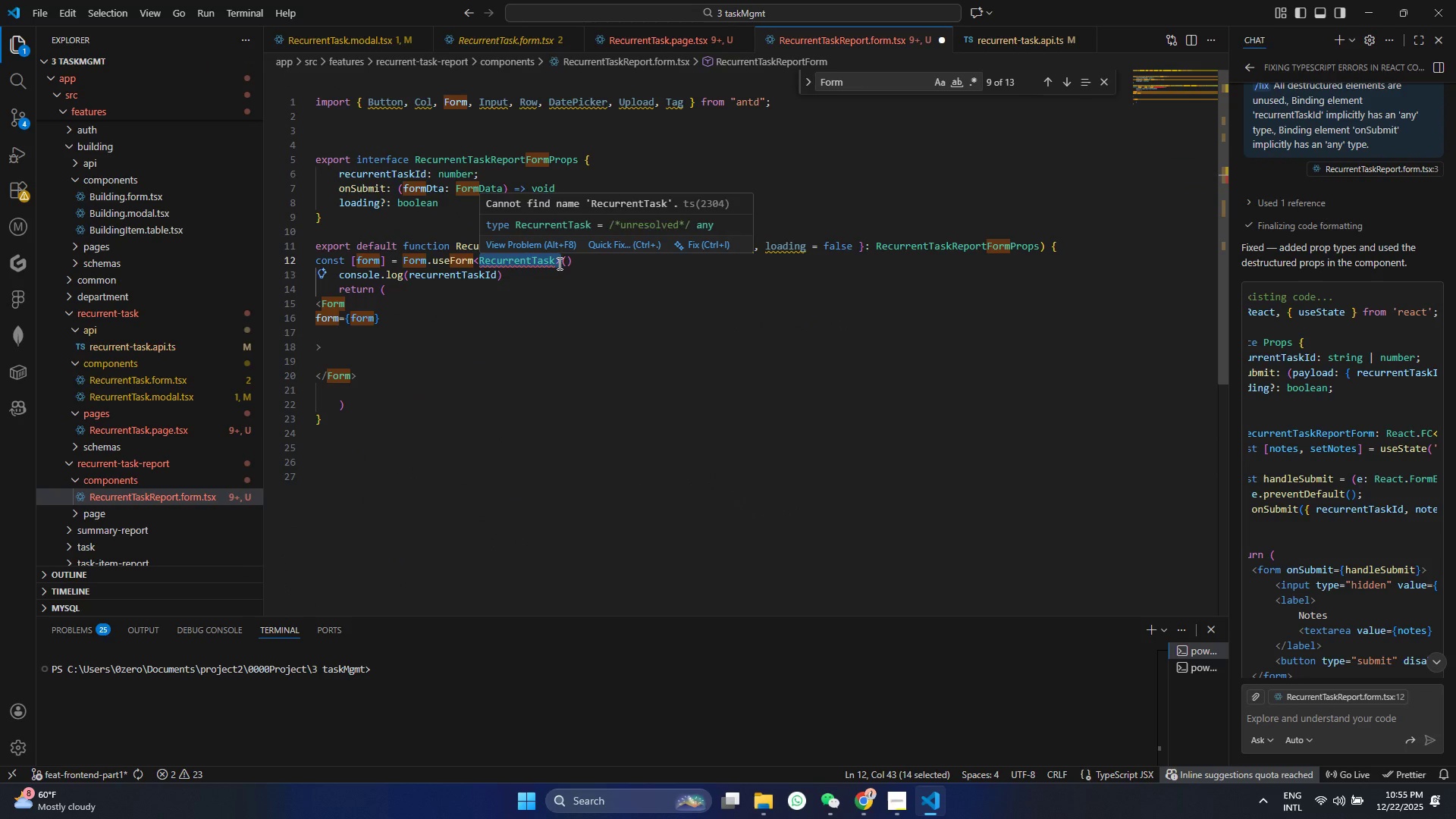 
key(Backspace)
 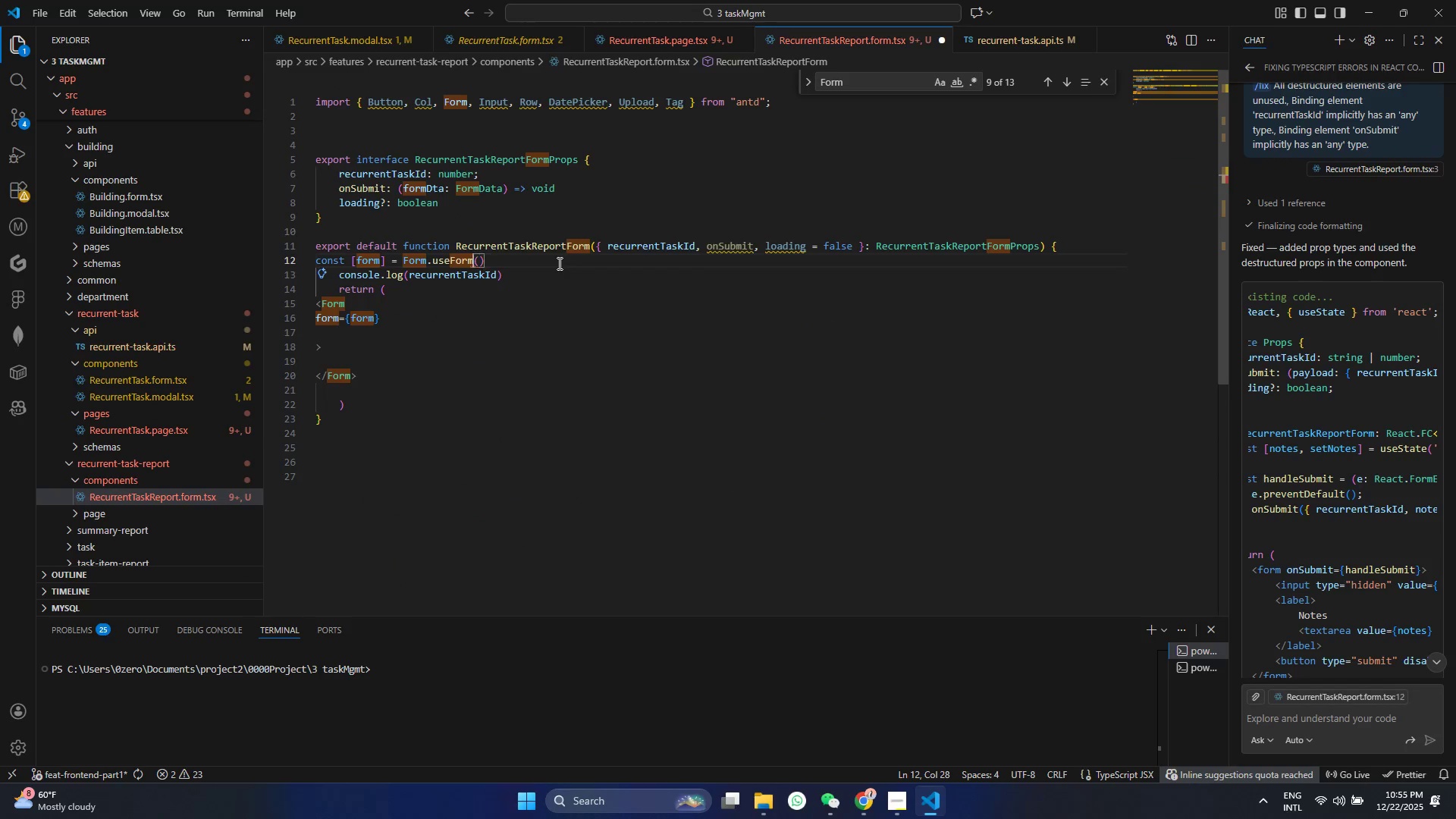 
key(Backspace)
 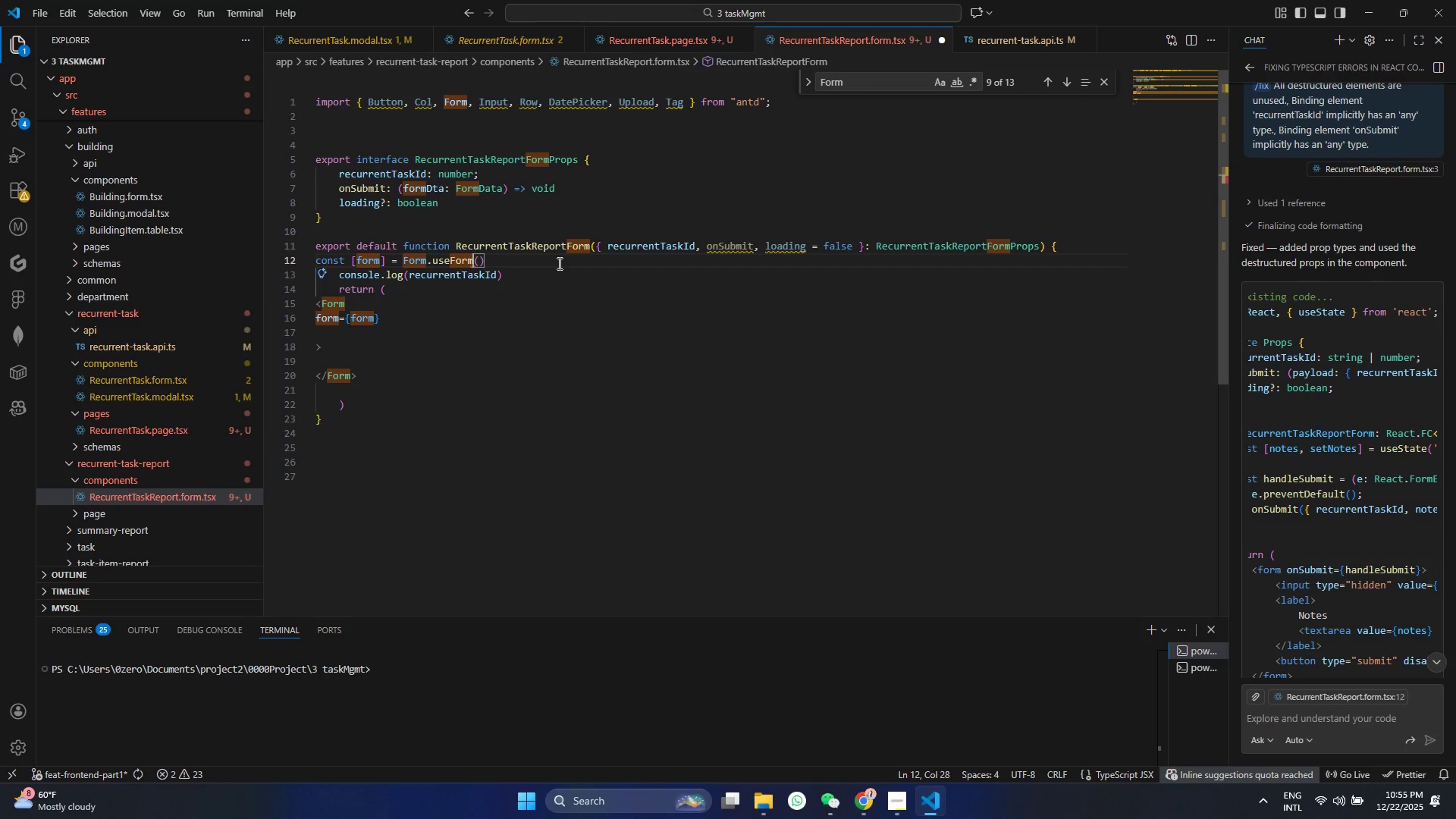 
key(Control+S)
 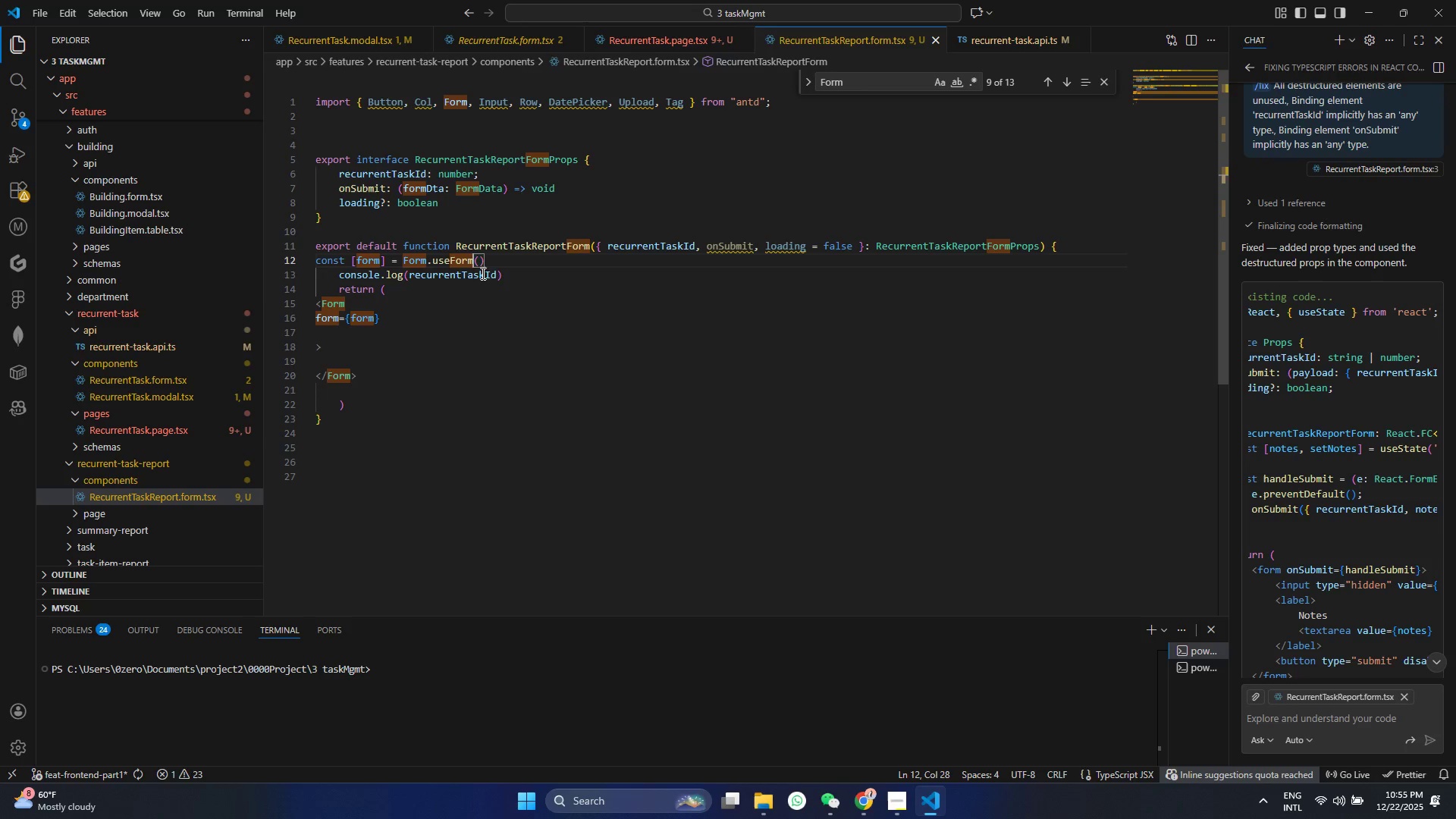 
wait(7.39)
 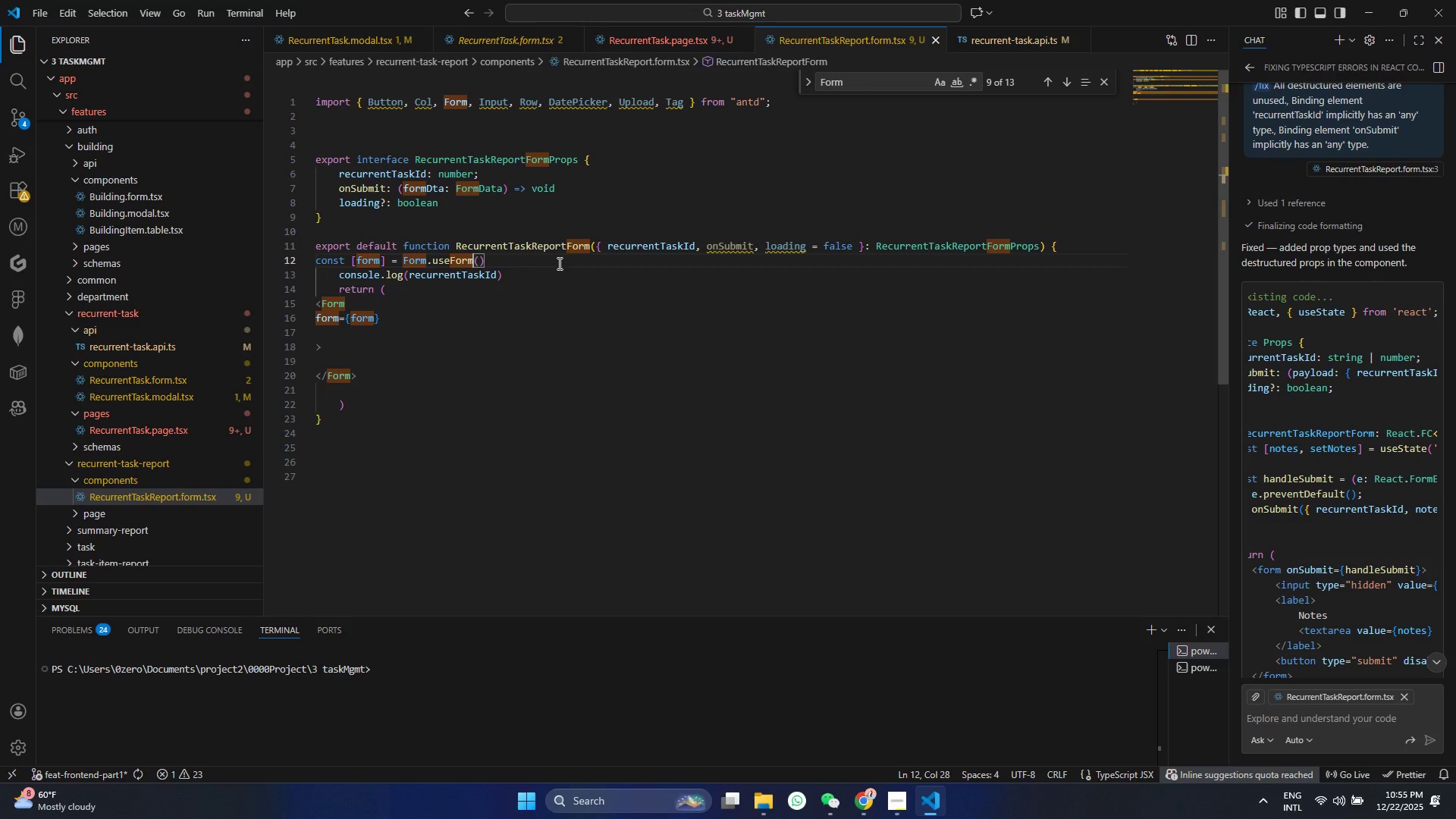 
scroll: coordinate [509, 287], scroll_direction: down, amount: 1.0
 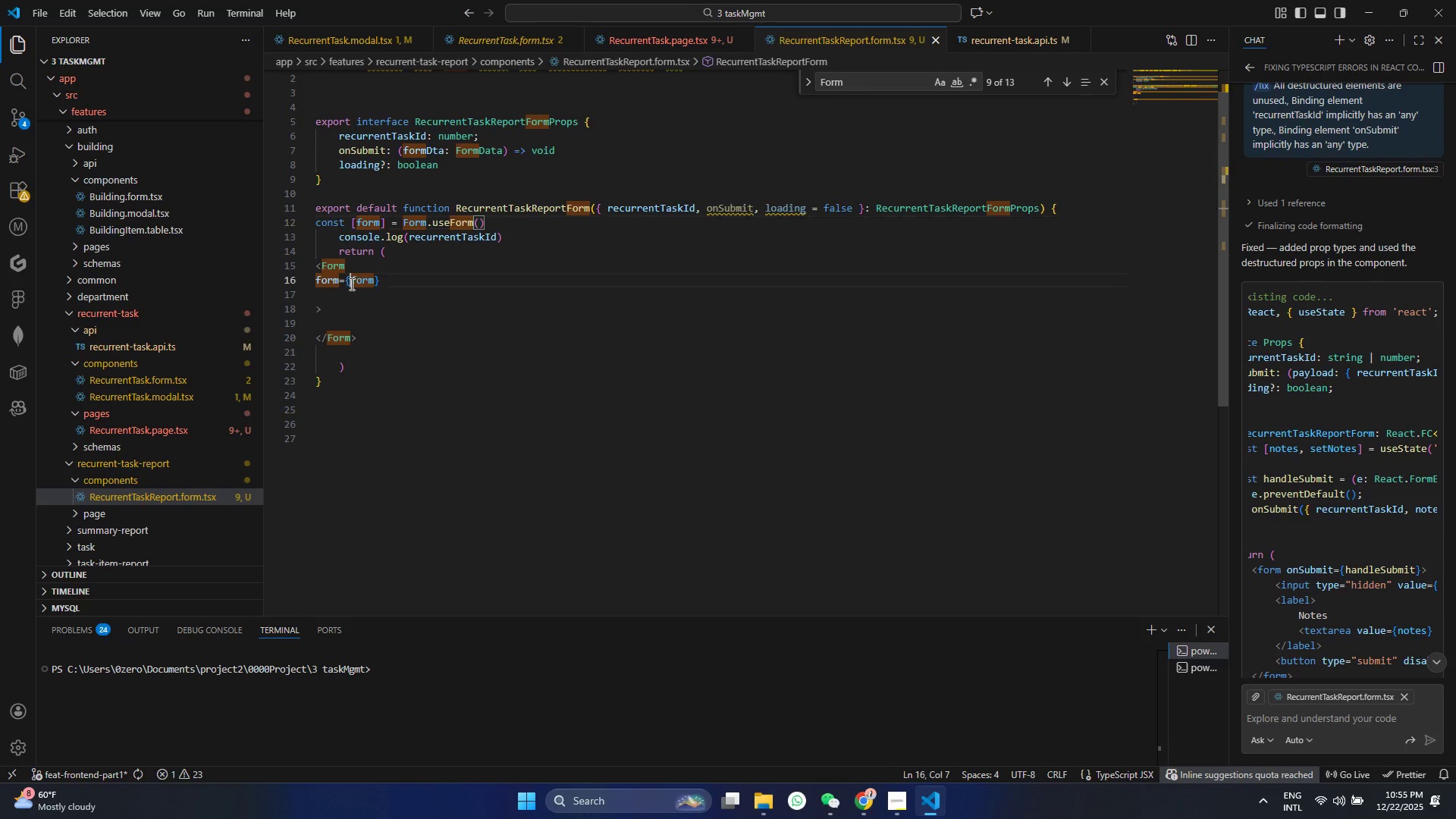 
double_click([355, 297])
 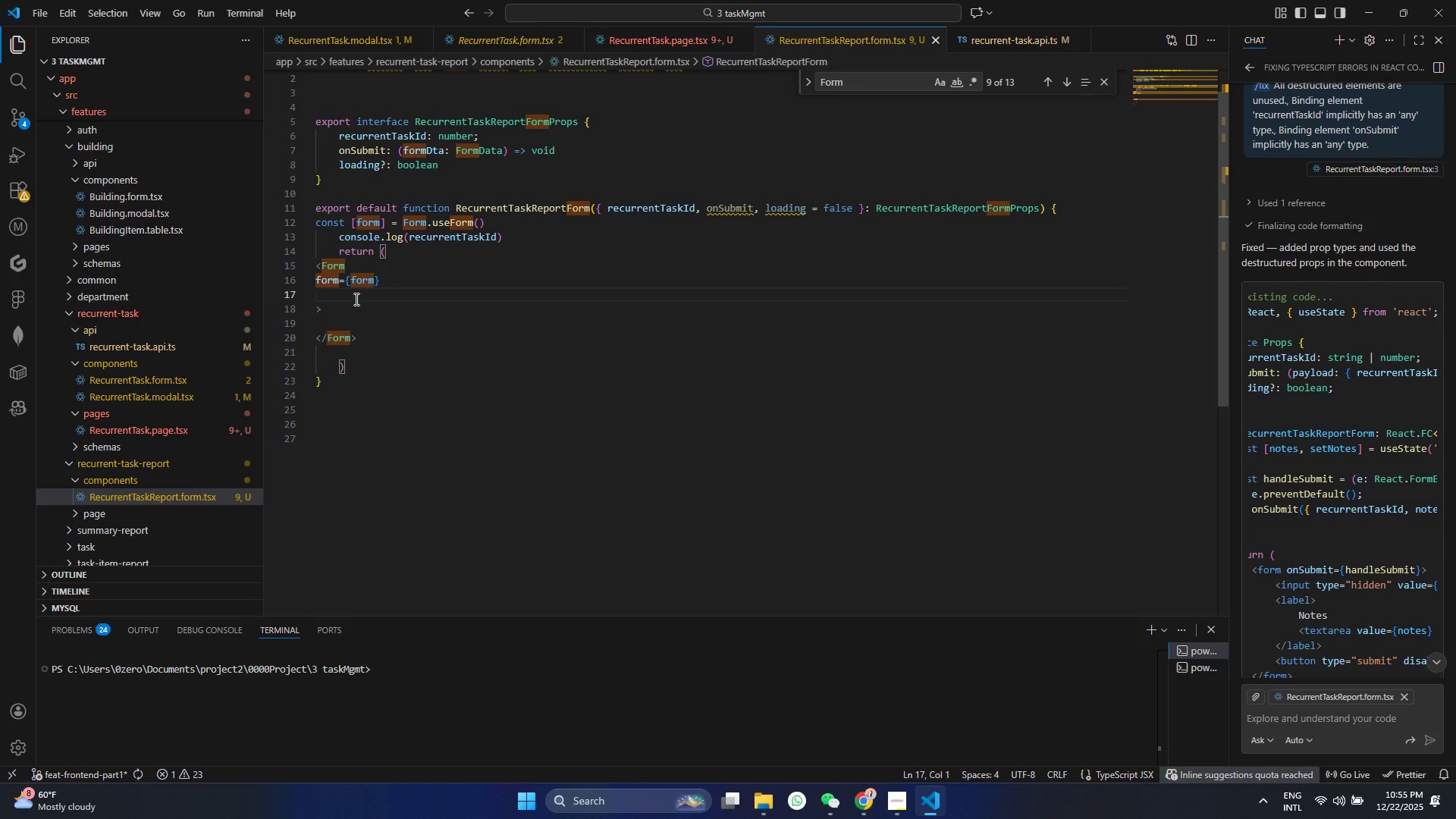 
hold_key(key=L, duration=5.41)
 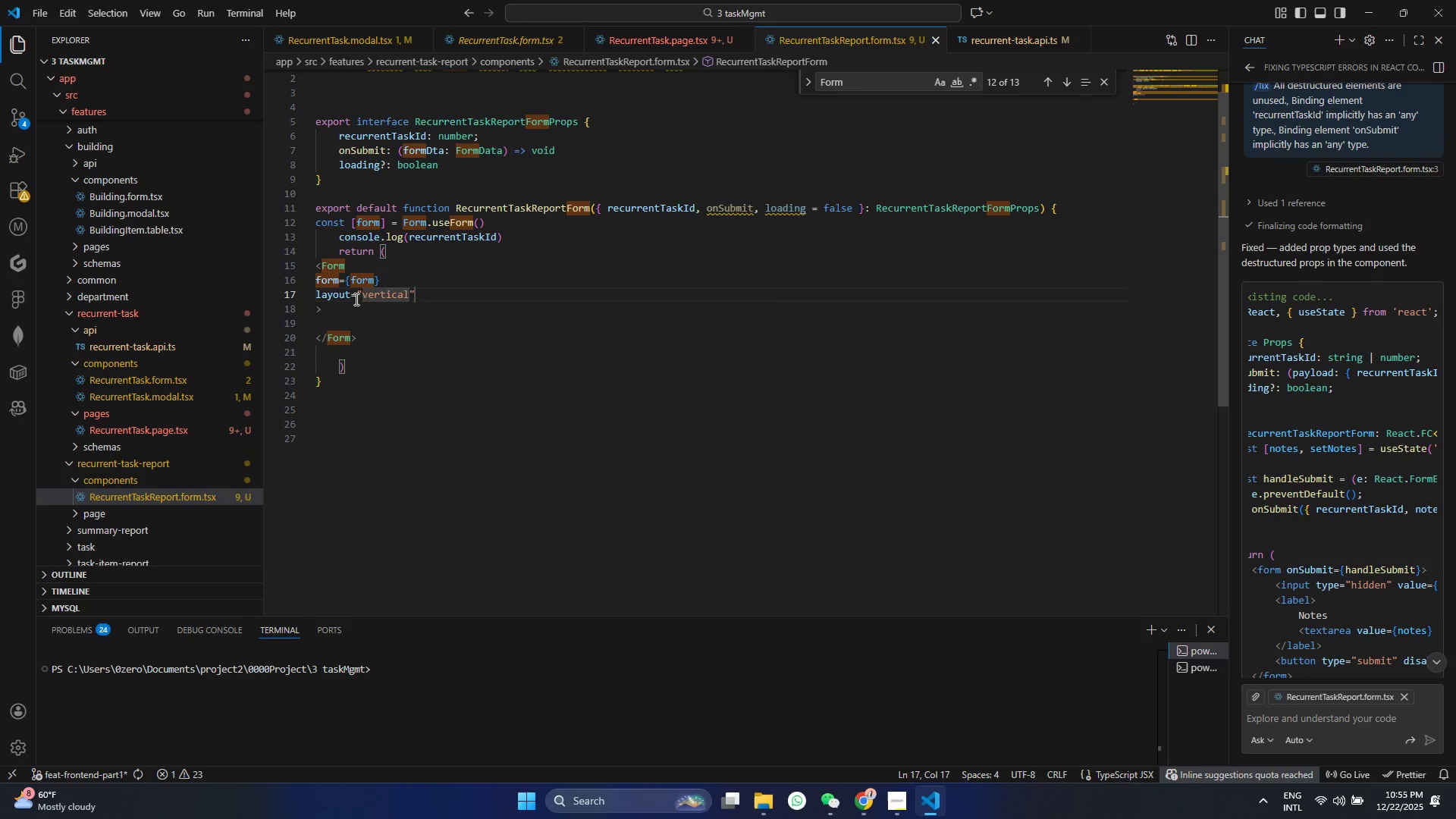 
type(ayou)
 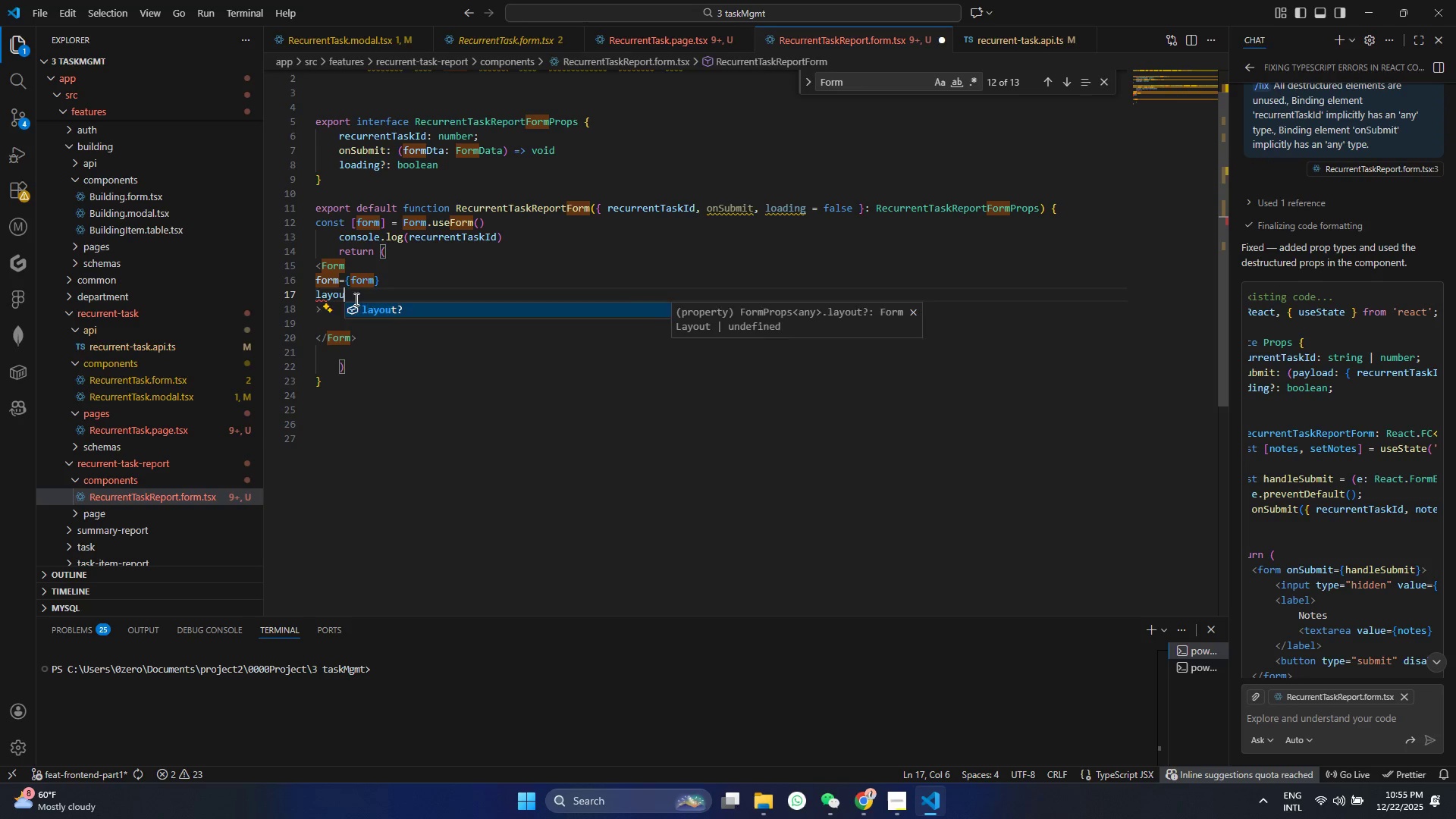 
key(Enter)
 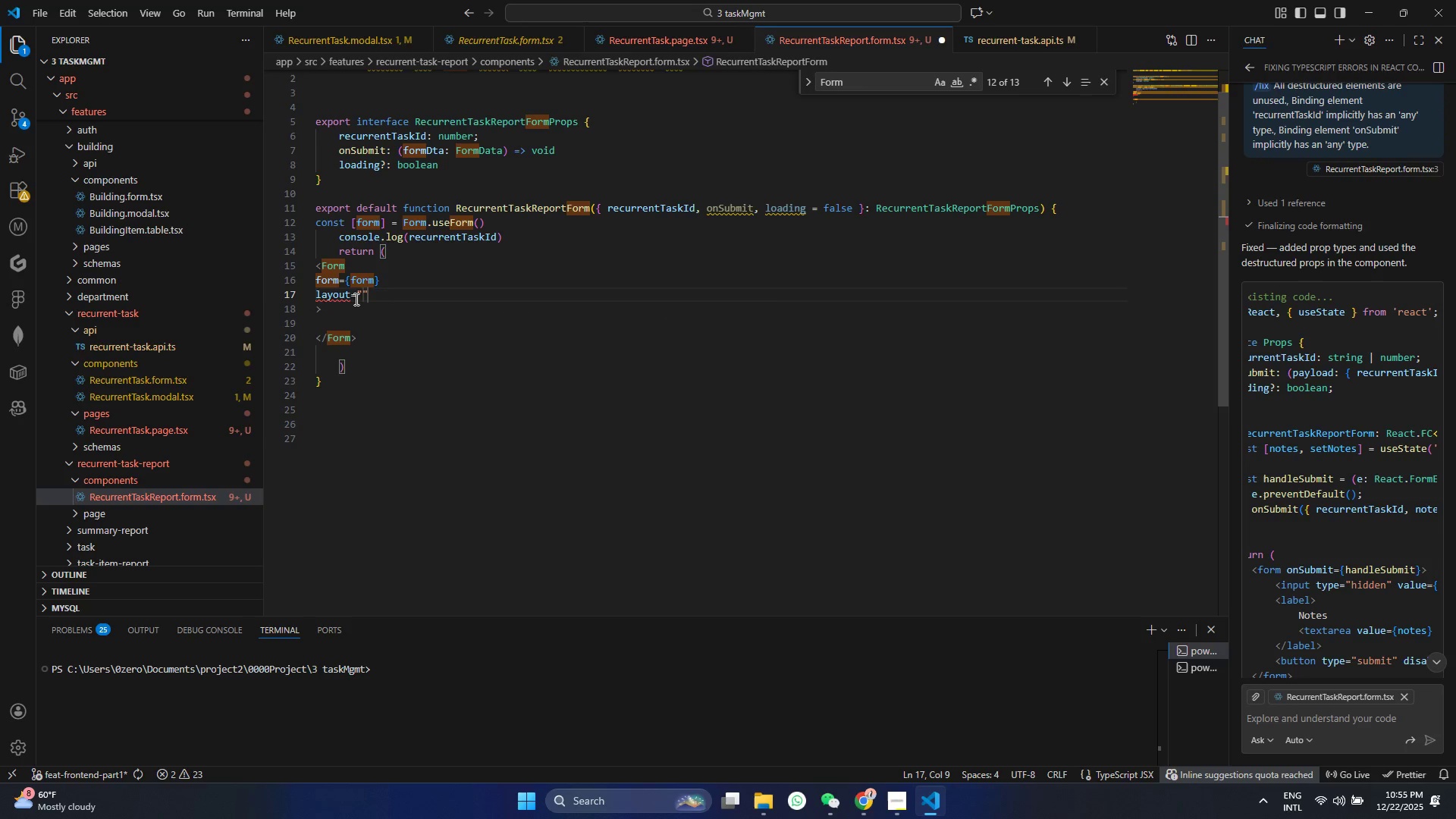 
type(vertica)
 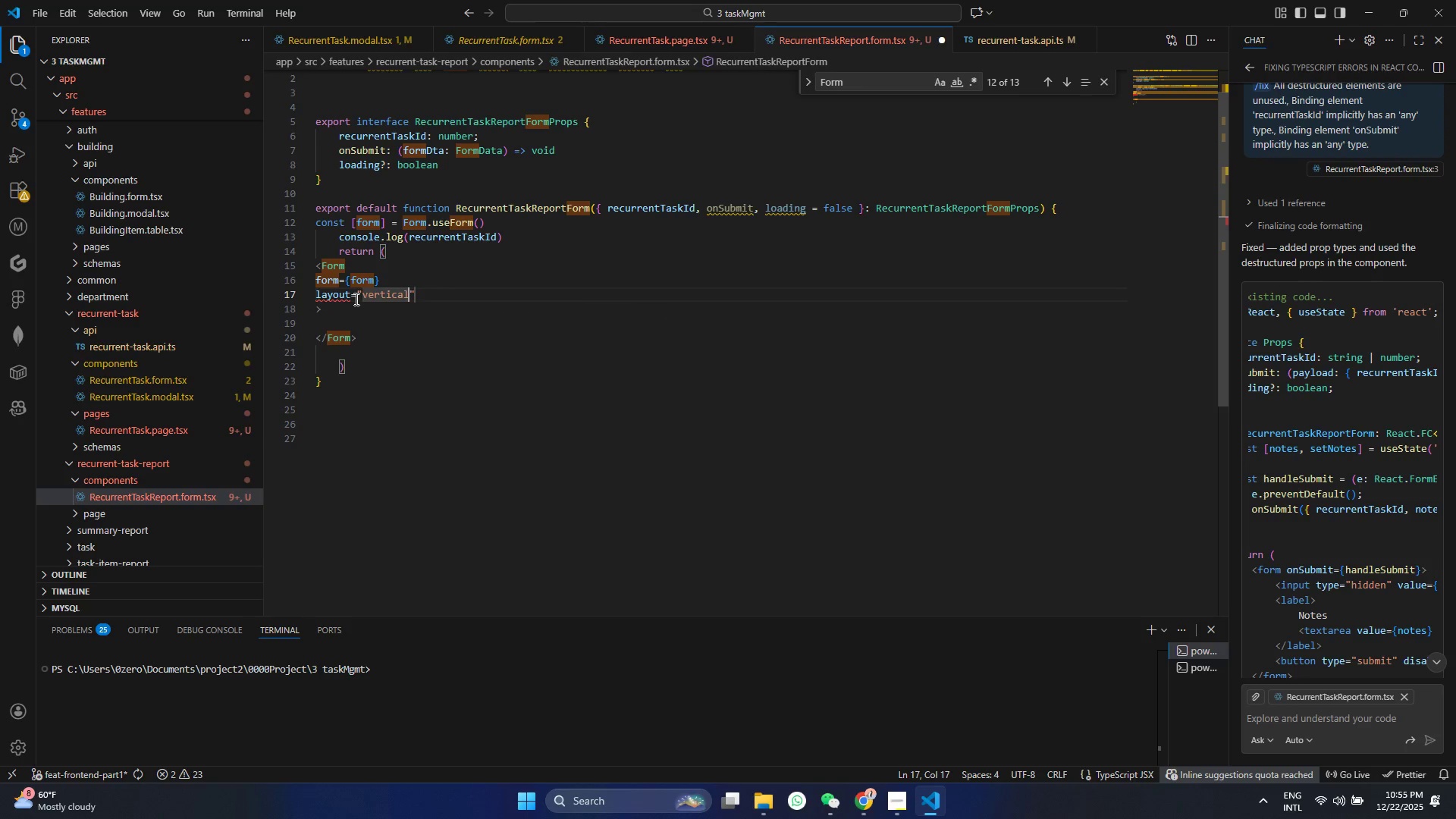 
key(Control+ControlLeft)
 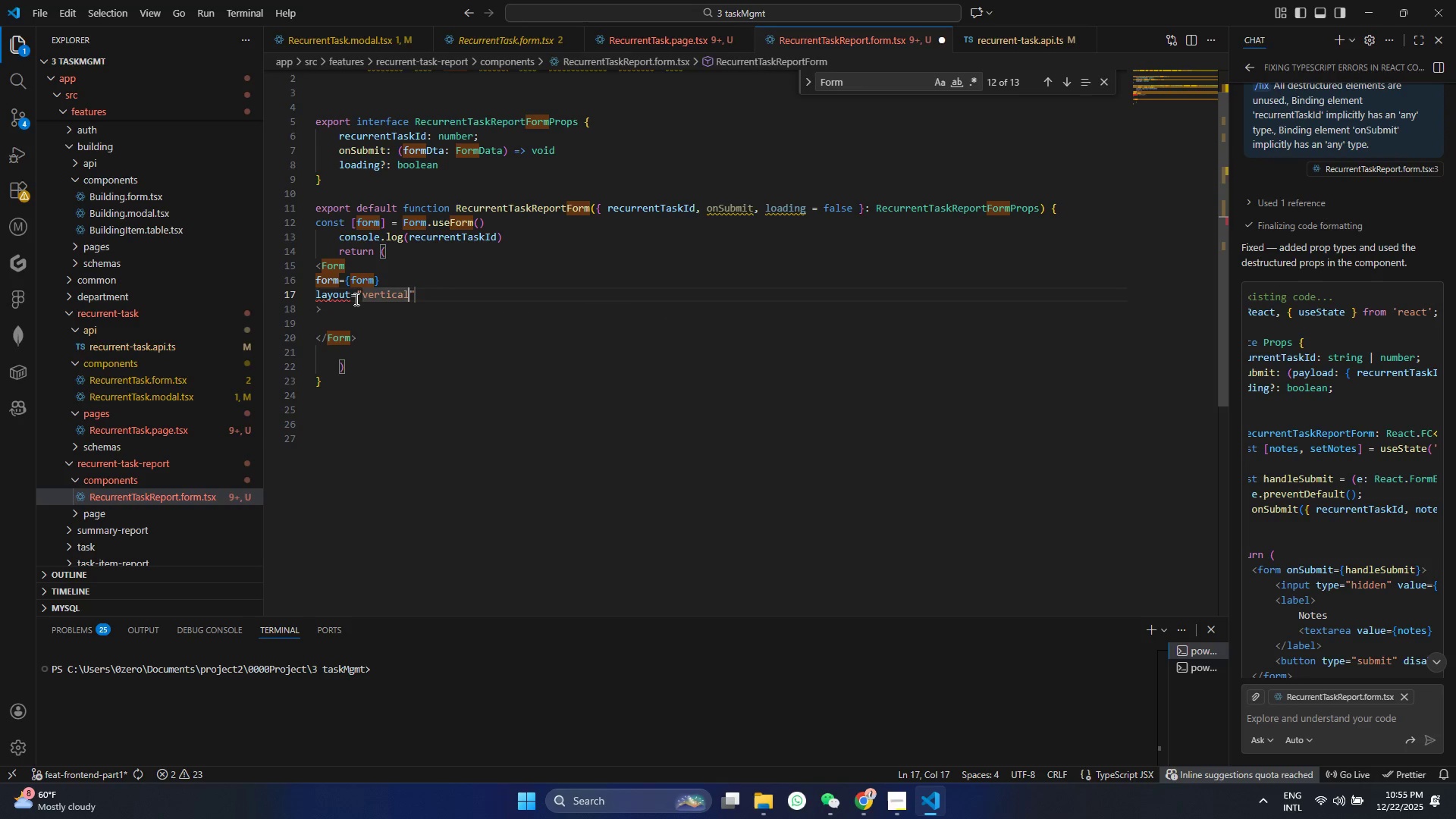 
key(Control+S)
 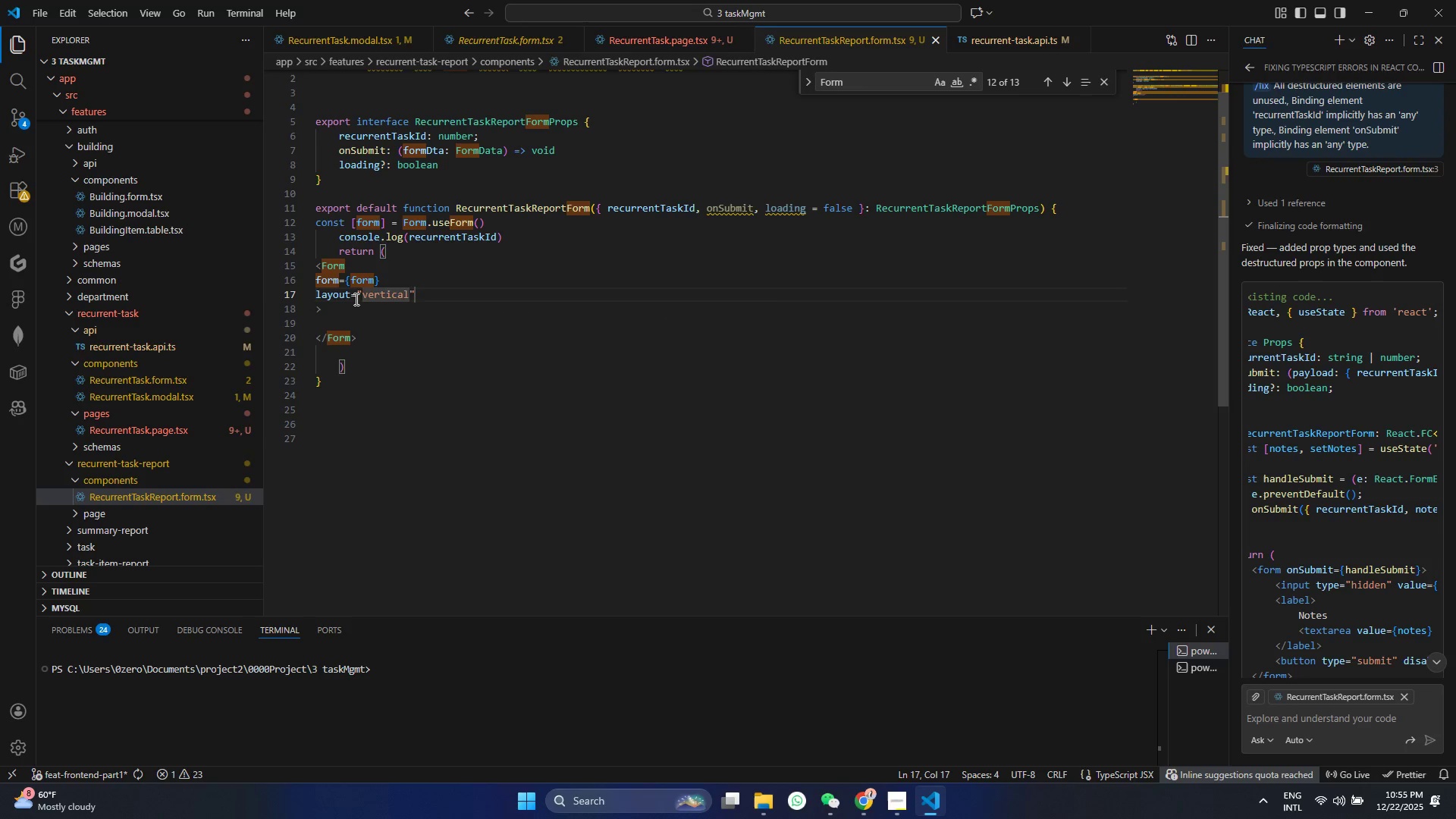 
key(ArrowRight)
 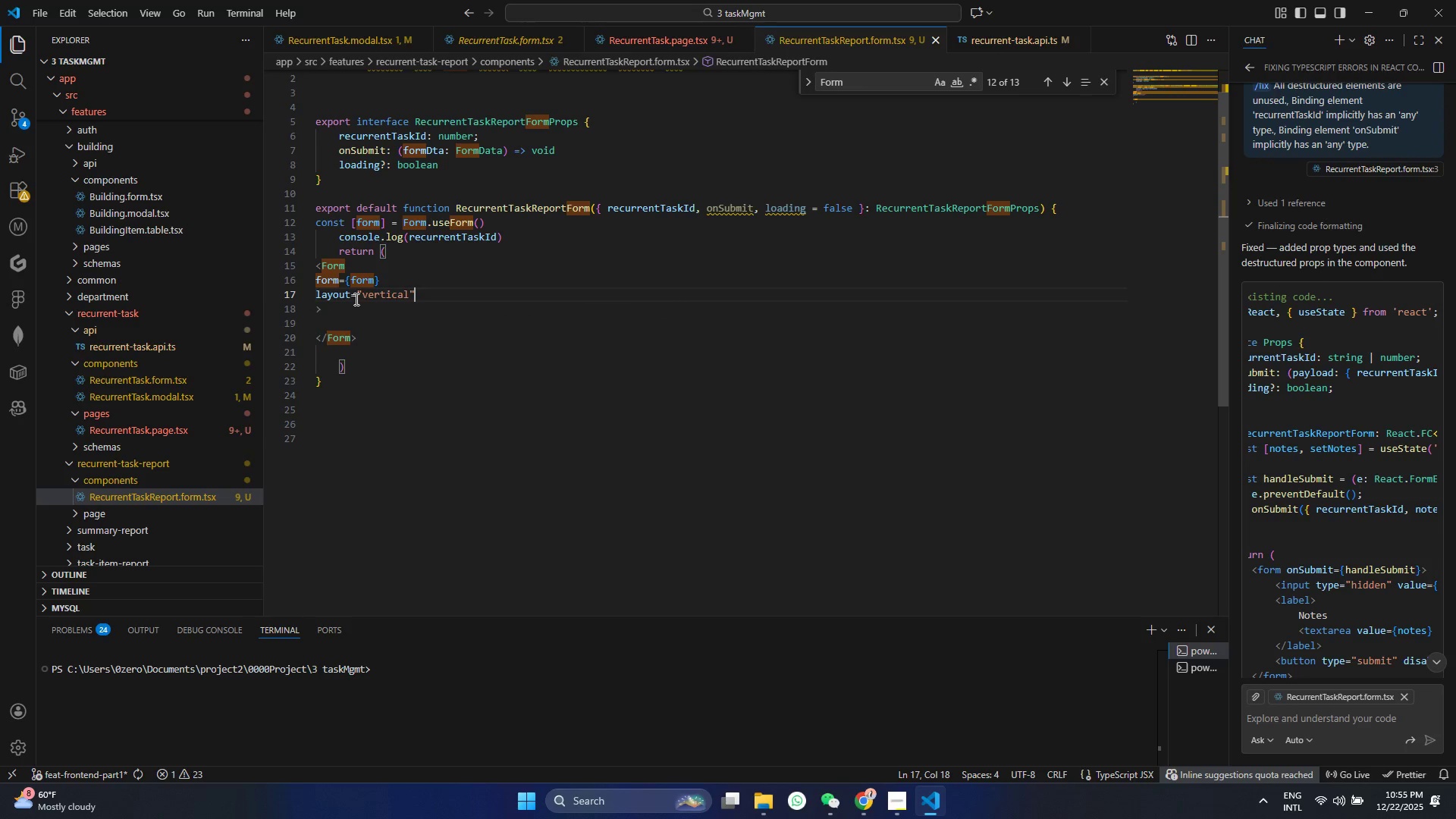 
key(Enter)
 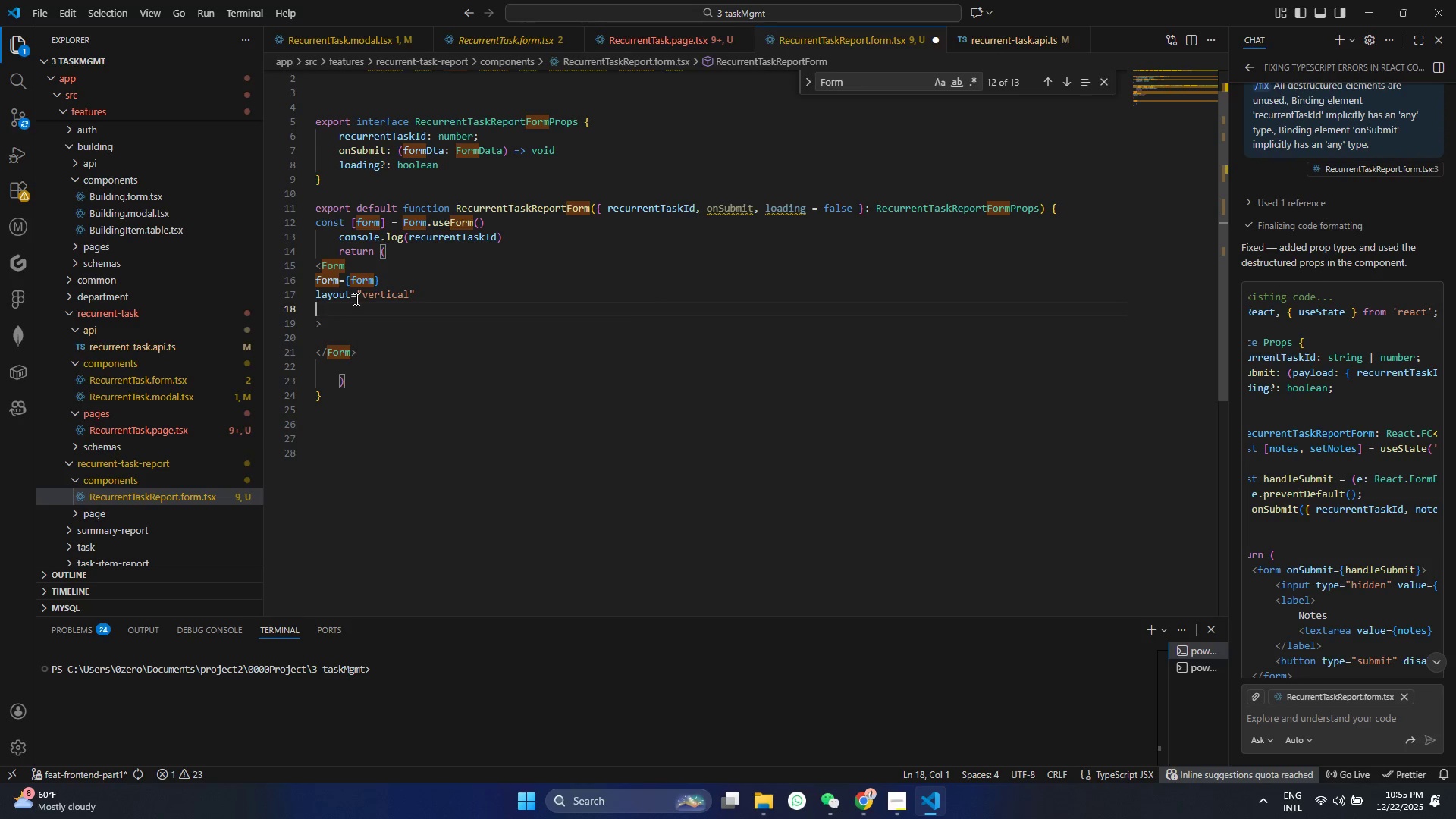 
type(onFini)
 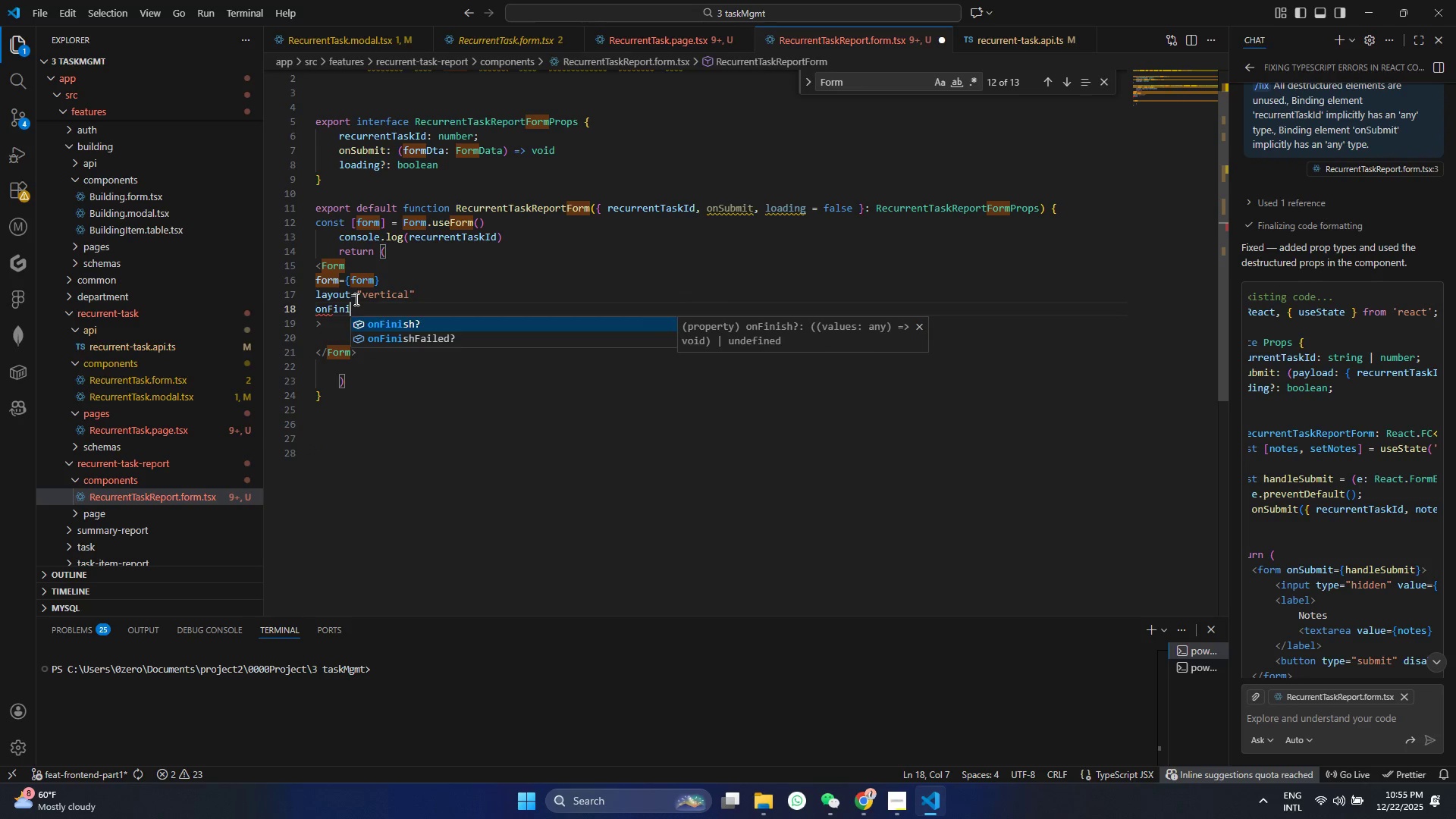 
key(Enter)
 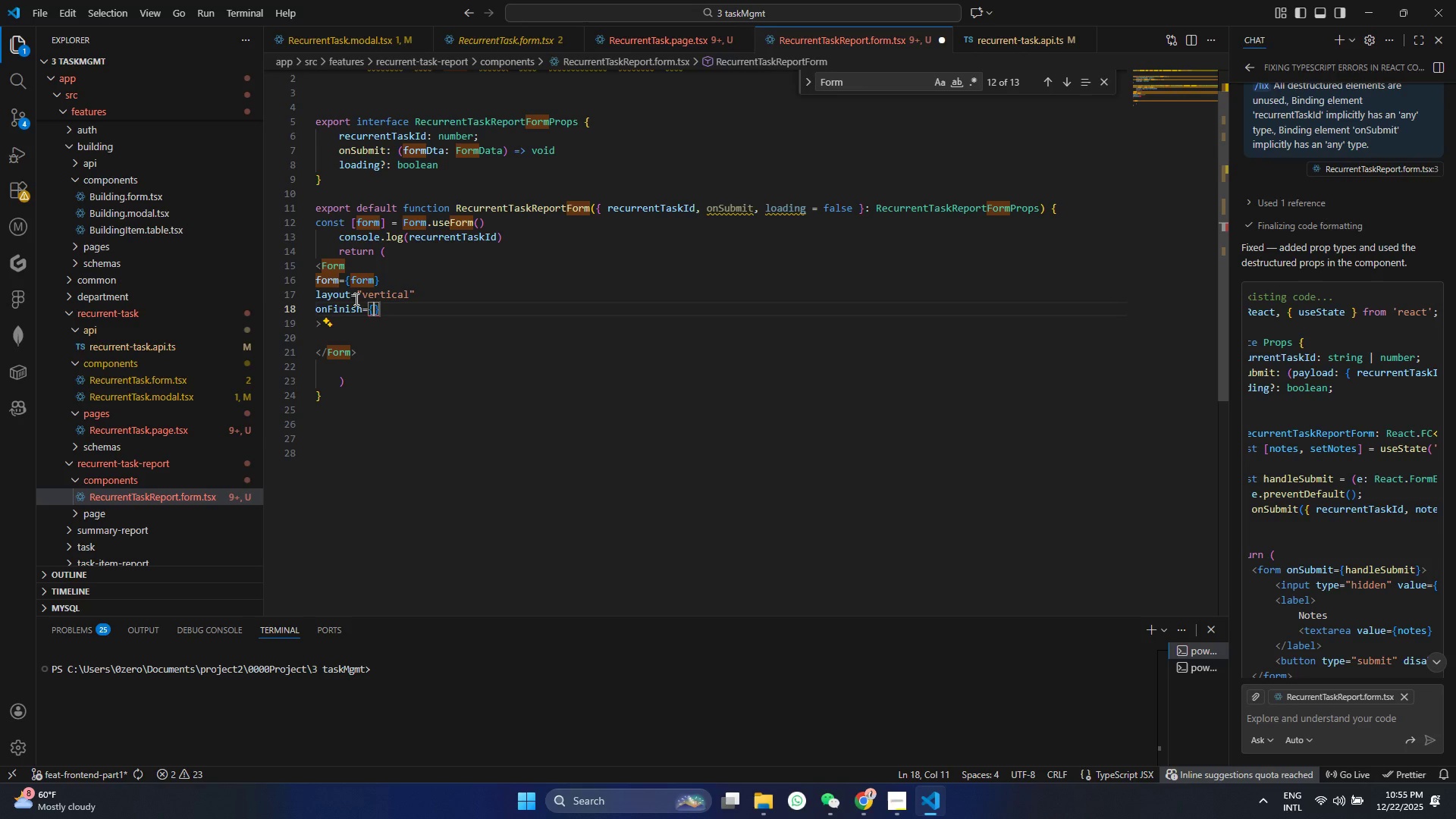 
type(hande)
key(Backspace)
type(leSUbmit)
 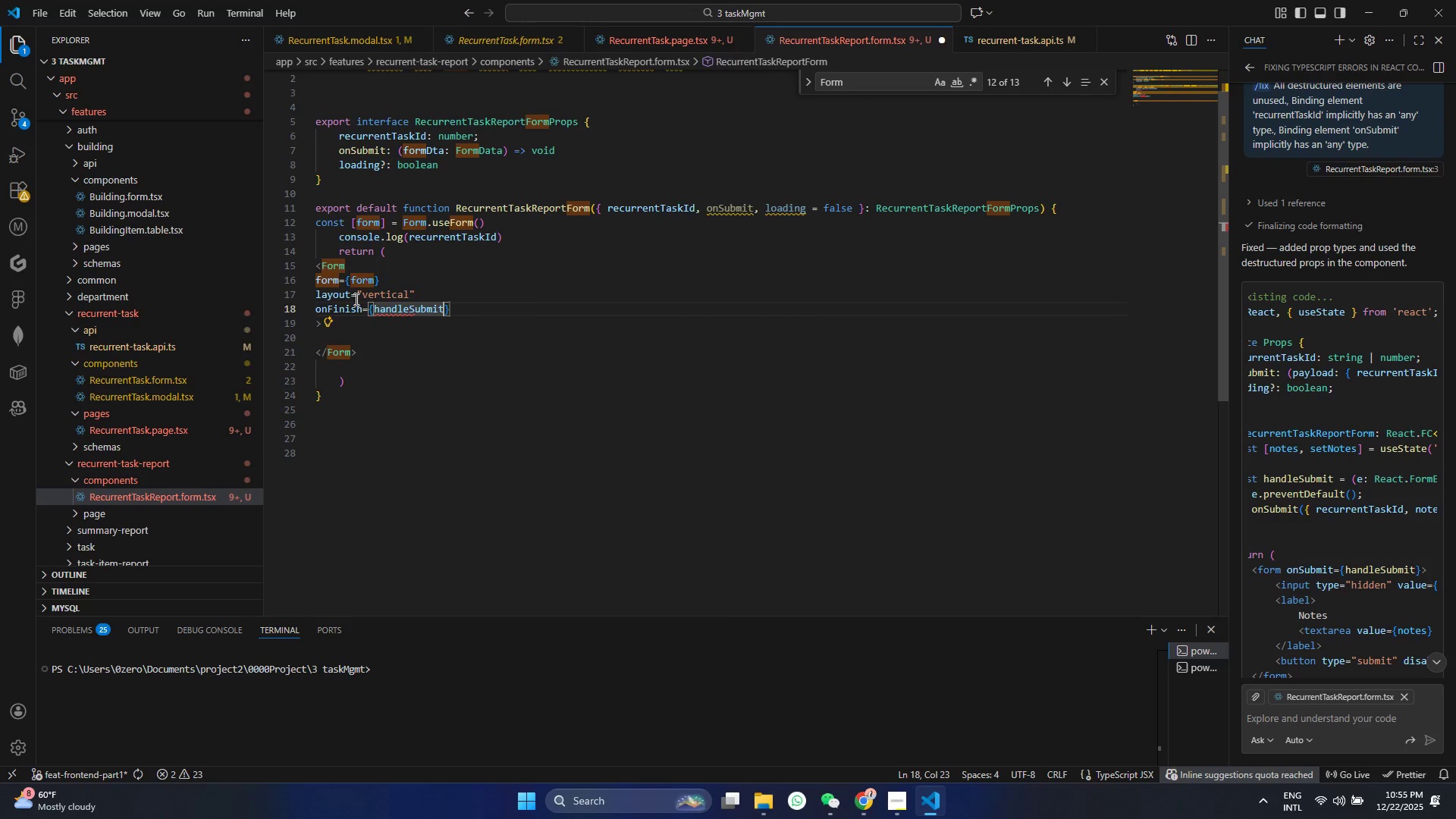 
key(Control+ControlLeft)
 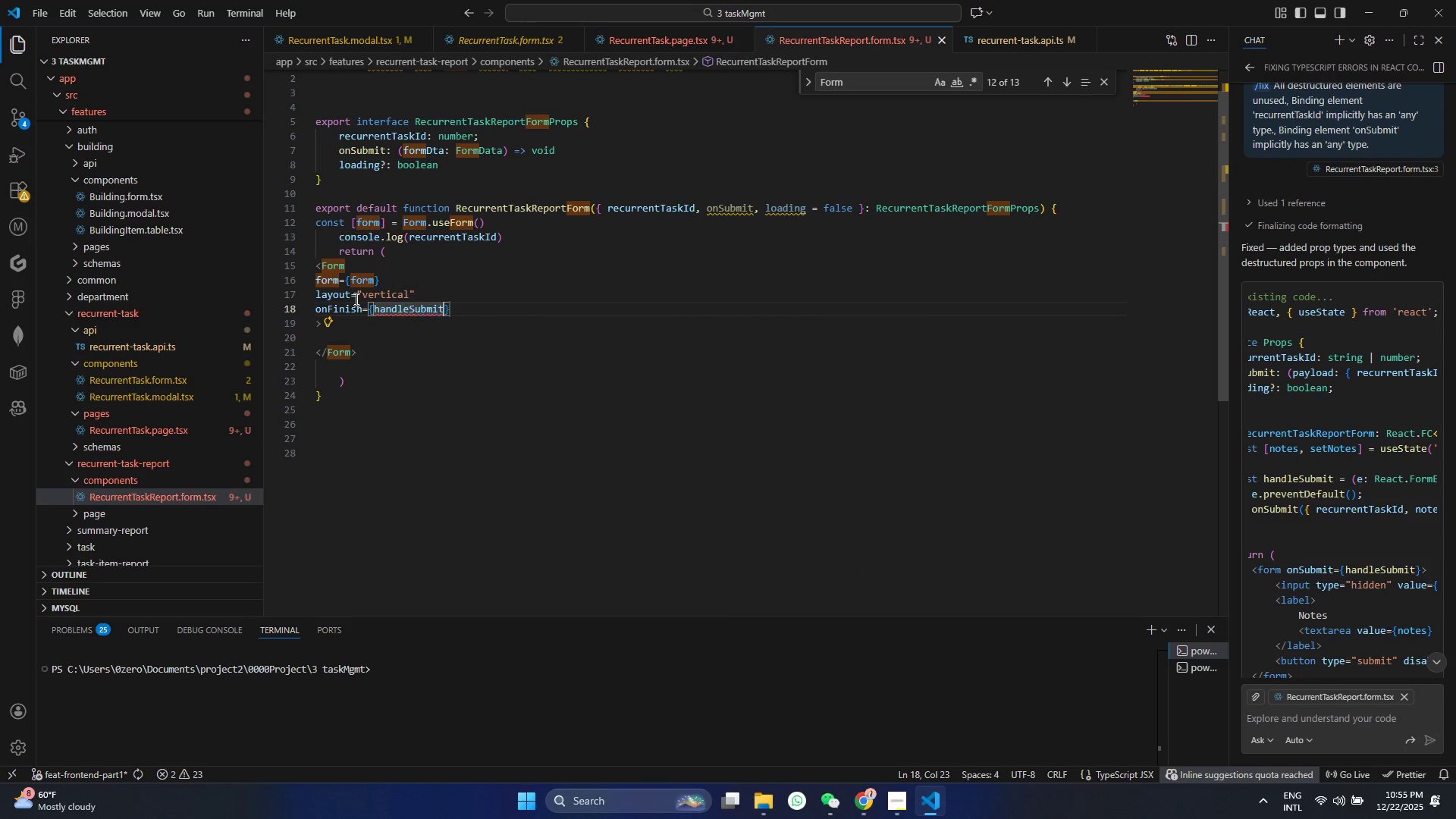 
key(Control+S)
 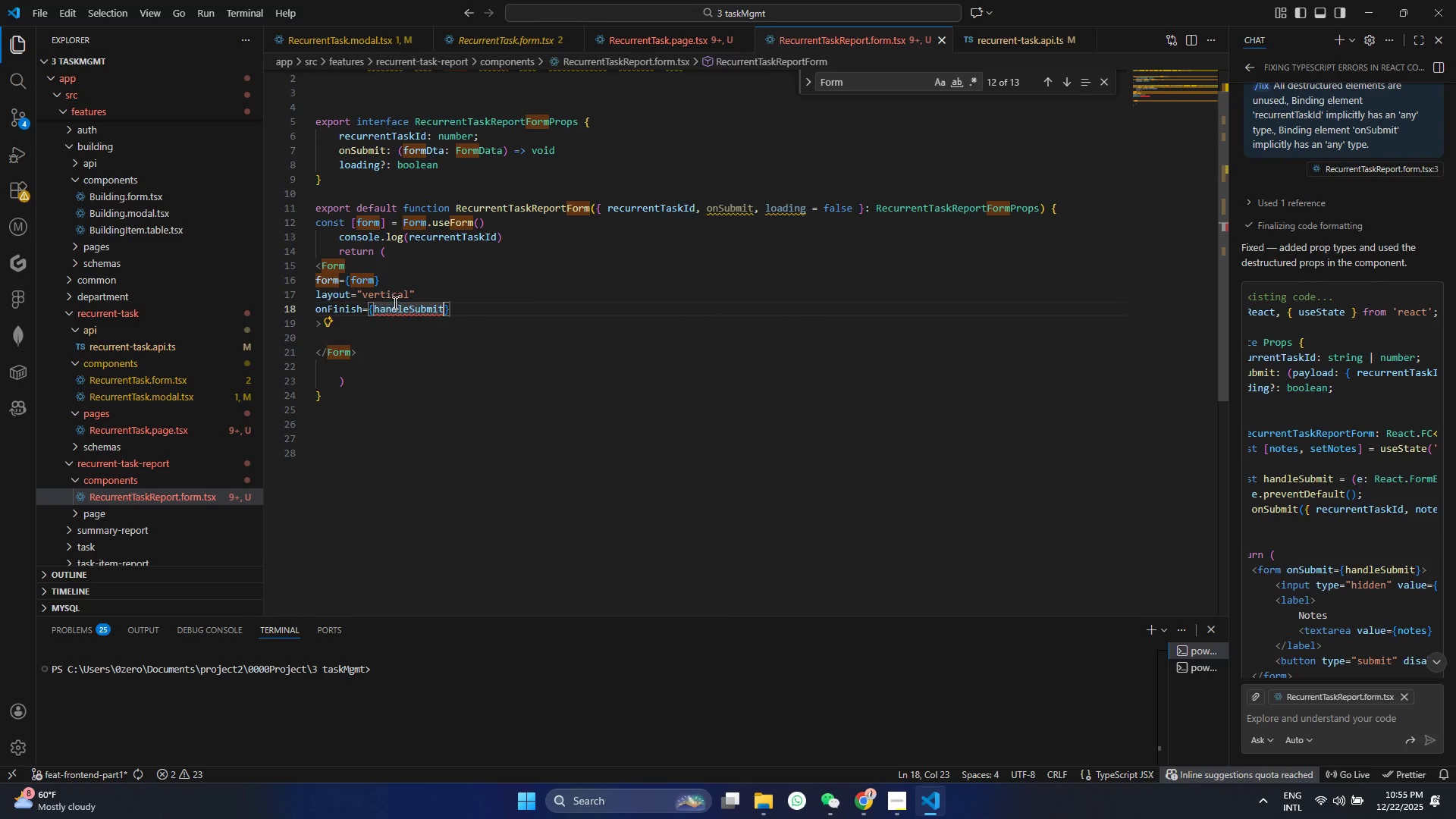 
double_click([396, 304])
 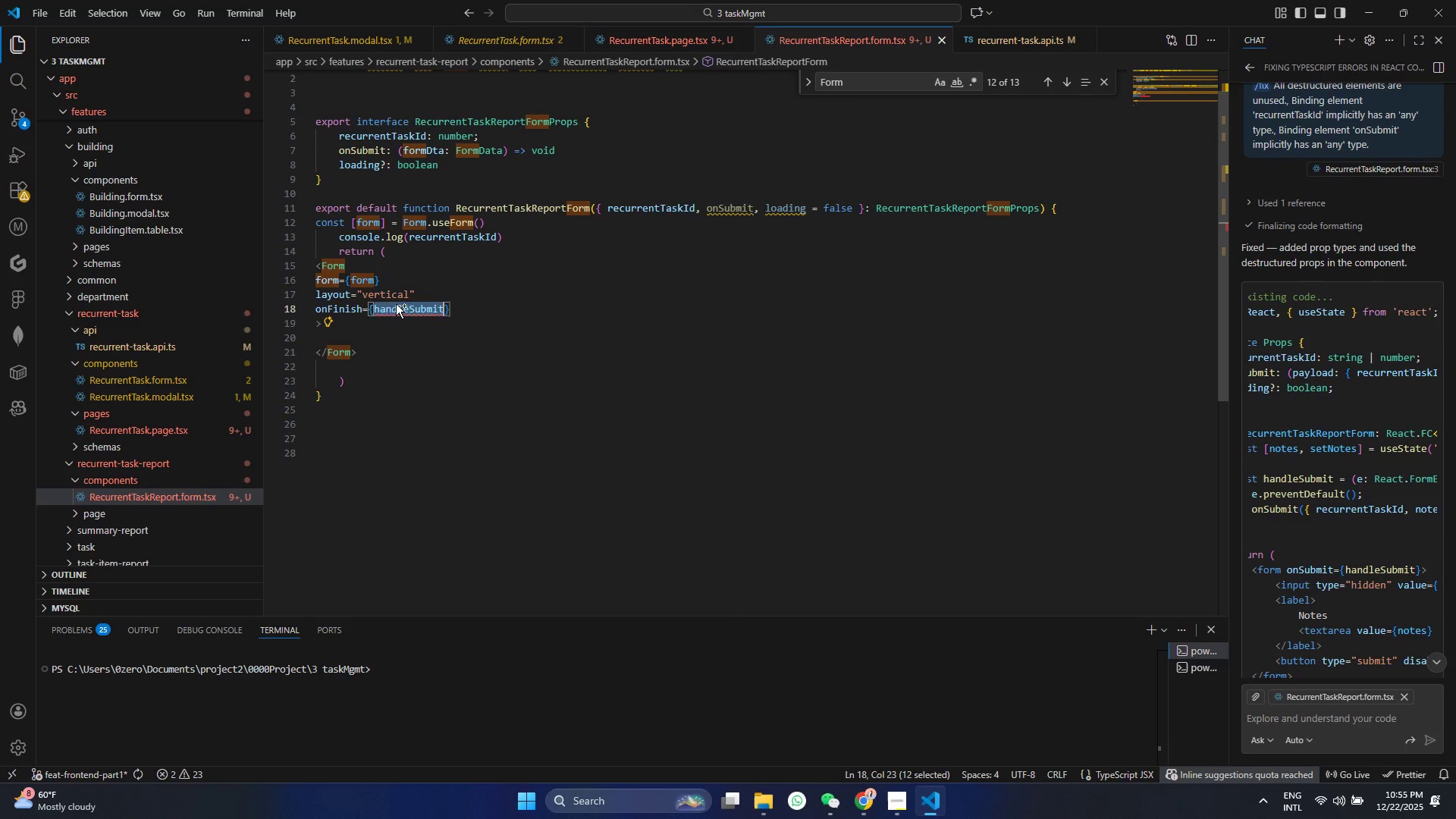 
key(Control+ControlLeft)
 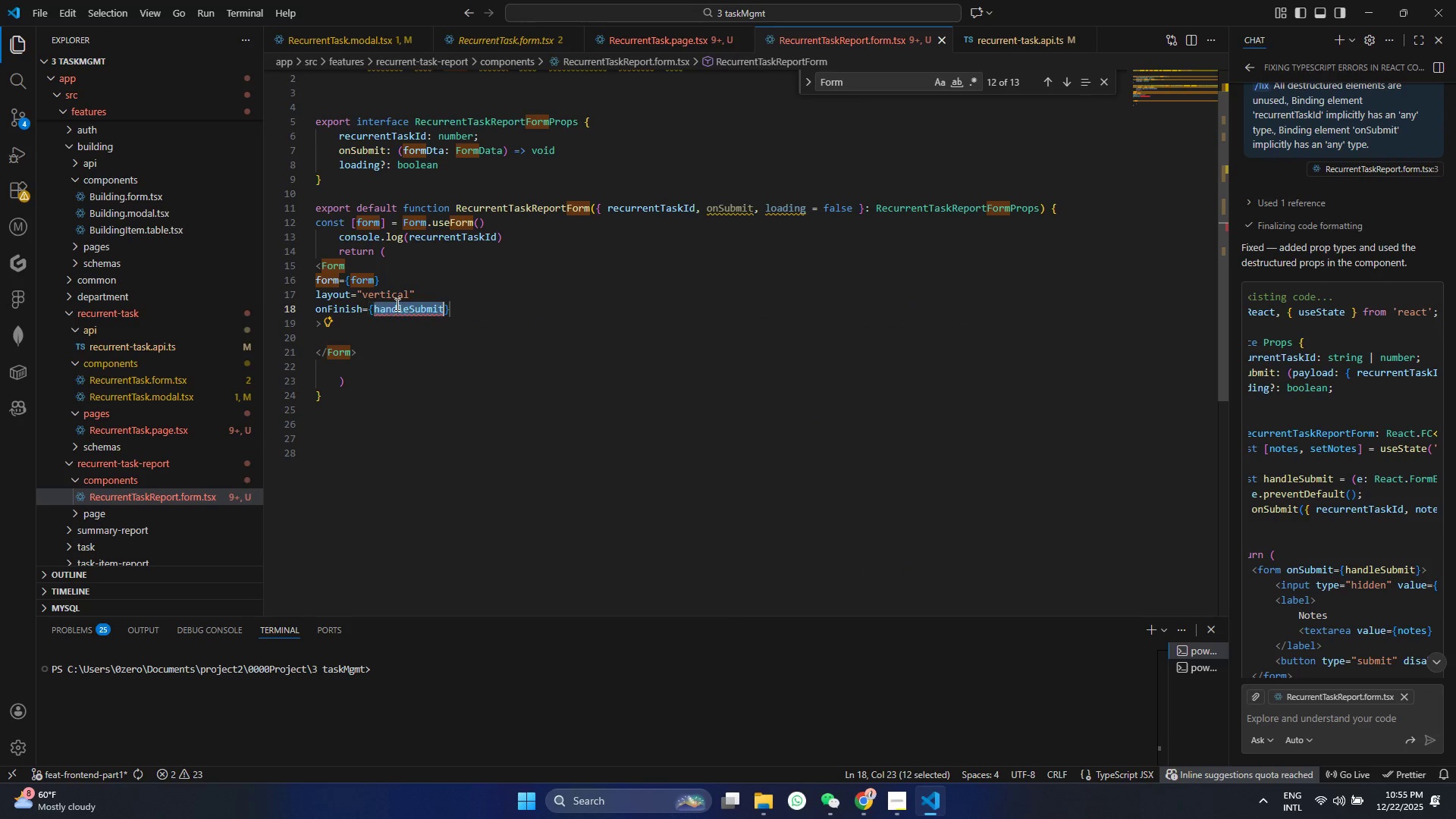 
key(Control+C)
 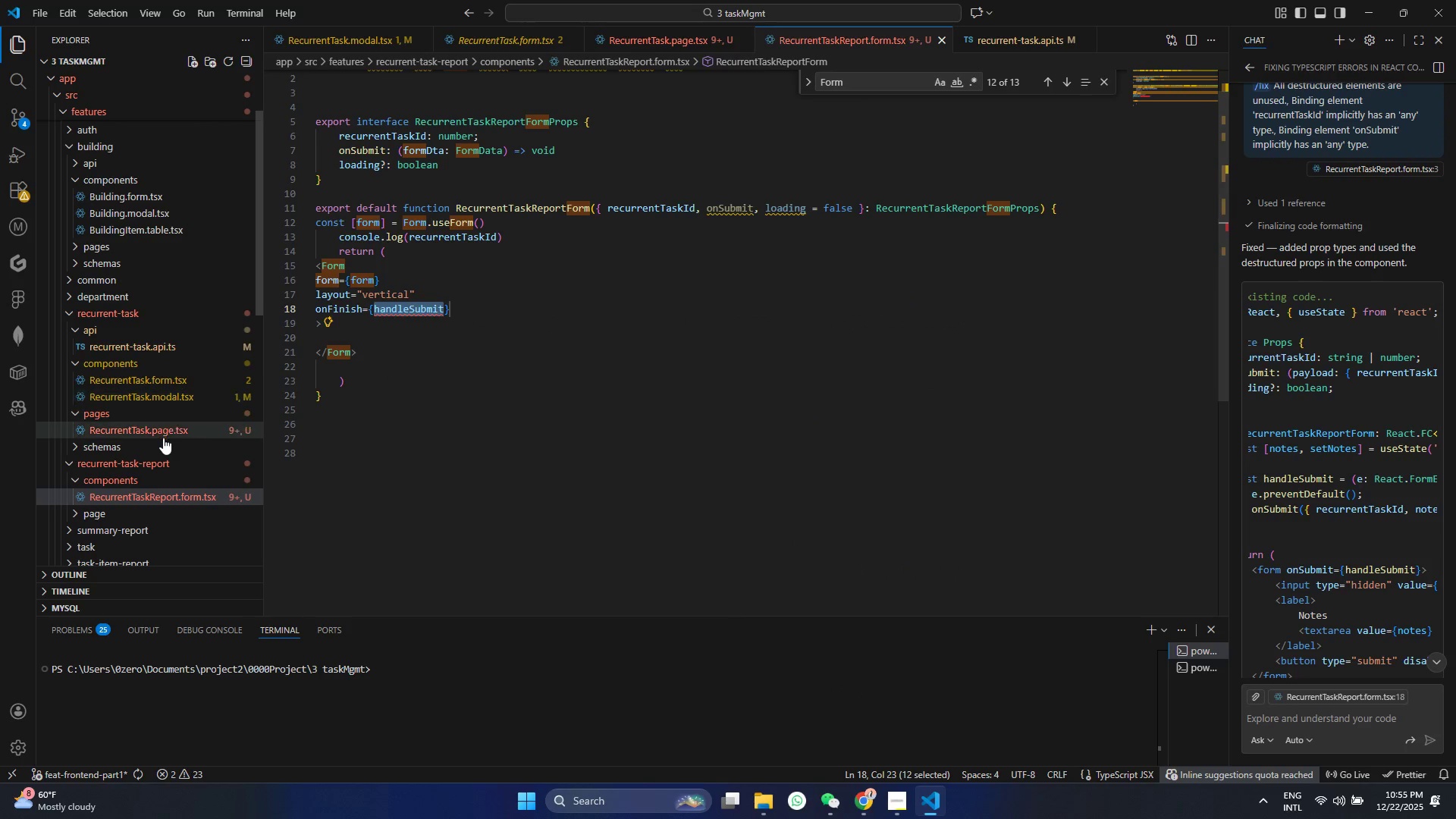 
left_click([163, 431])
 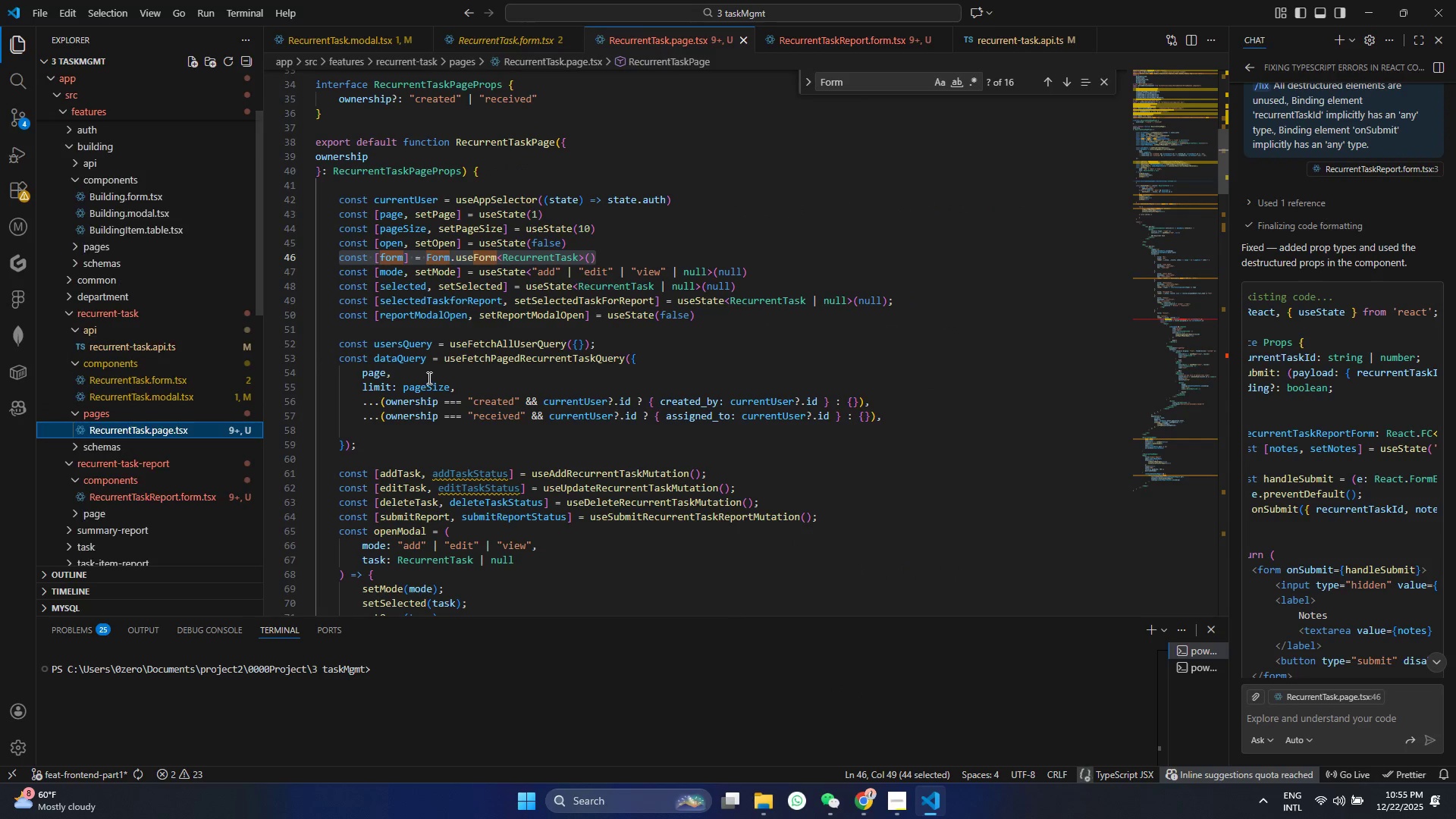 
scroll: coordinate [419, 408], scroll_direction: down, amount: 9.0
 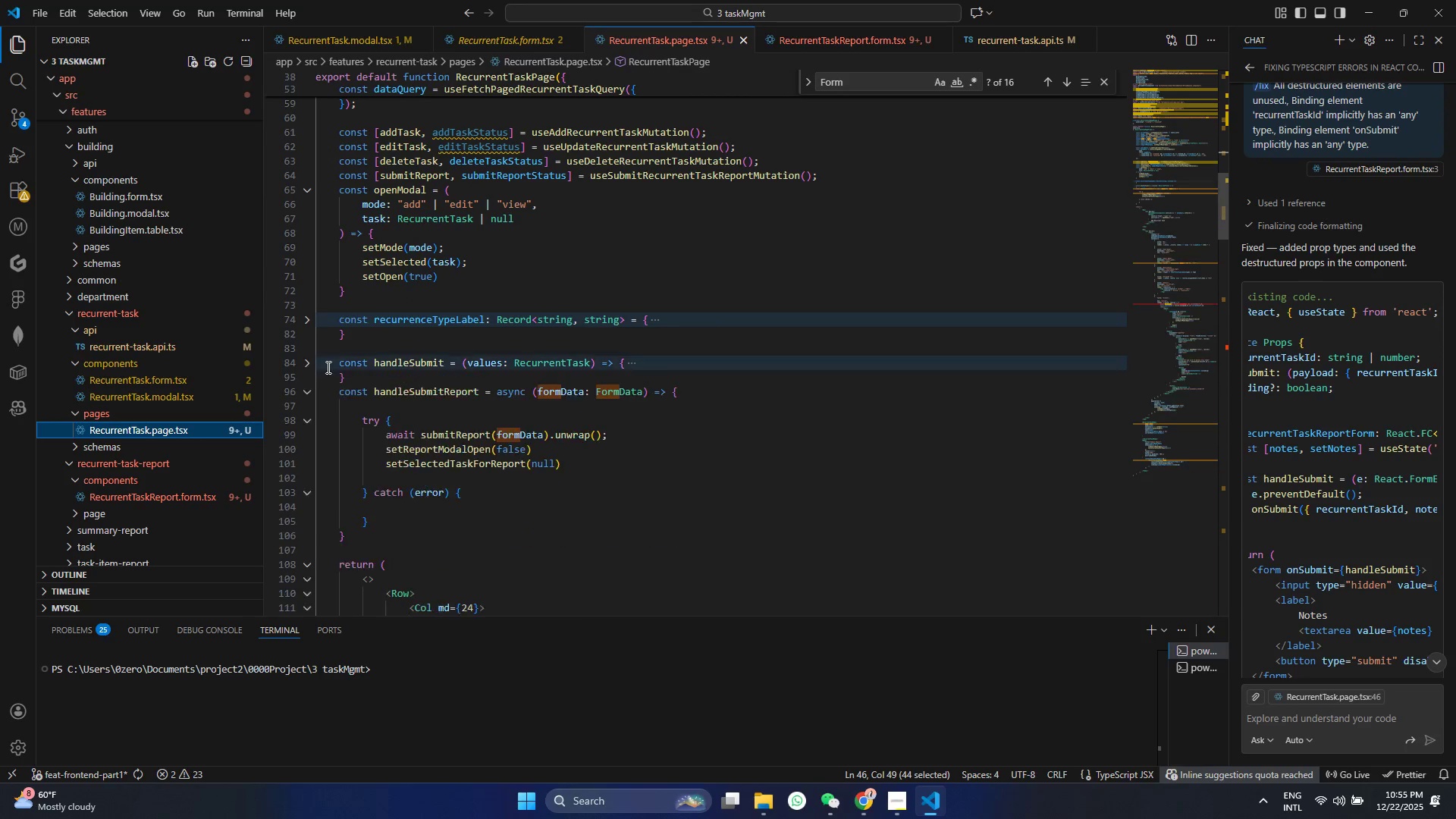 
left_click_drag(start_coordinate=[369, 376], to_coordinate=[301, 375])
 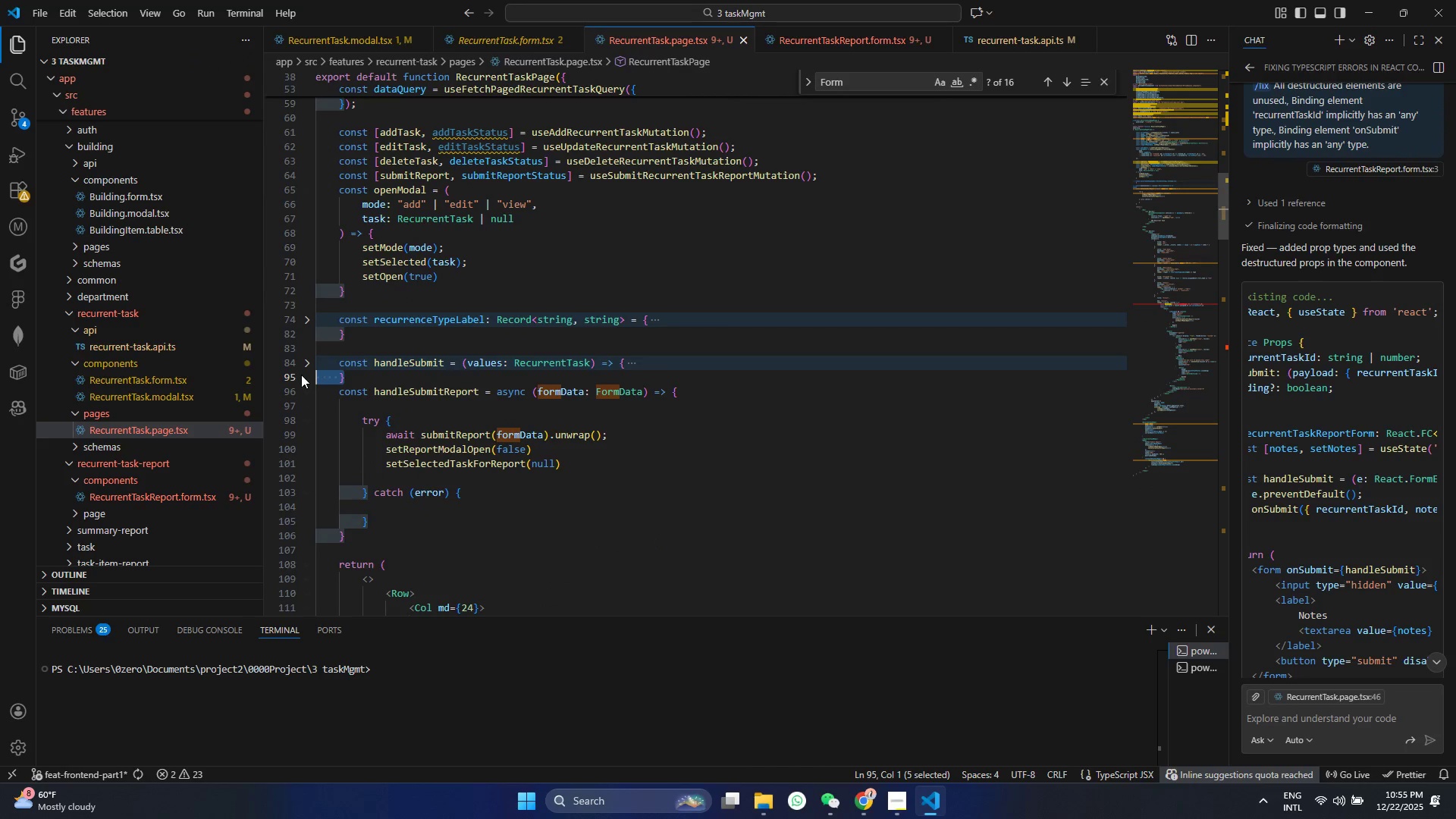 
hold_key(key=ControlLeft, duration=0.31)
 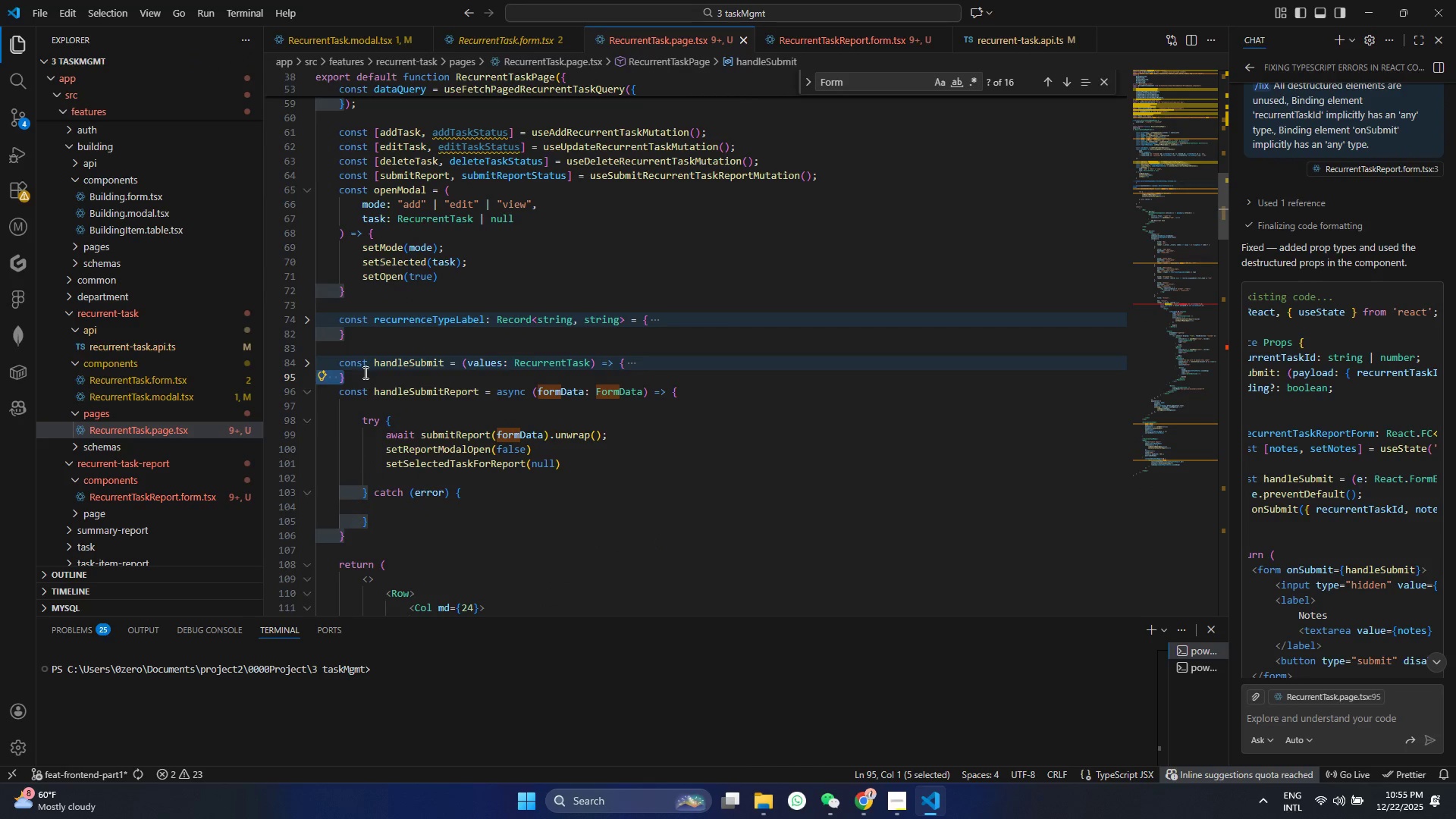 
left_click([364, 372])
 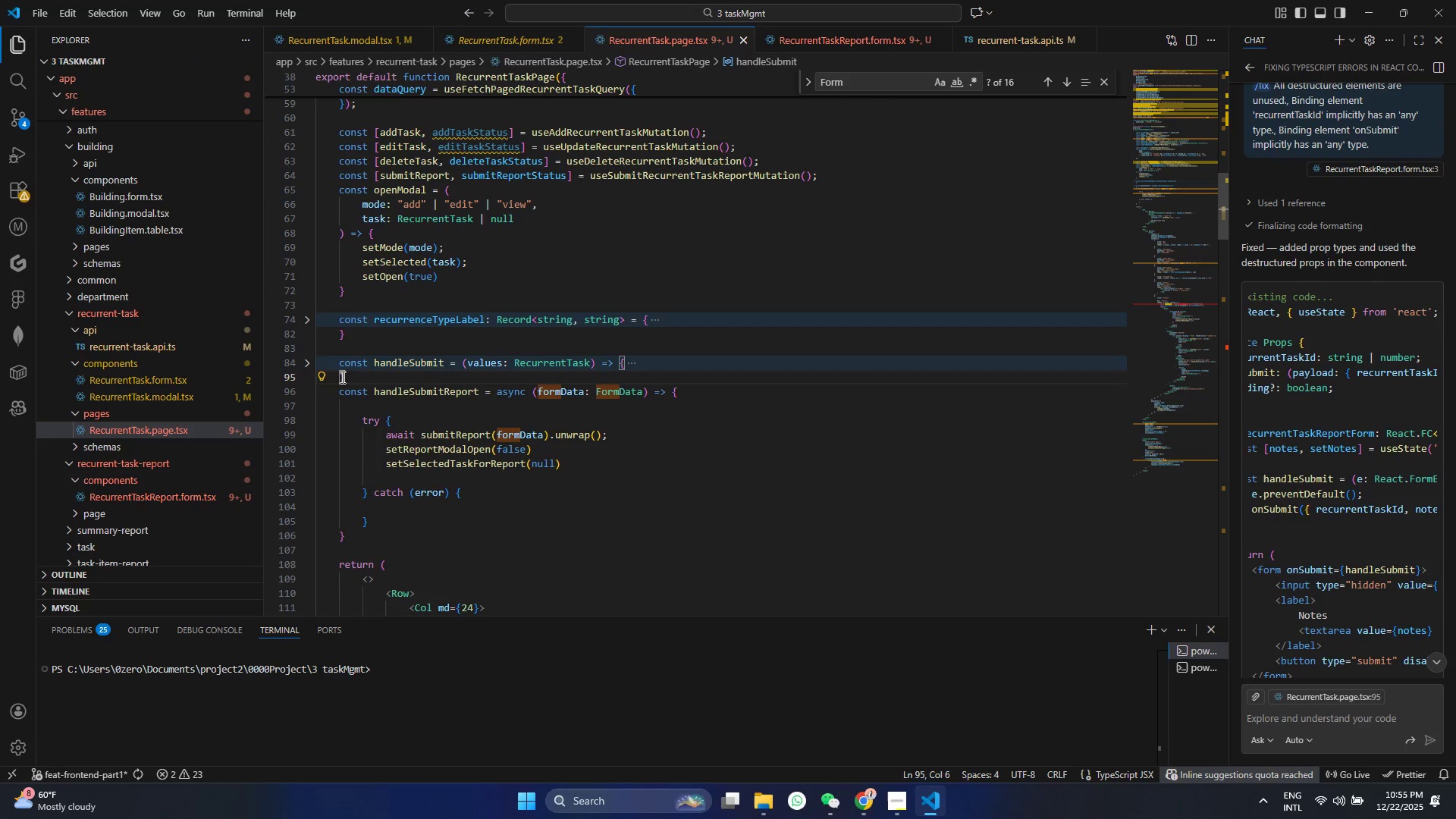 
left_click_drag(start_coordinate=[362, 379], to_coordinate=[318, 365])
 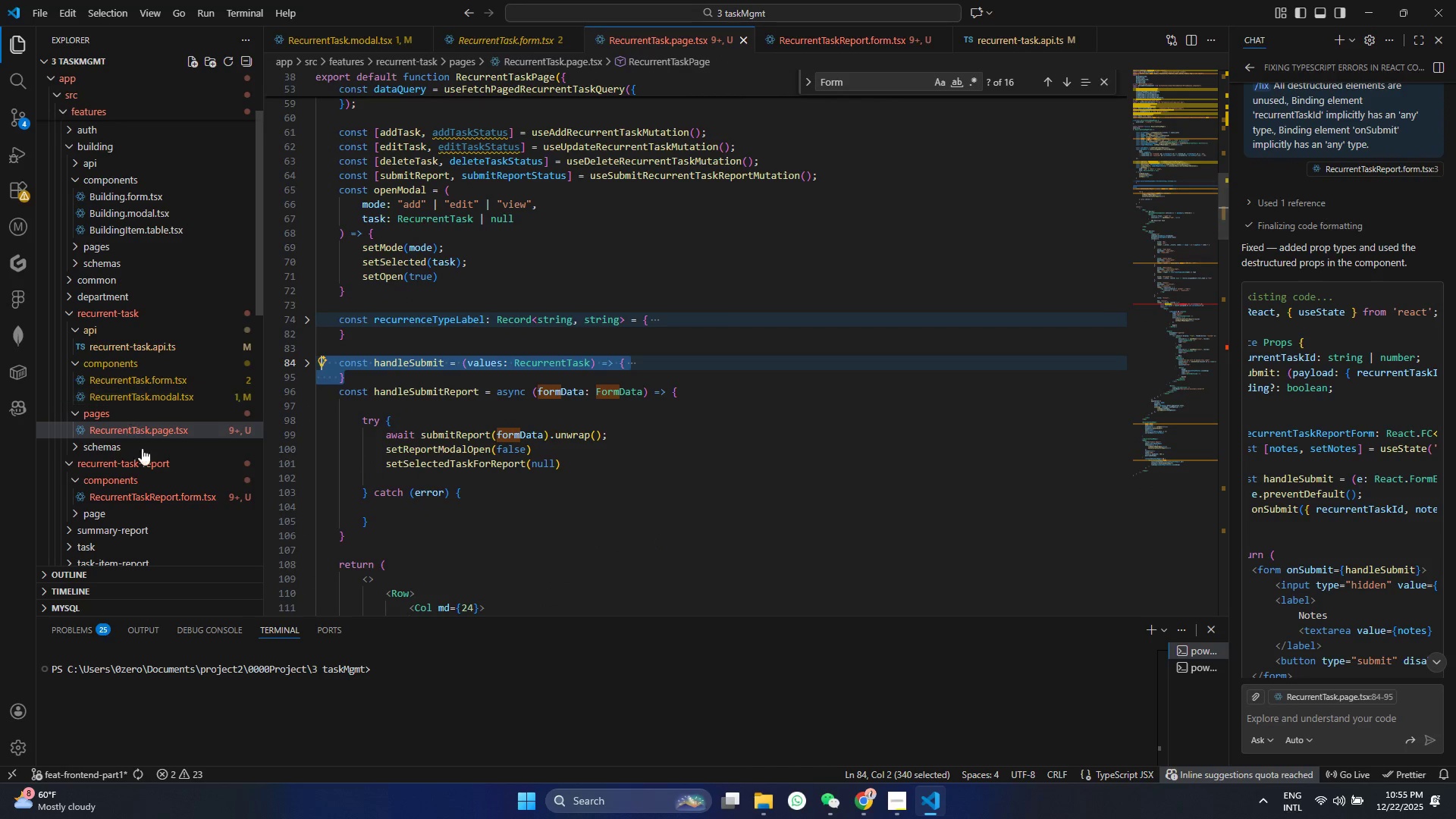 
key(Control+ControlLeft)
 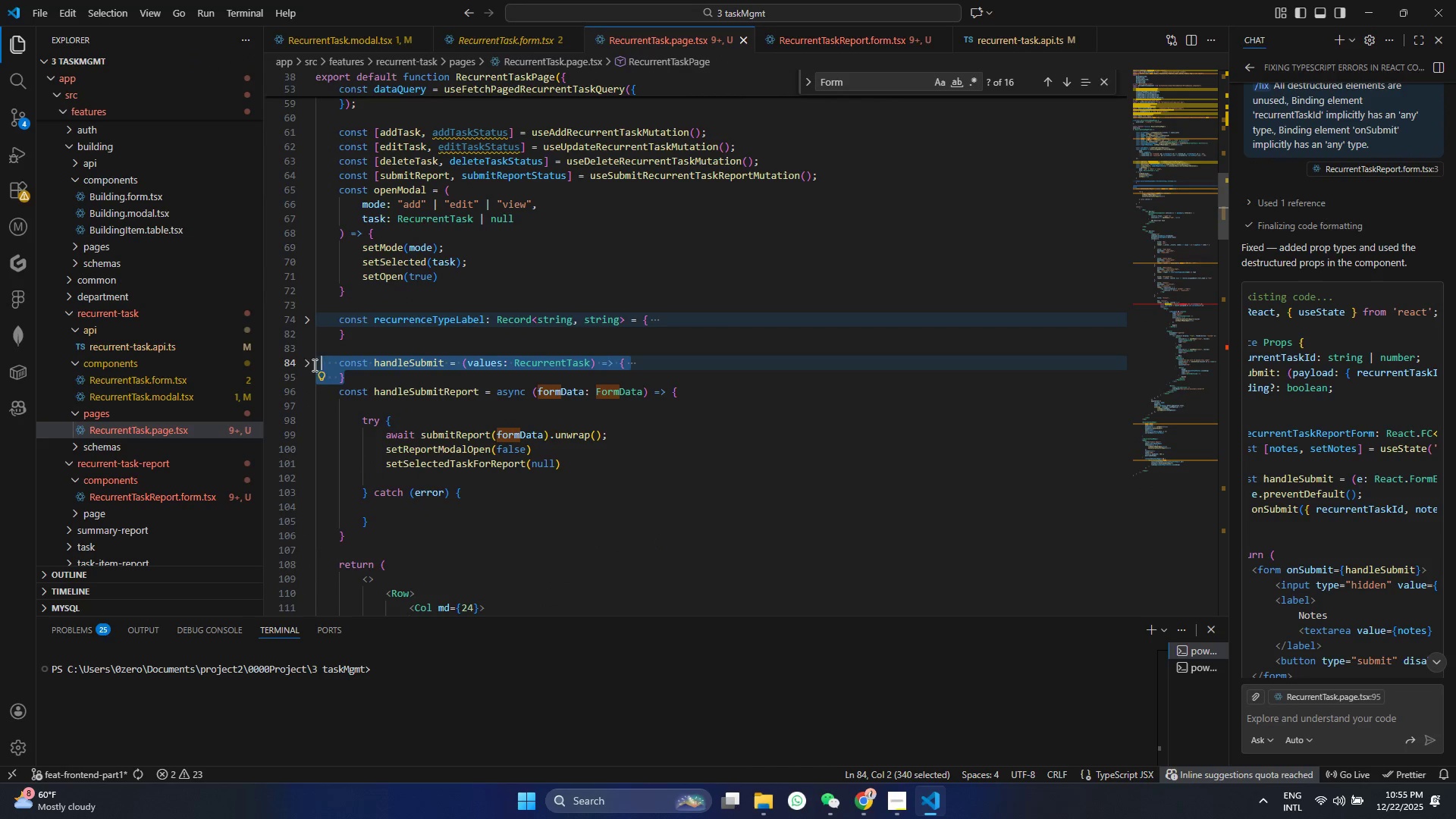 
key(Control+C)
 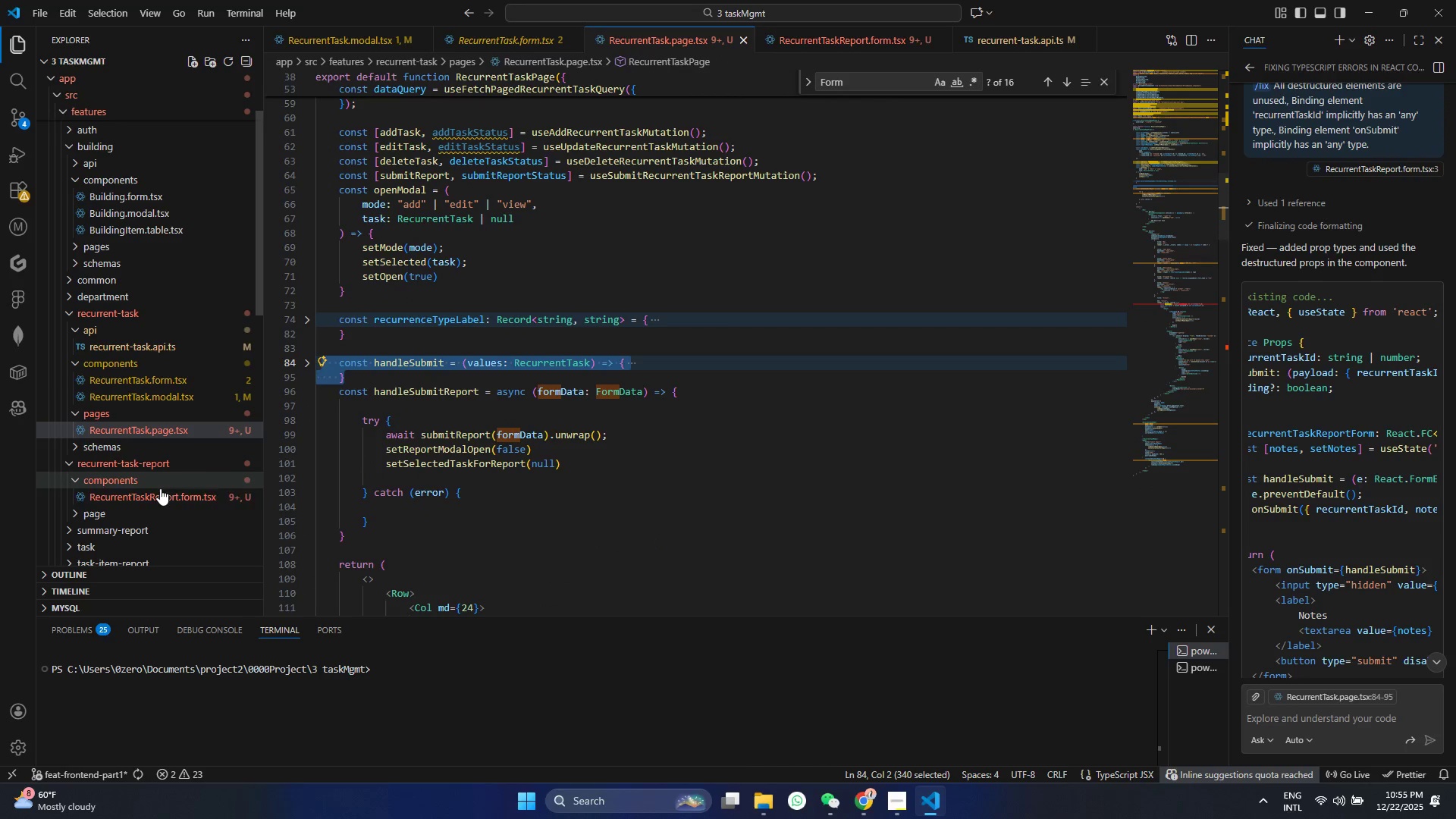 
left_click([163, 492])
 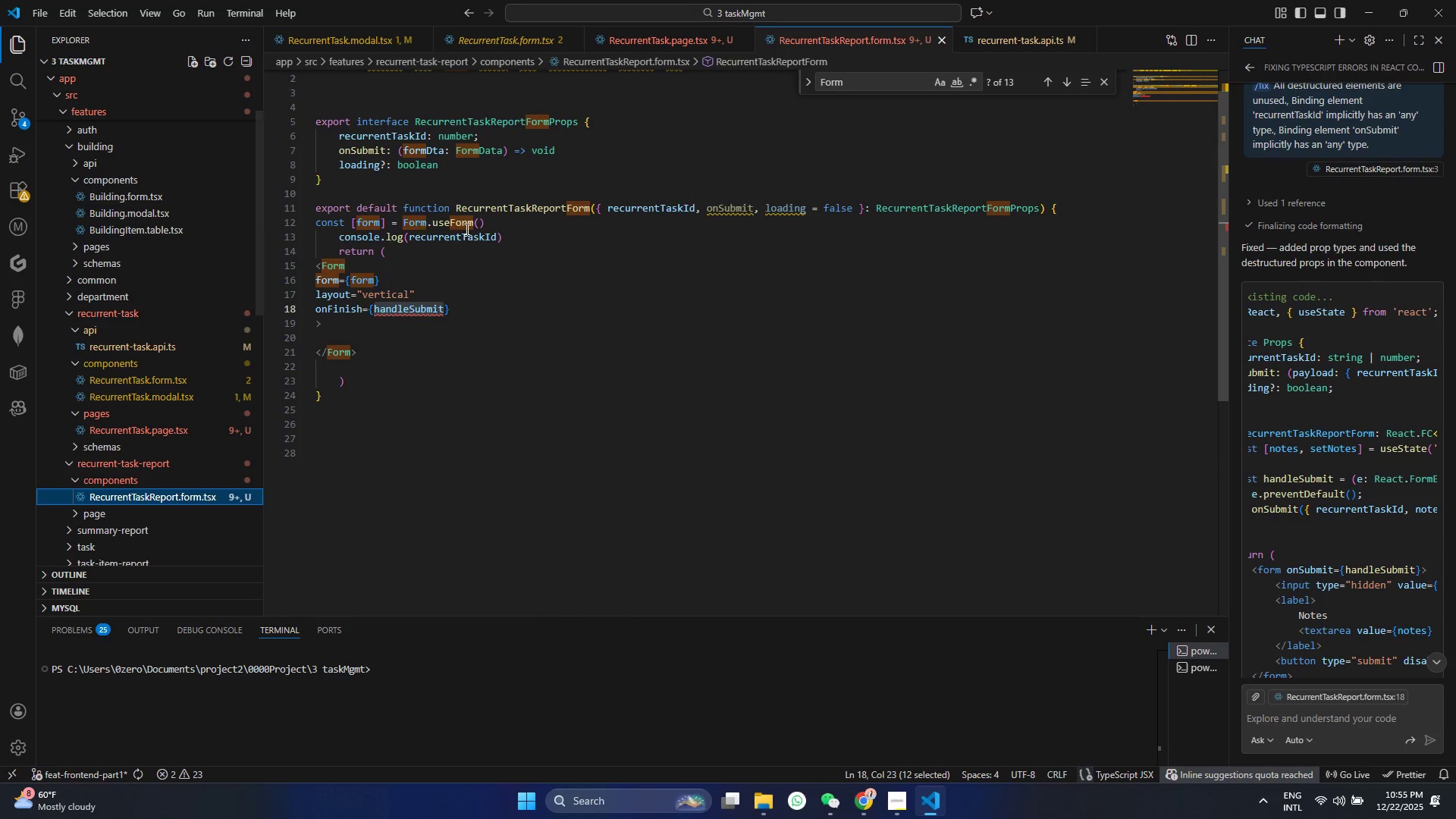 
left_click([527, 229])
 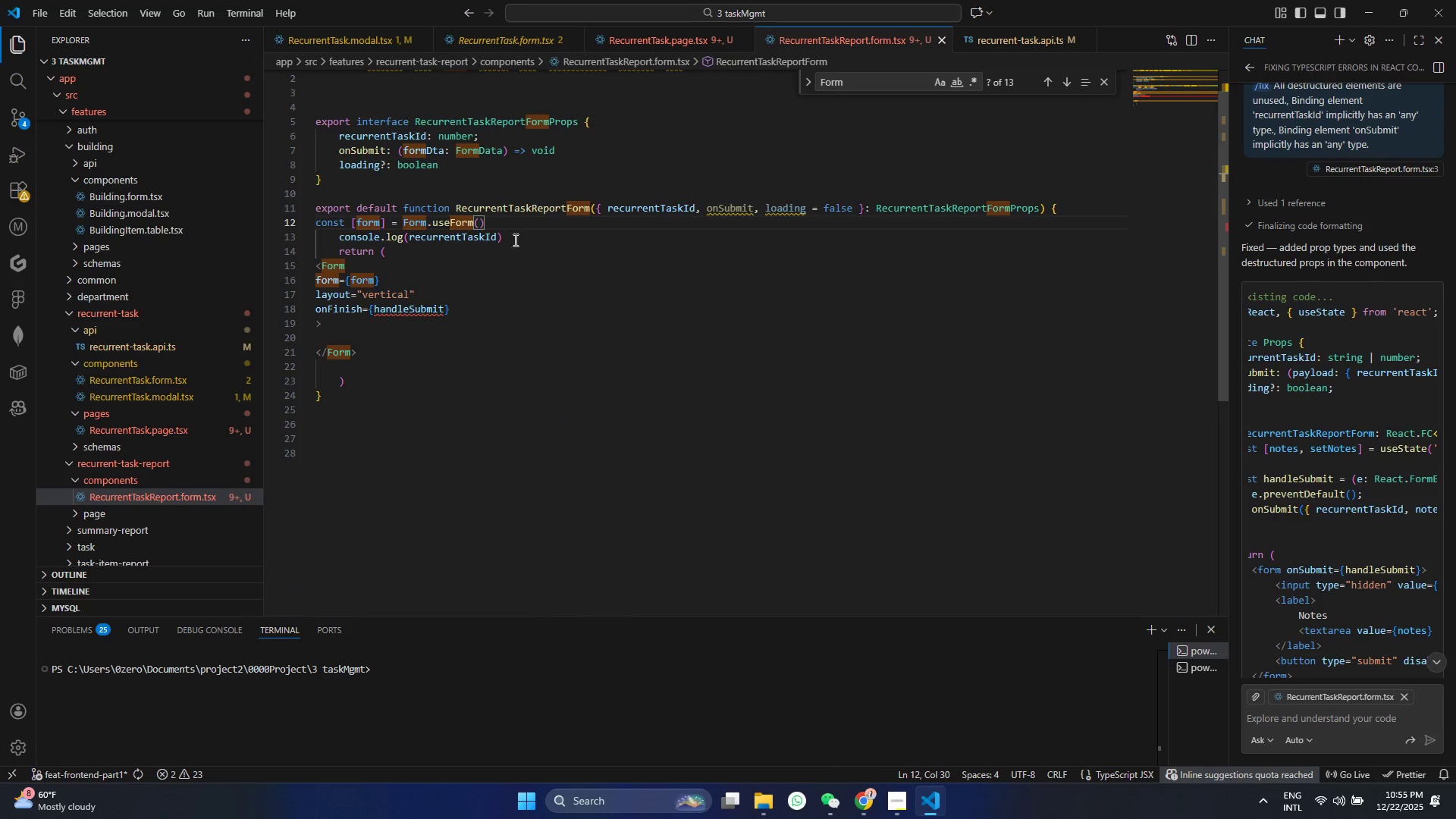 
left_click_drag(start_coordinate=[514, 240], to_coordinate=[231, 234])
 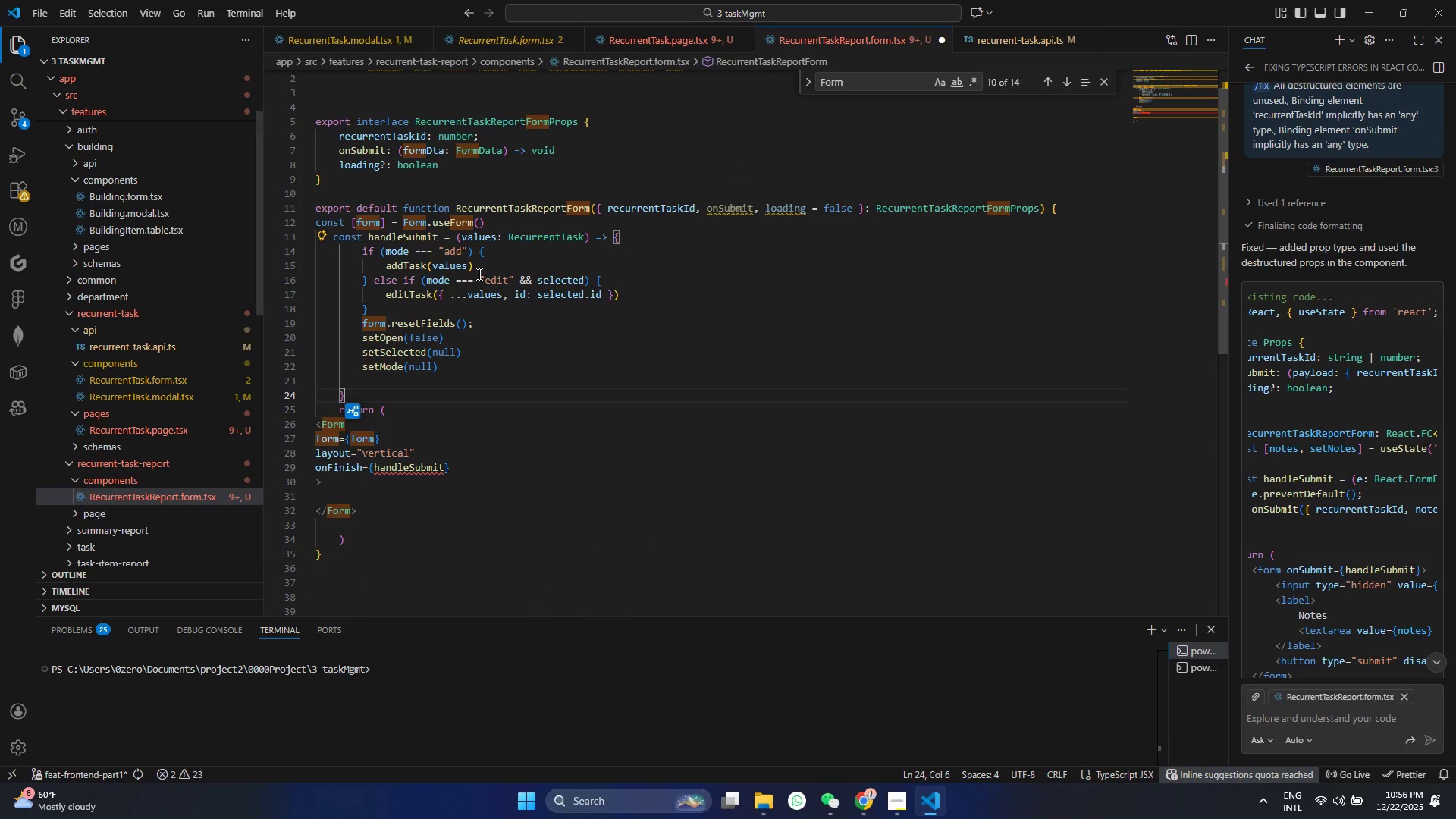 
key(Control+ControlLeft)
 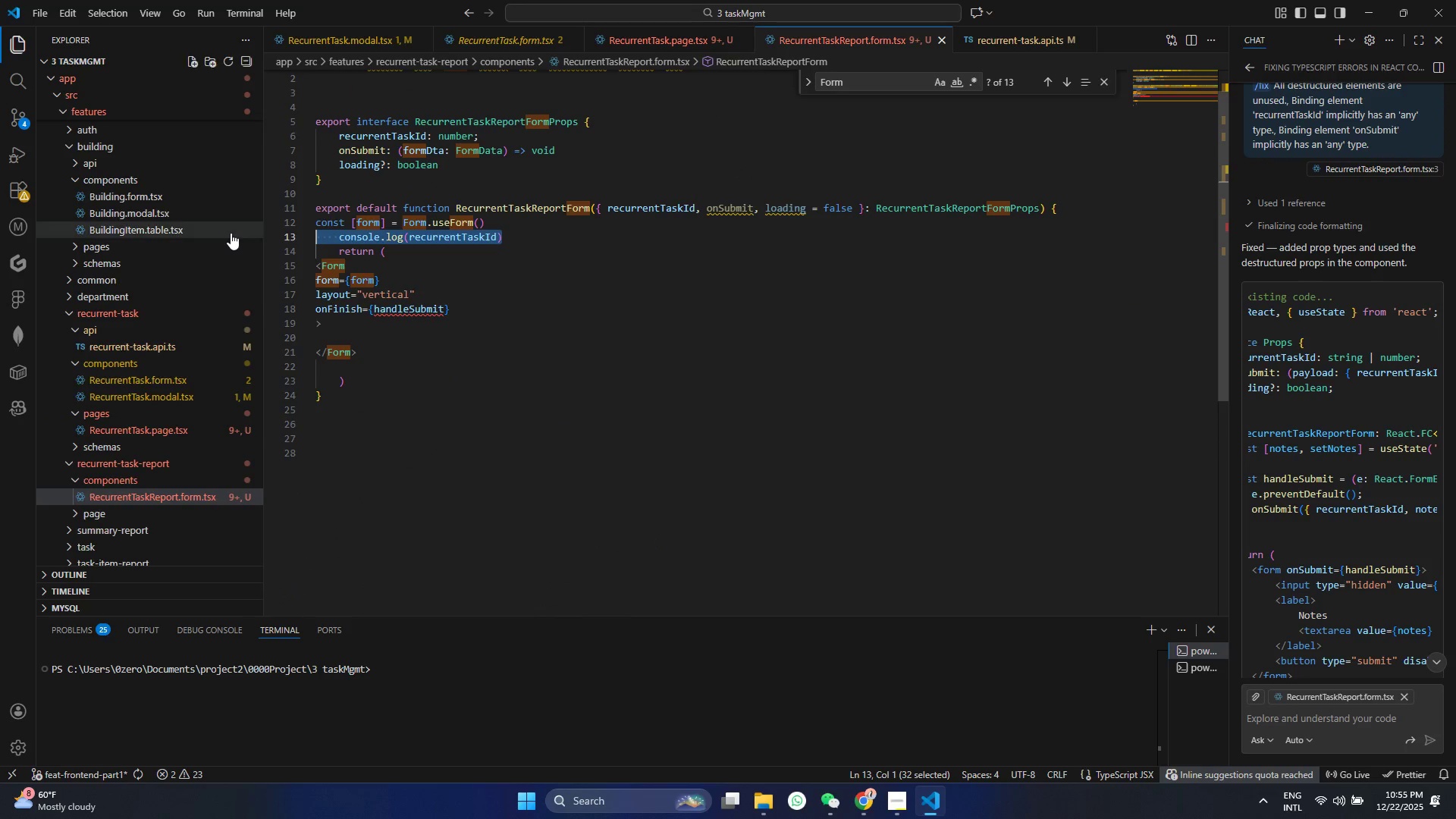 
key(Control+V)
 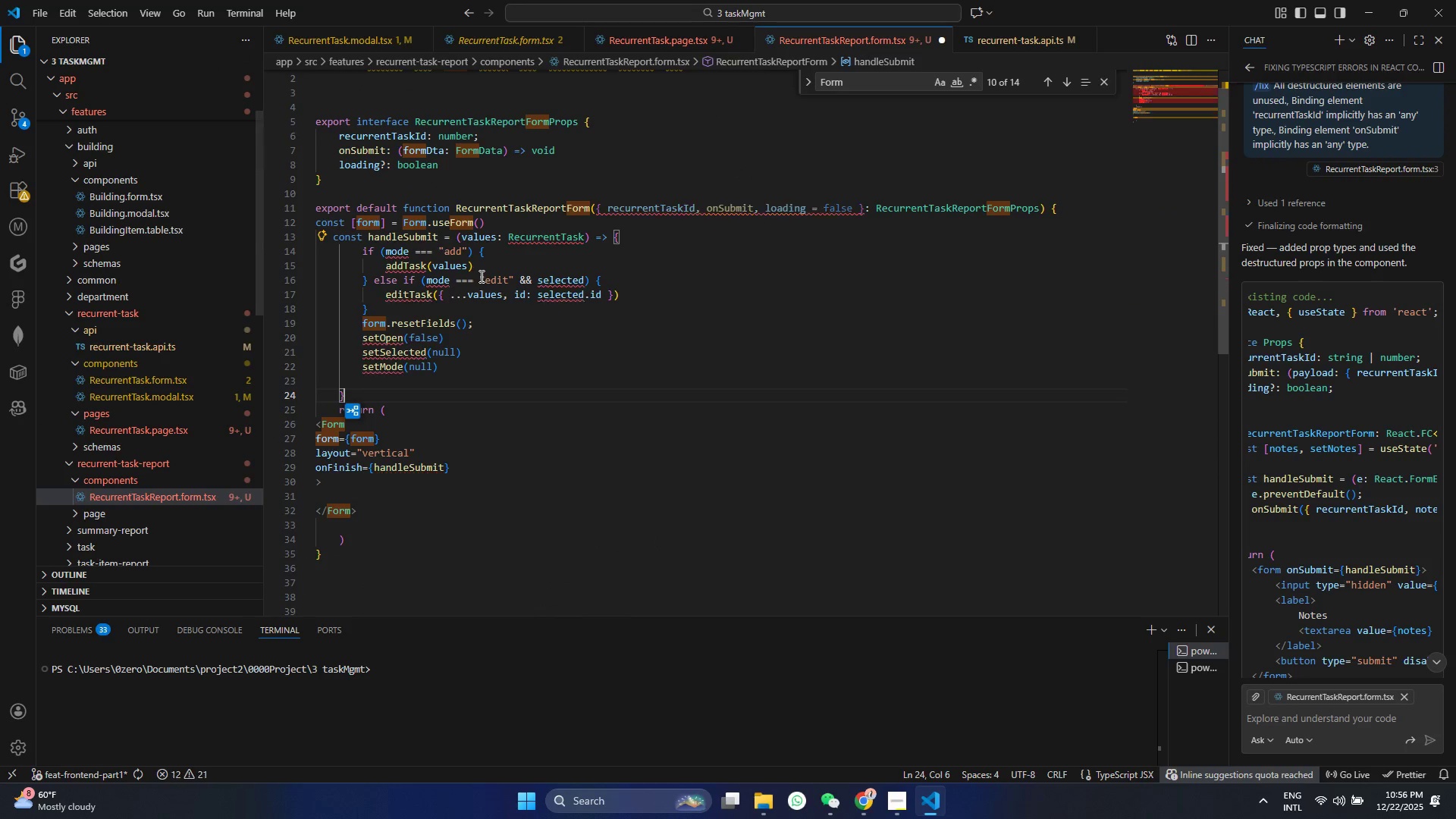 
left_click([434, 332])
 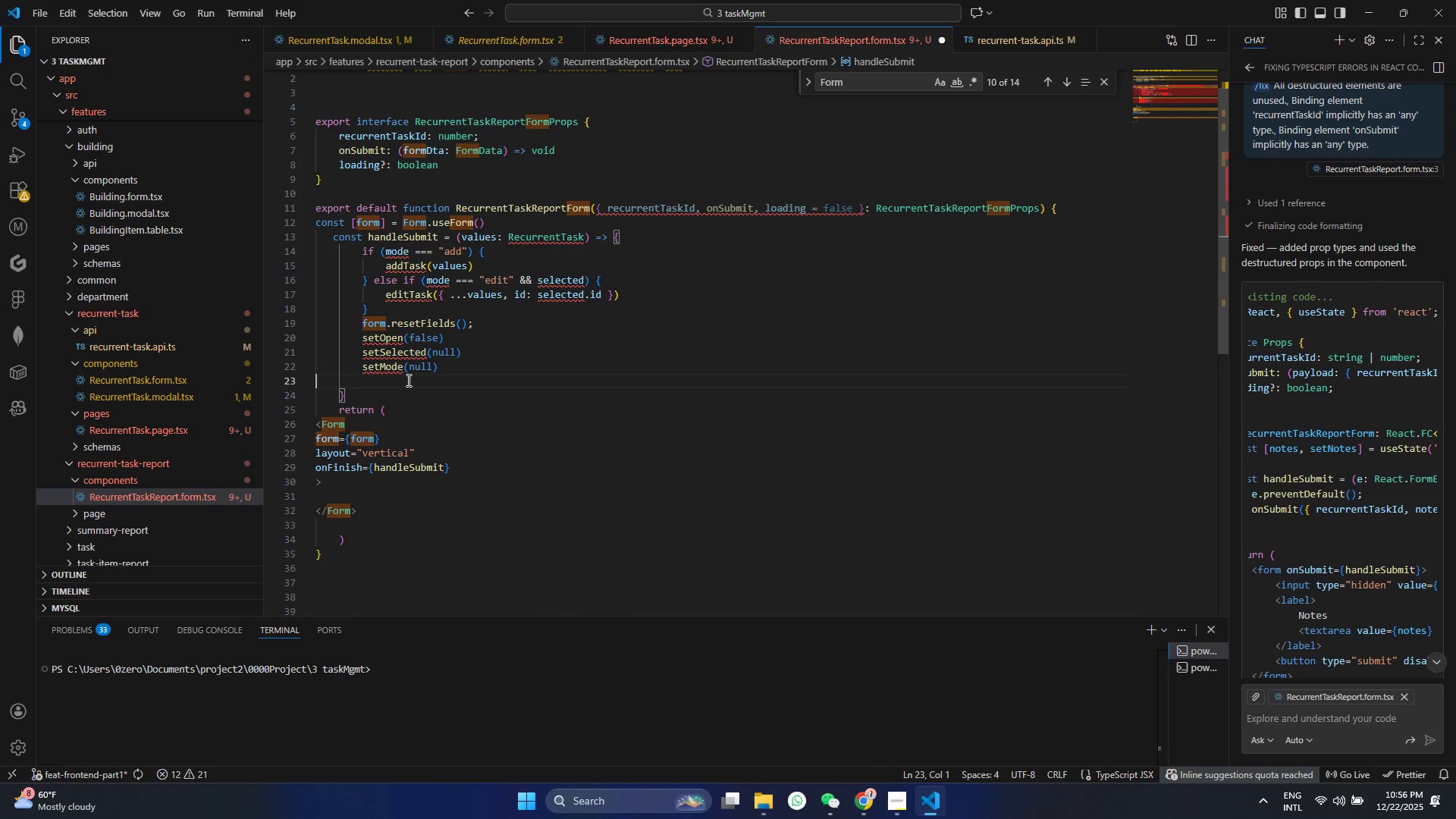 
triple_click([412, 378])
 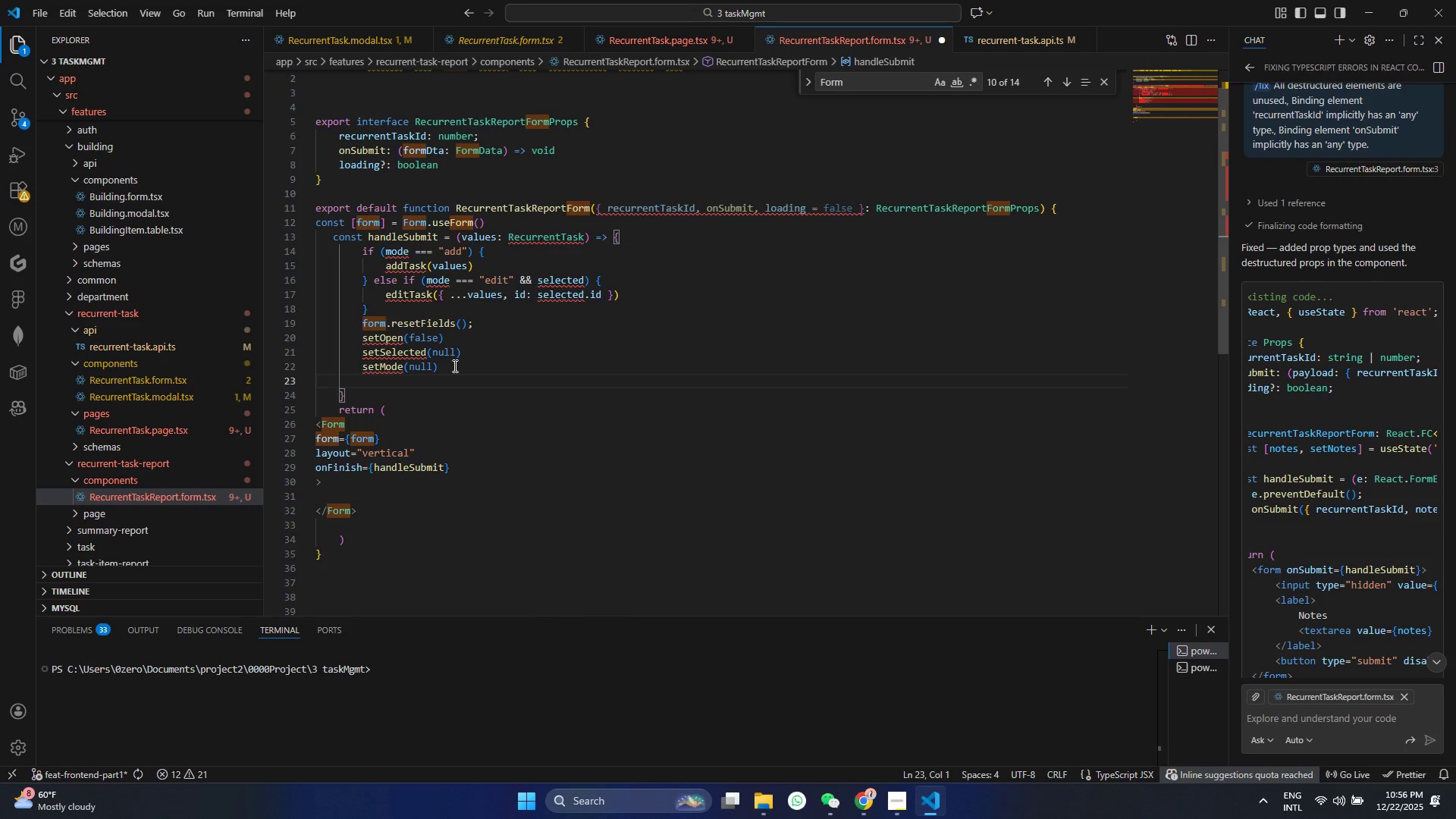 
left_click_drag(start_coordinate=[458, 363], to_coordinate=[328, 255])
 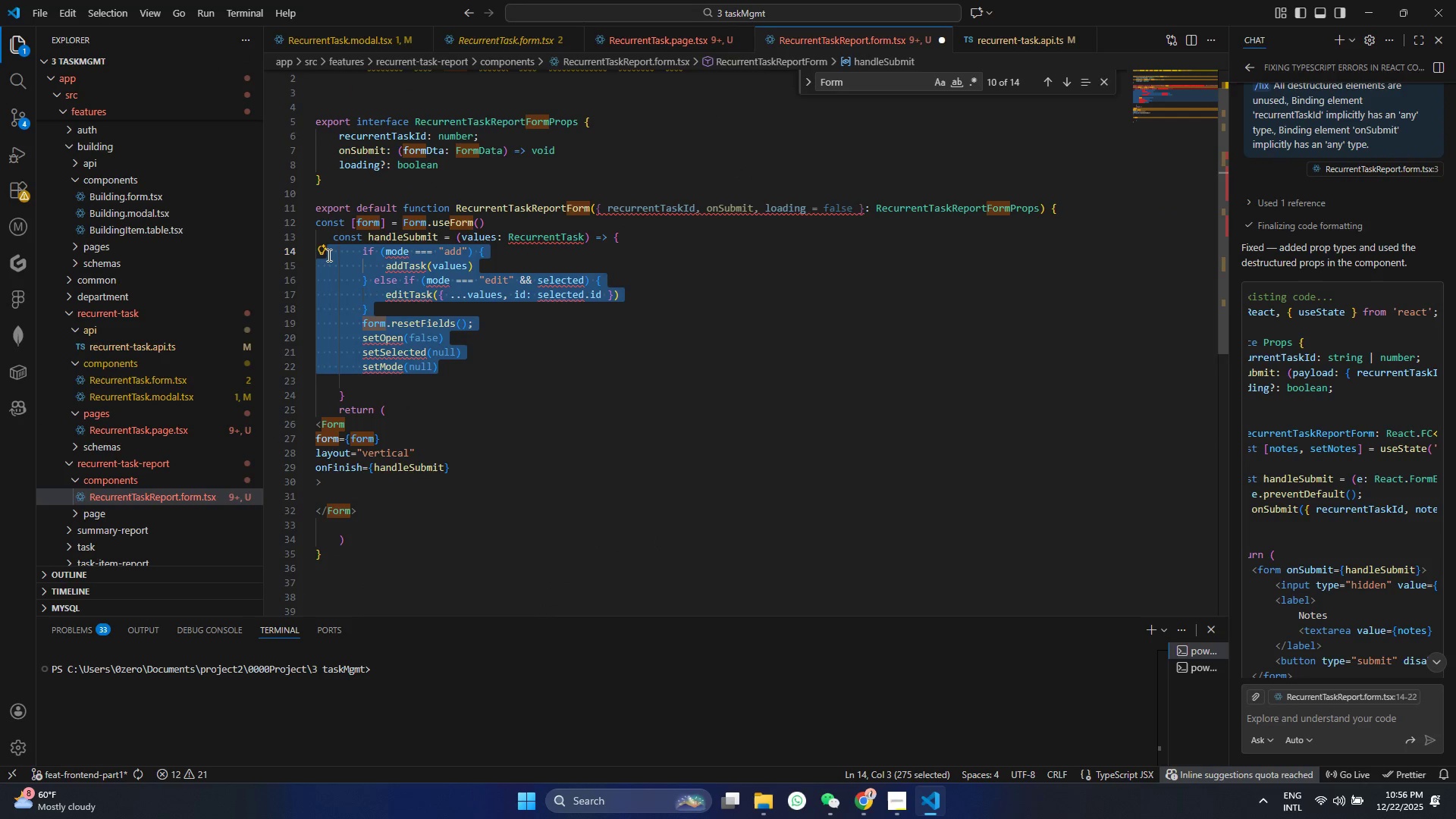 
key(Control+Slash)
 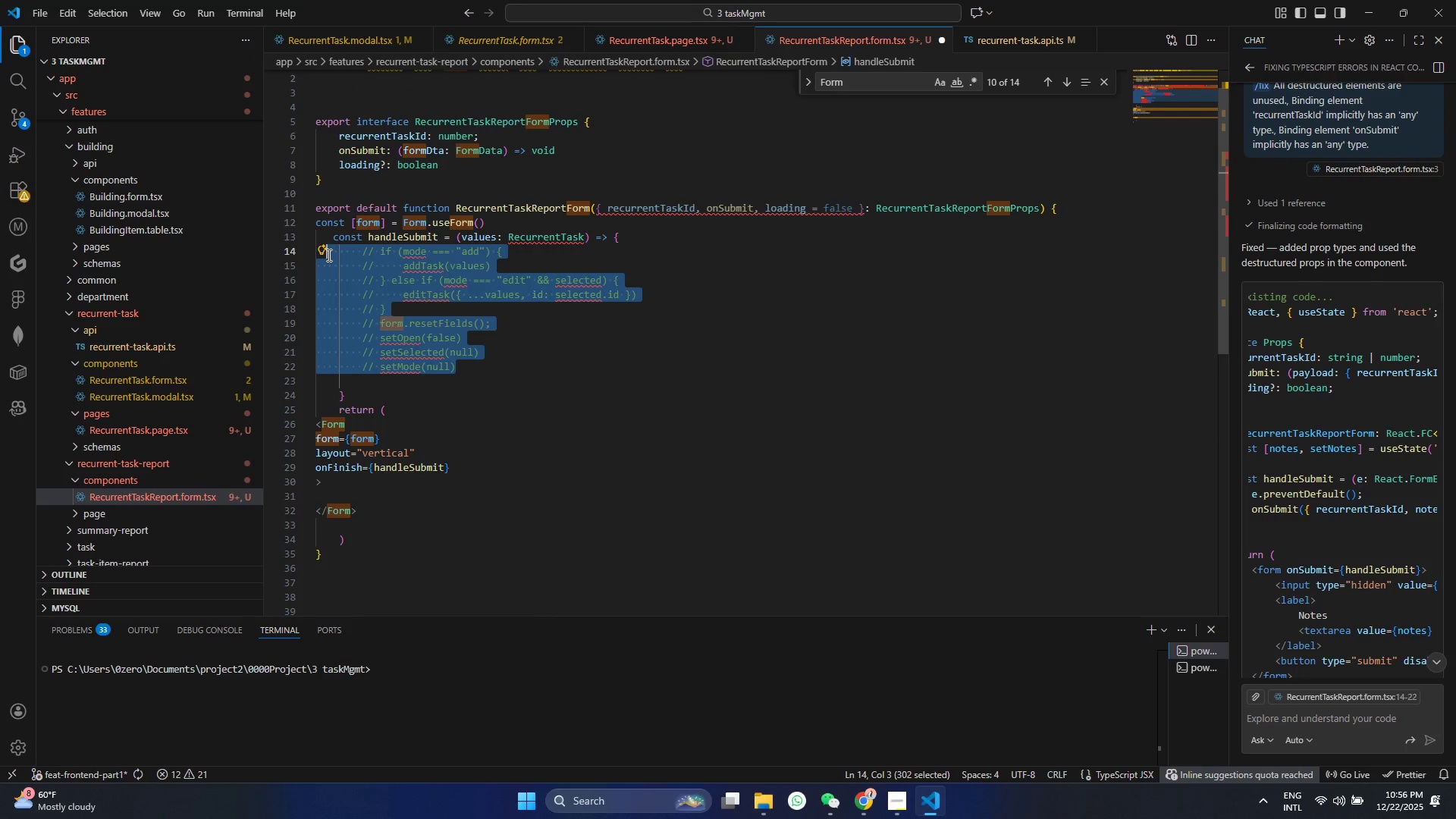 
key(Control+S)
 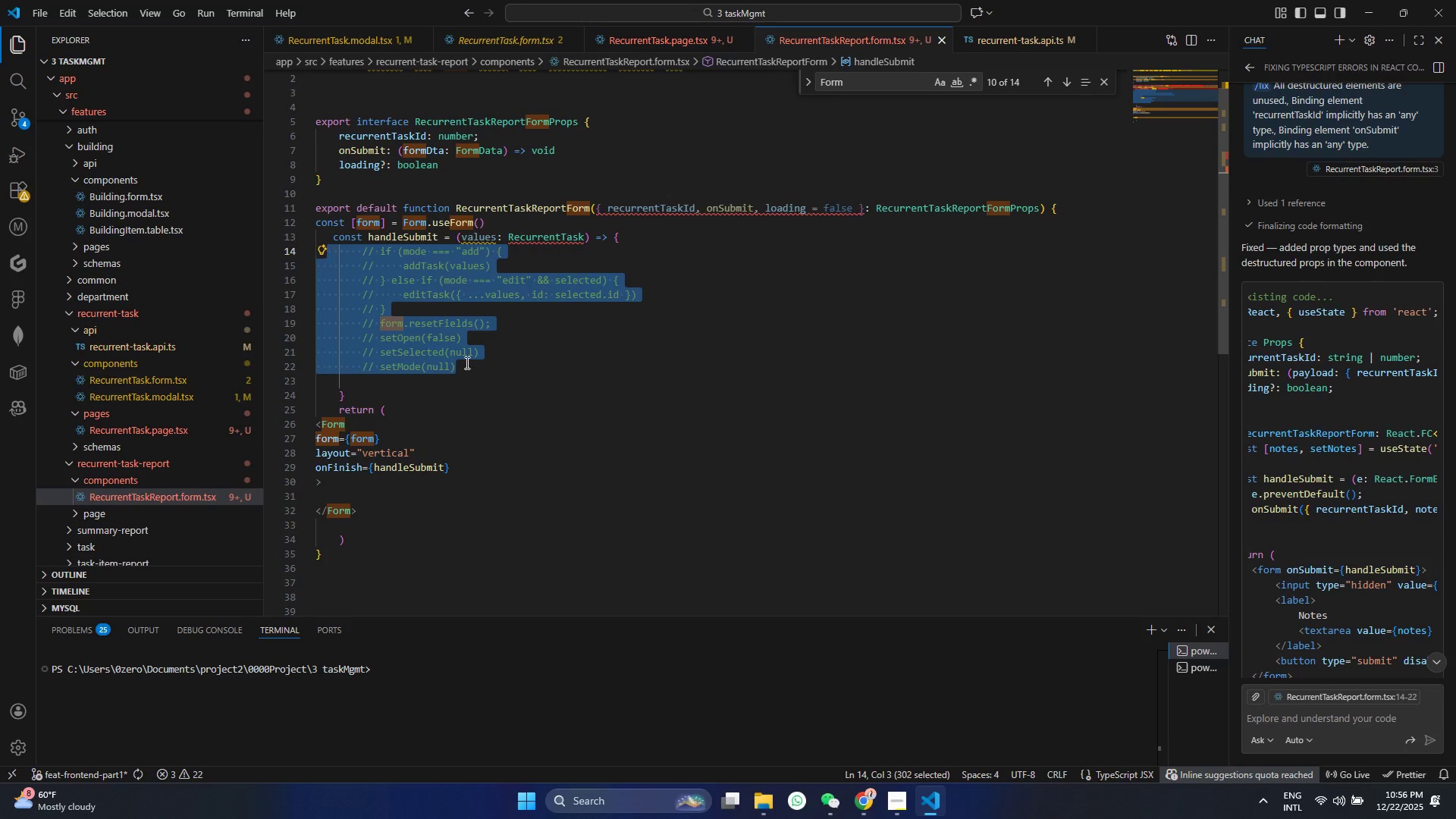 
left_click([508, 400])
 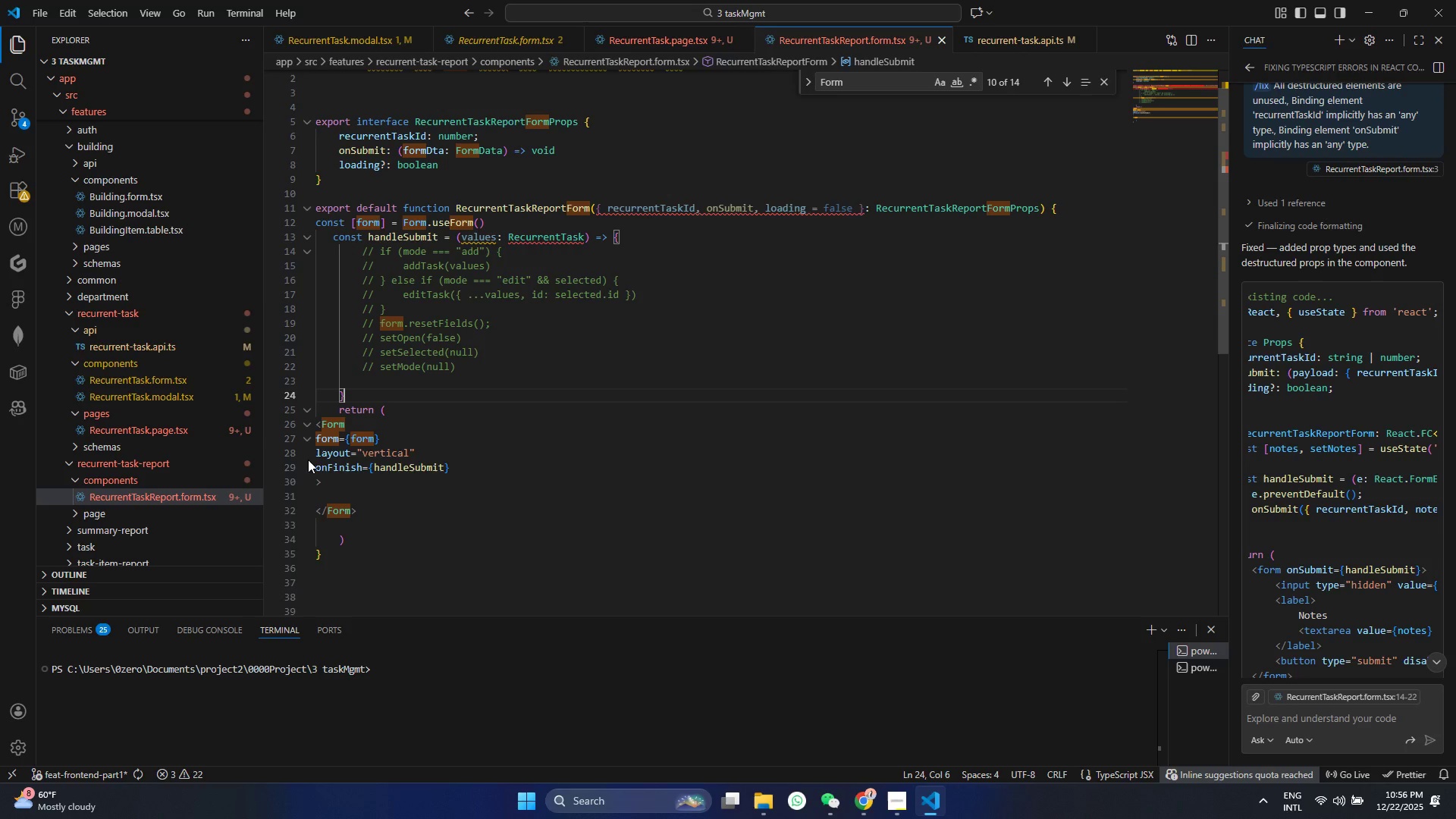 
scroll: coordinate [404, 438], scroll_direction: down, amount: 4.0
 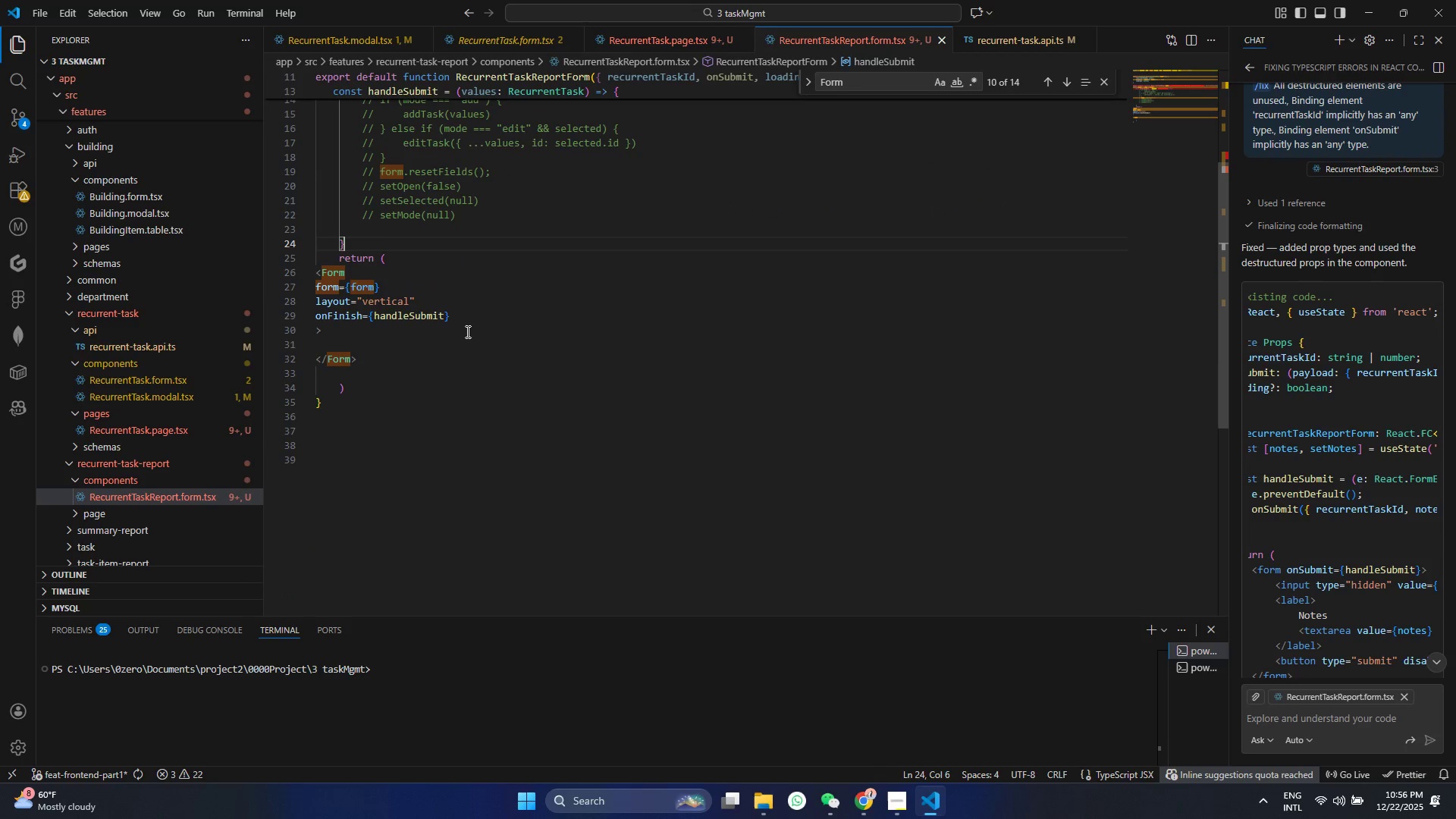 
left_click([464, 312])
 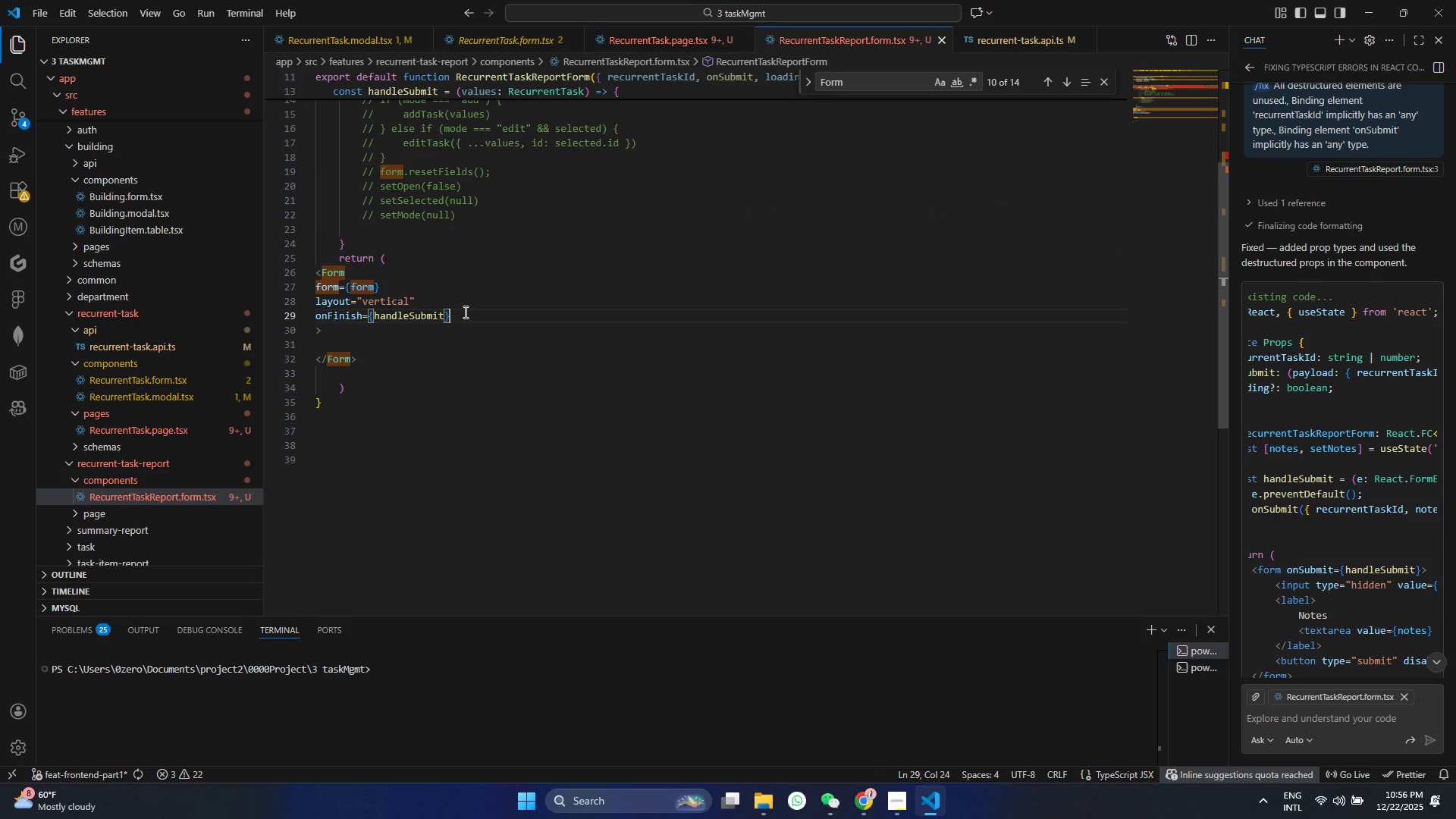 
key(Enter)
 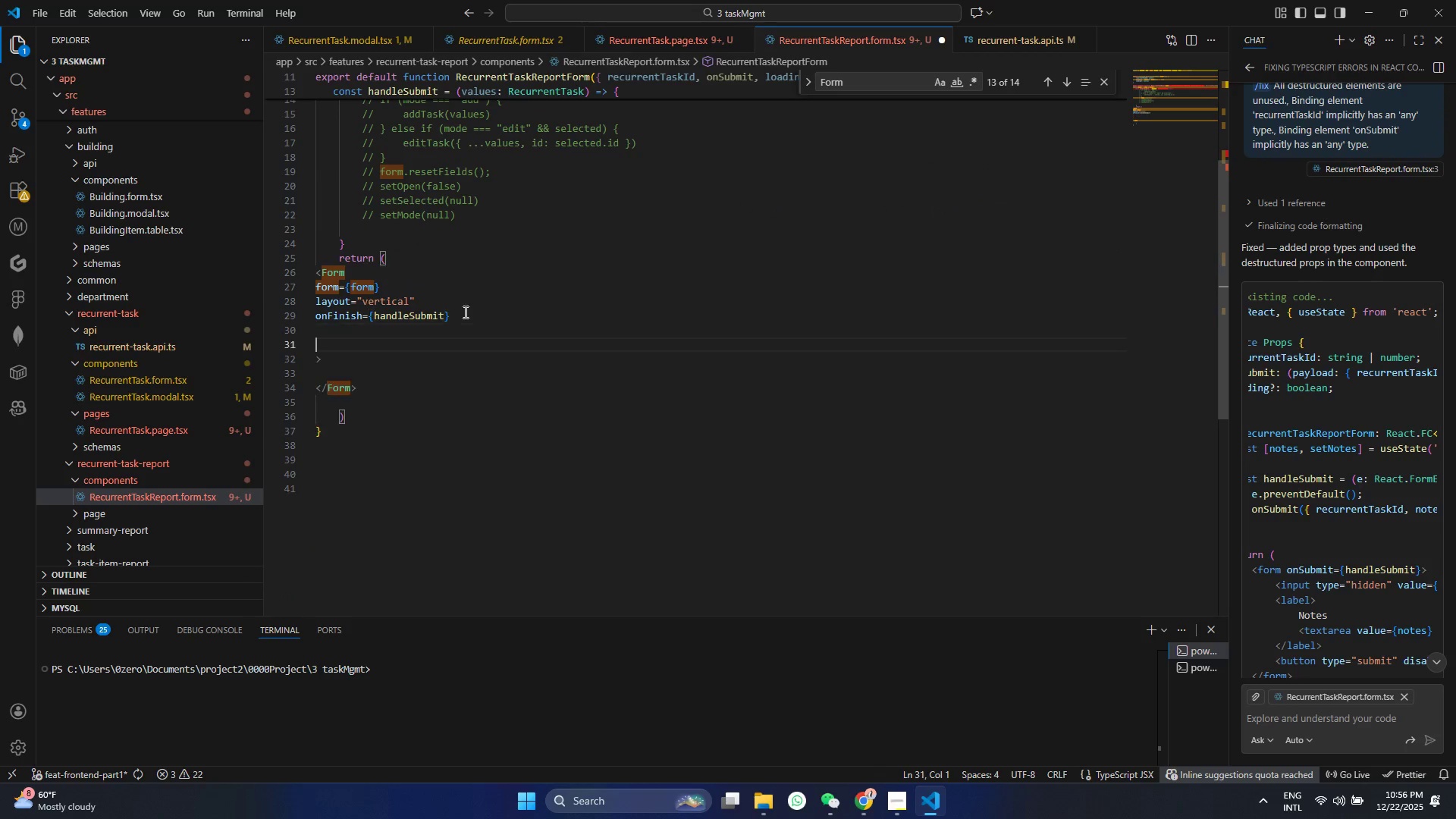 
key(Enter)
 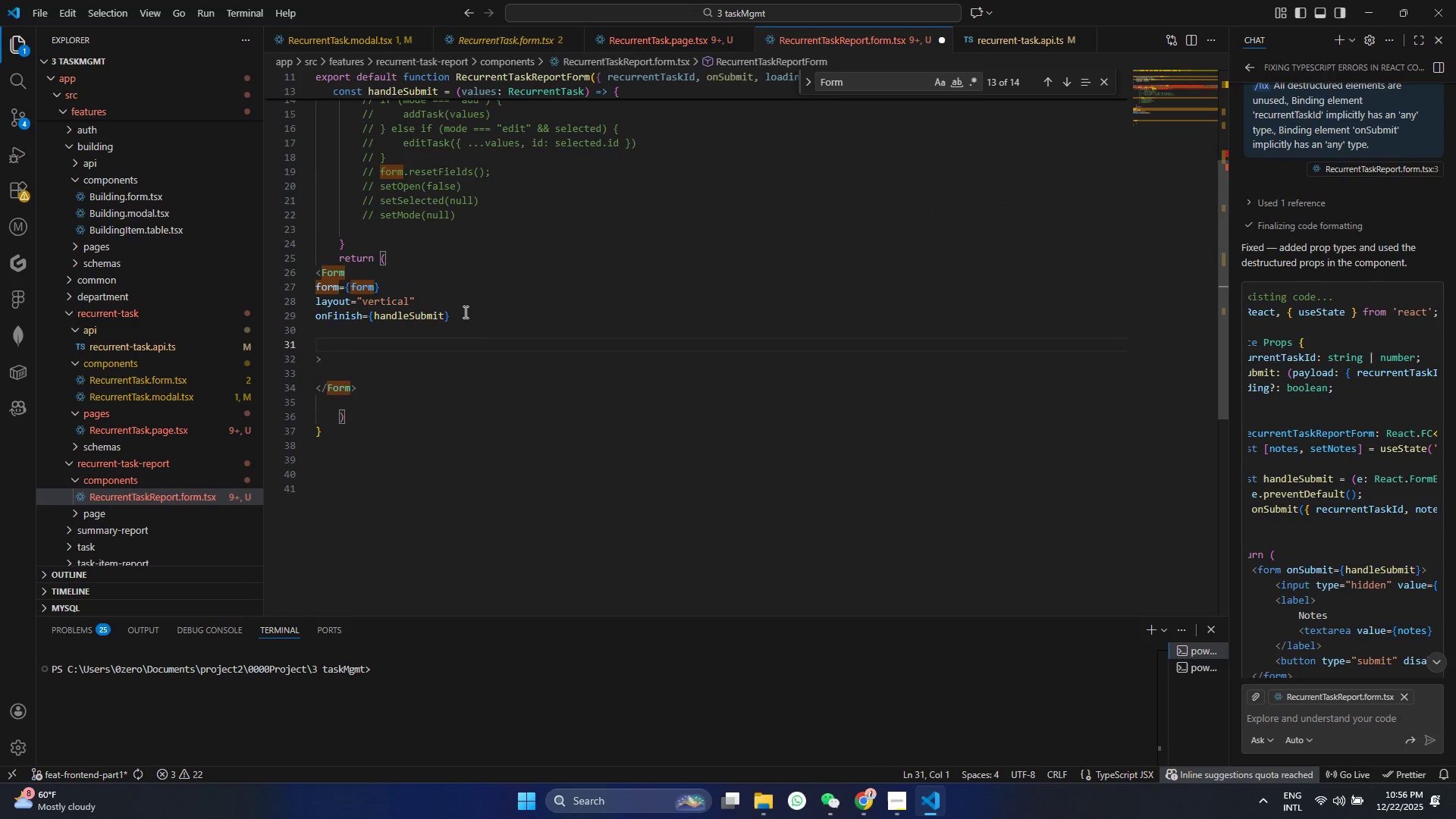 
key(Backspace)
type(ini)
 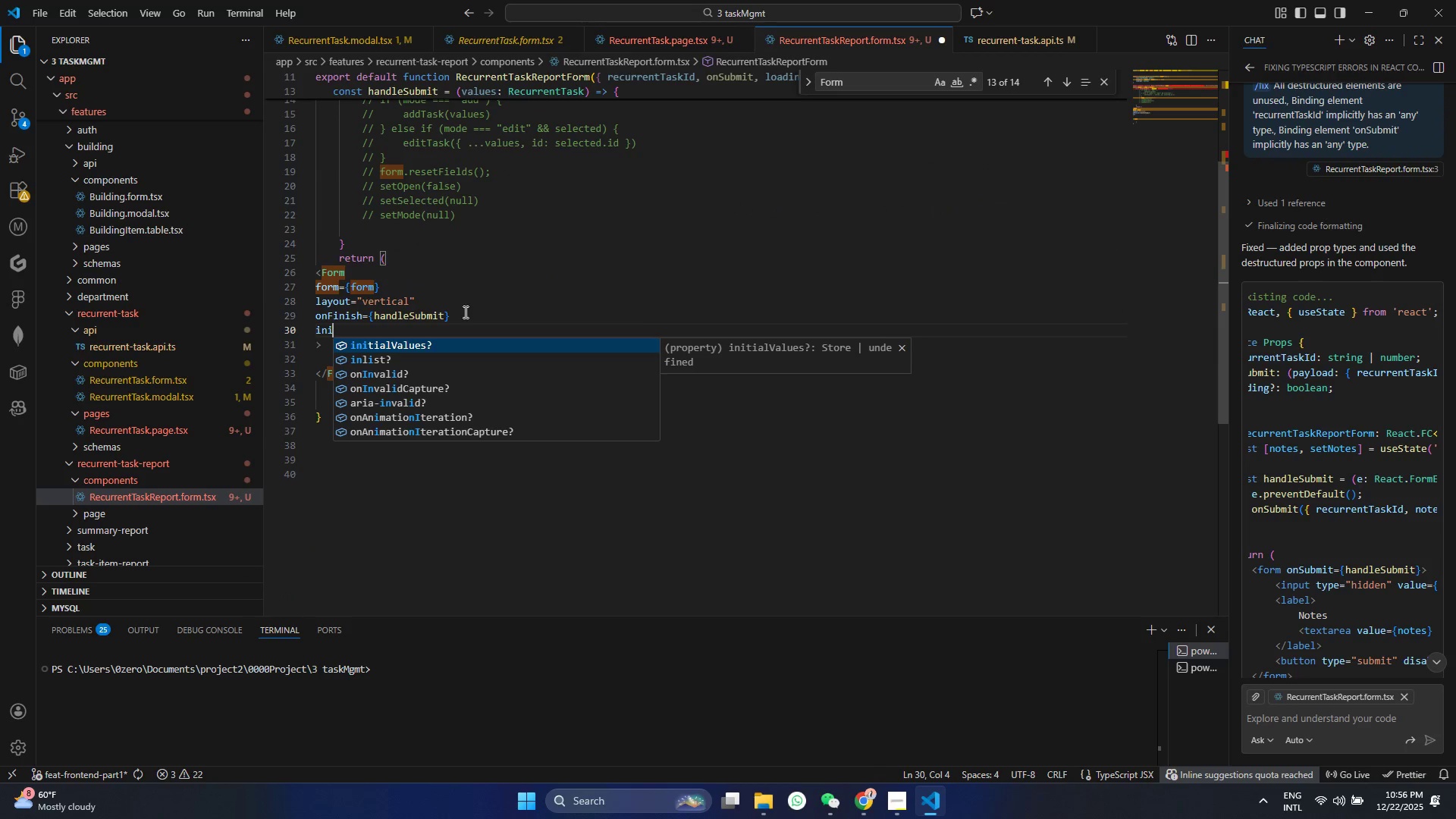 
key(Enter)
 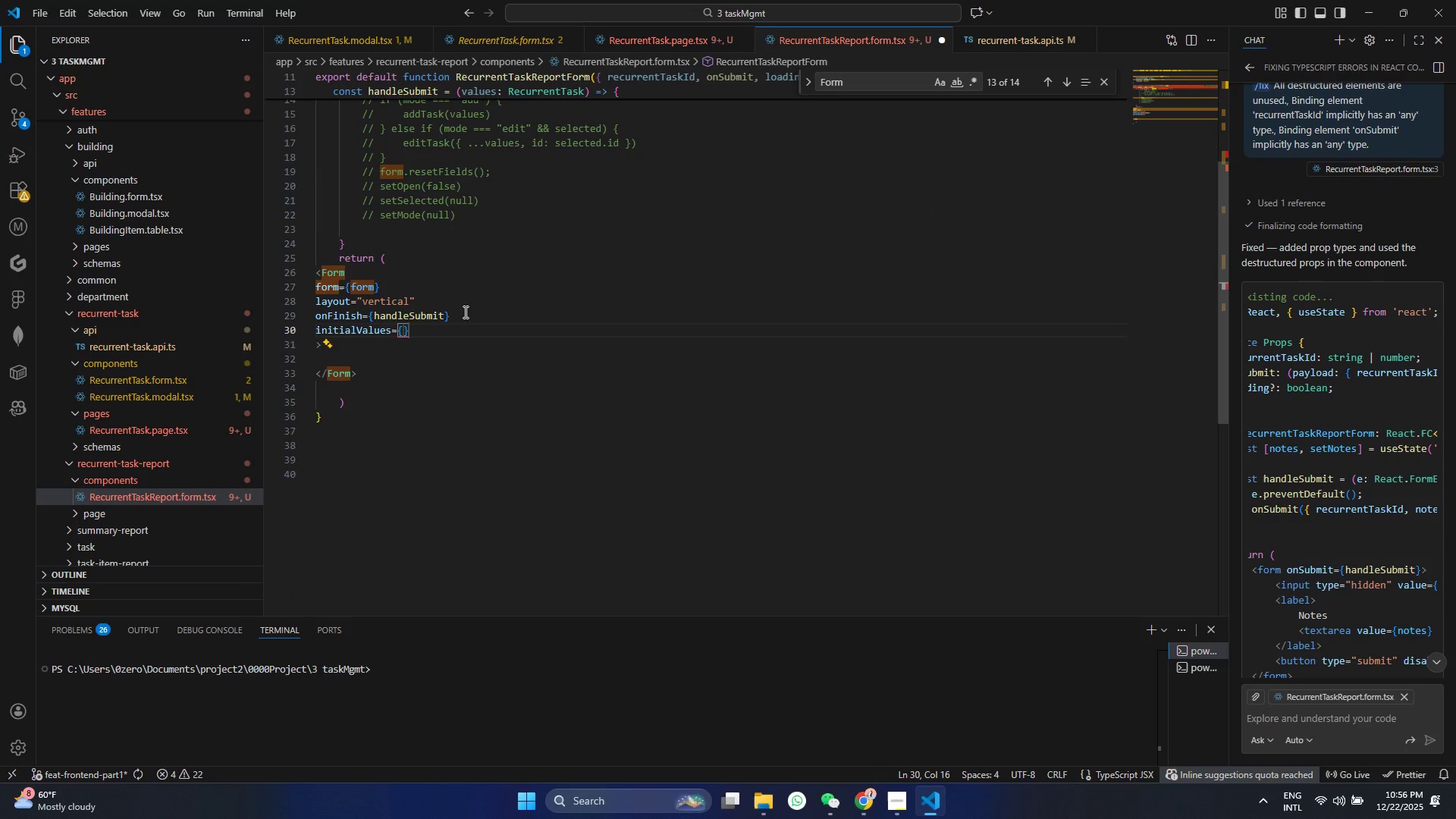 
key(Shift+BracketLeft)
 